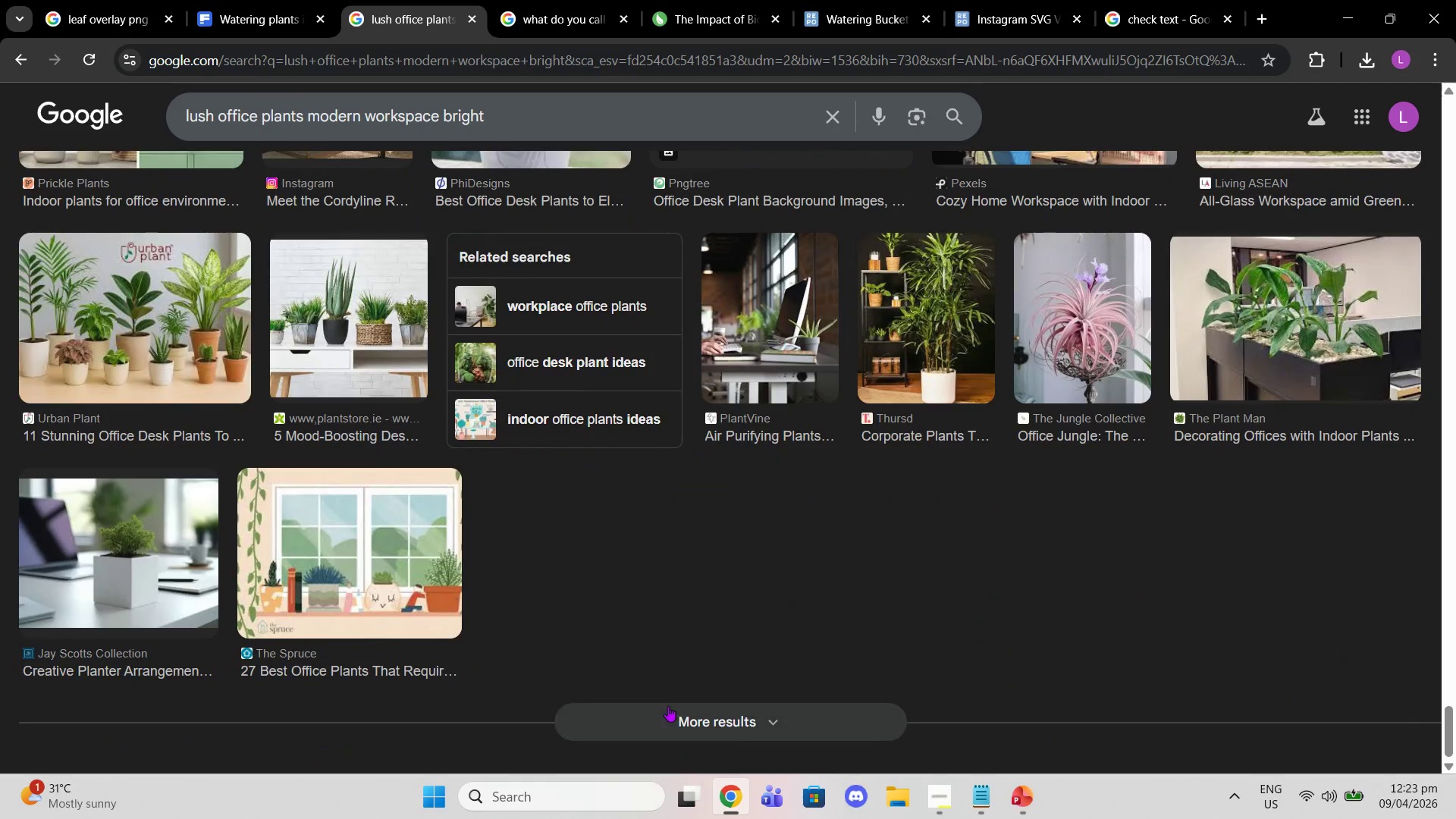 
left_click([670, 708])
 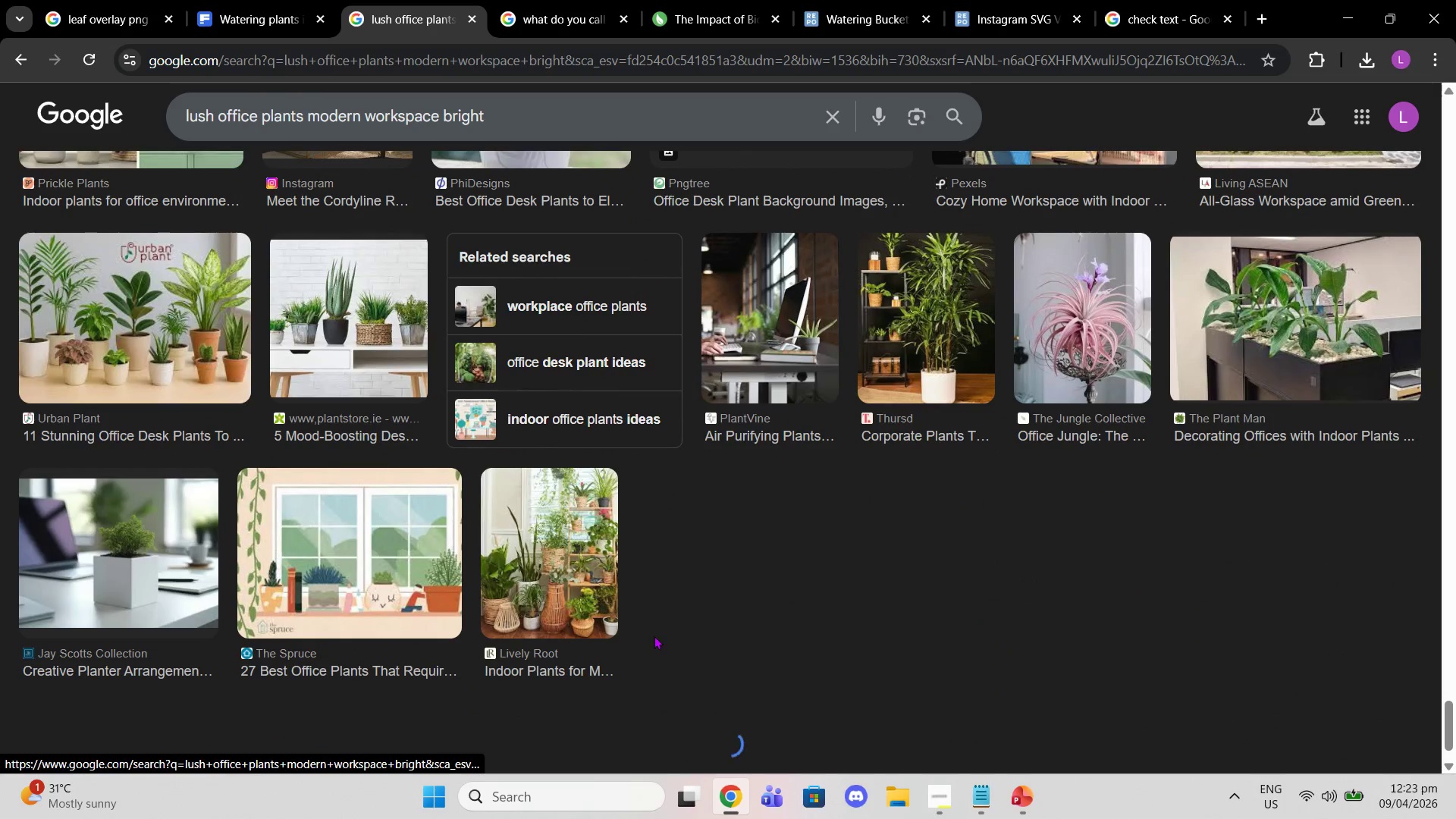 
scroll: coordinate [526, 569], scroll_direction: down, amount: 21.0
 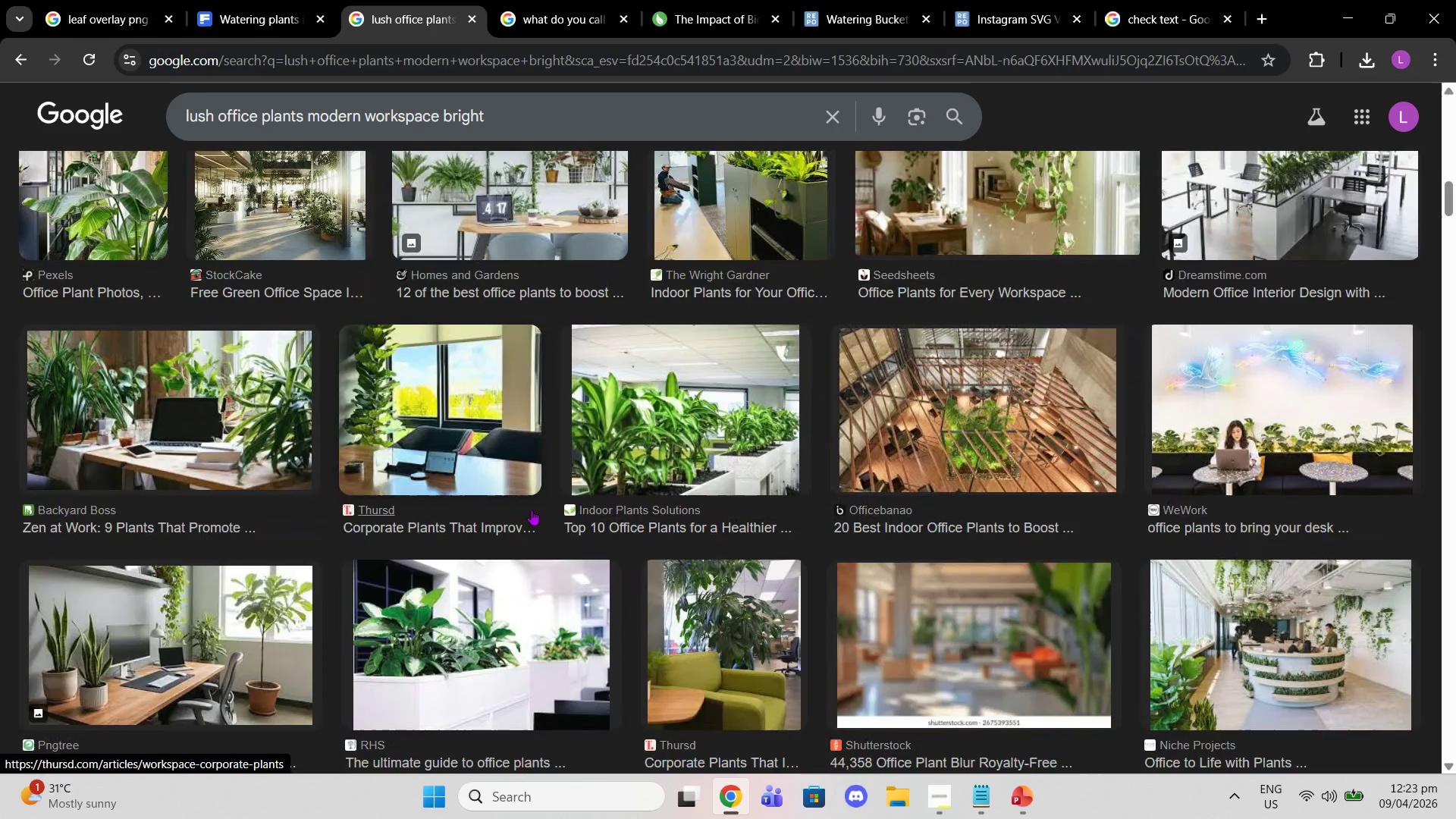 
scroll: coordinate [526, 514], scroll_direction: down, amount: 2.0
 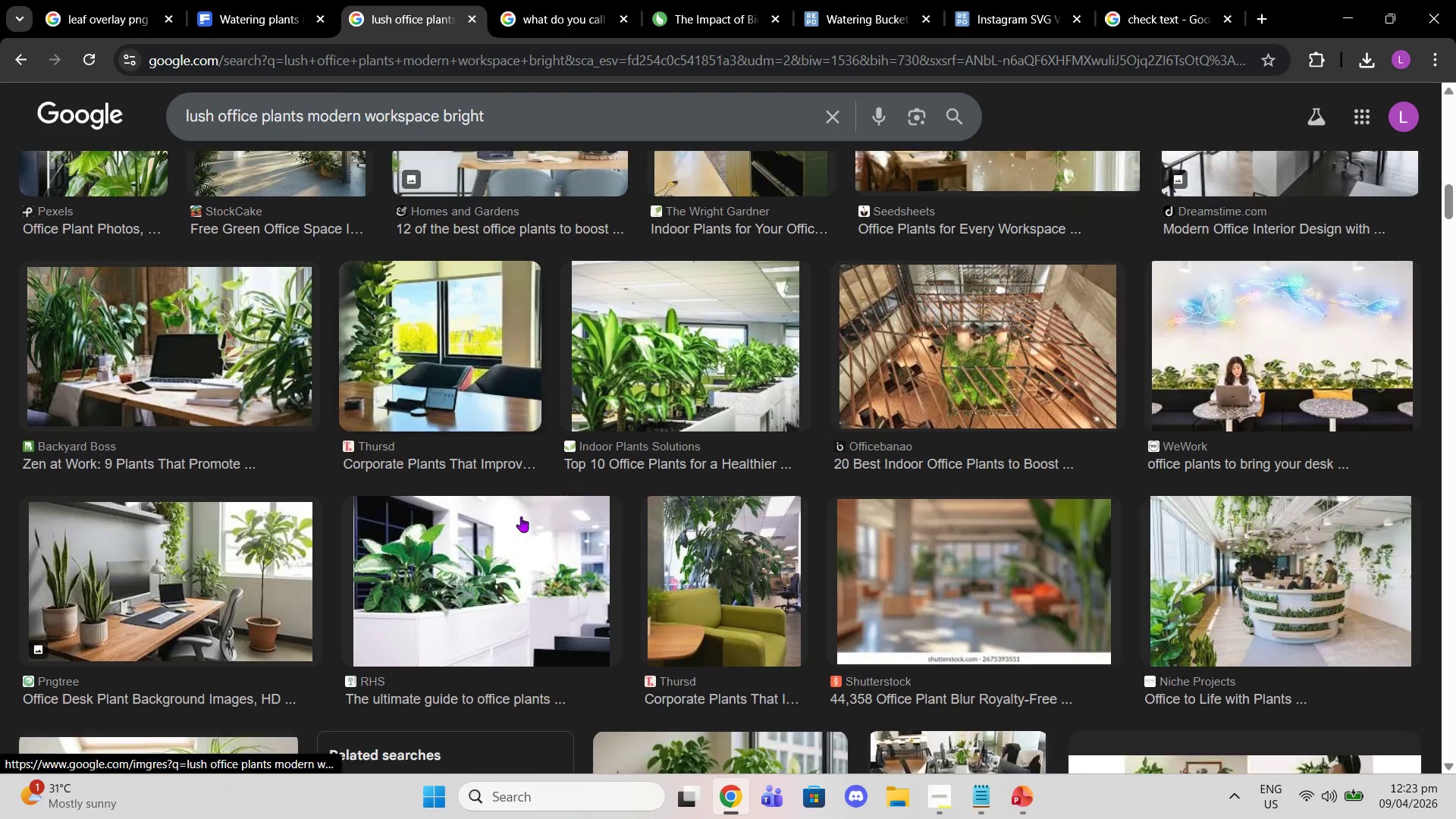 
mouse_move([500, 520])
 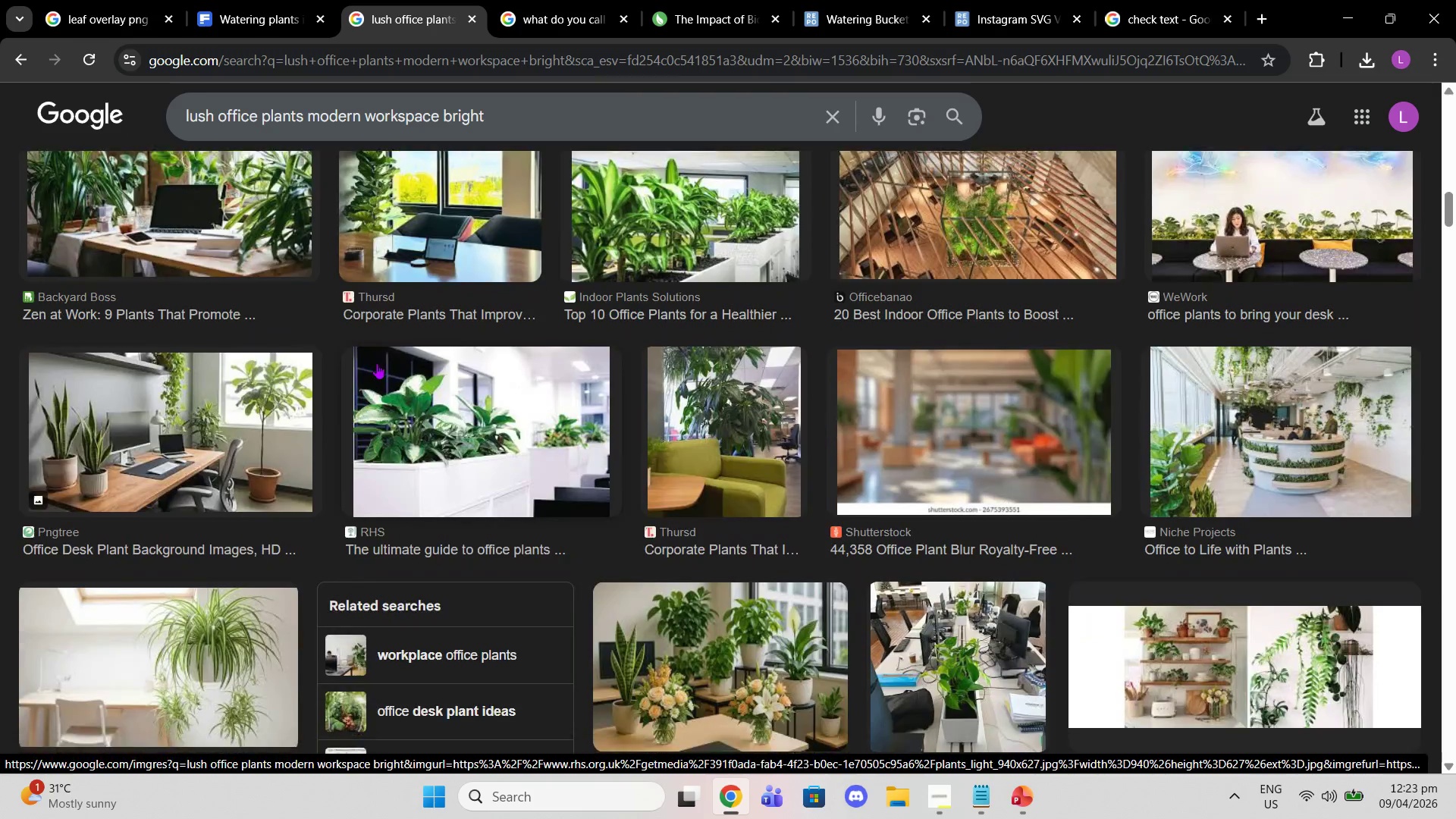 
scroll: coordinate [805, 431], scroll_direction: down, amount: 16.0
 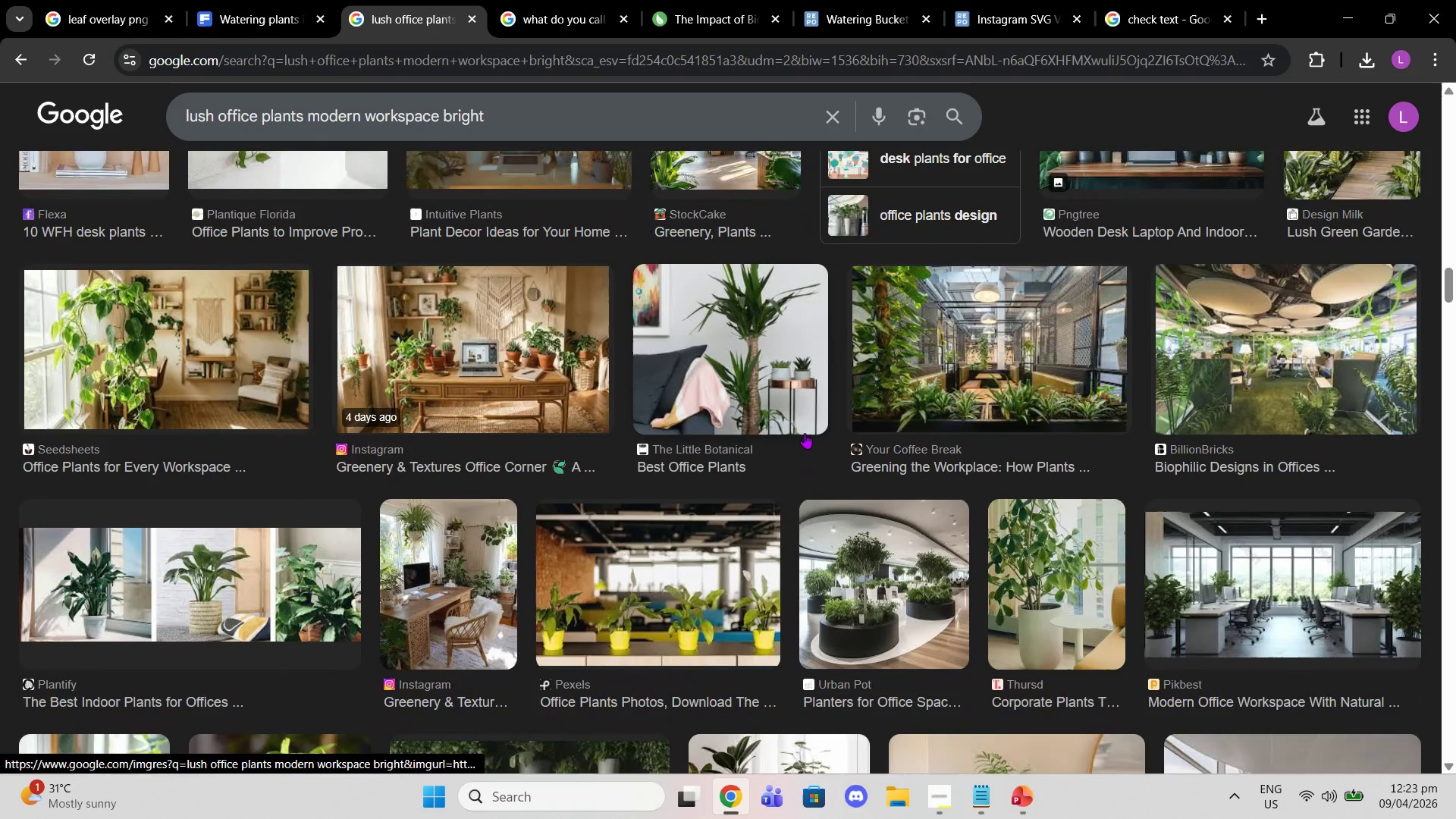 
scroll: coordinate [762, 410], scroll_direction: down, amount: 12.0
 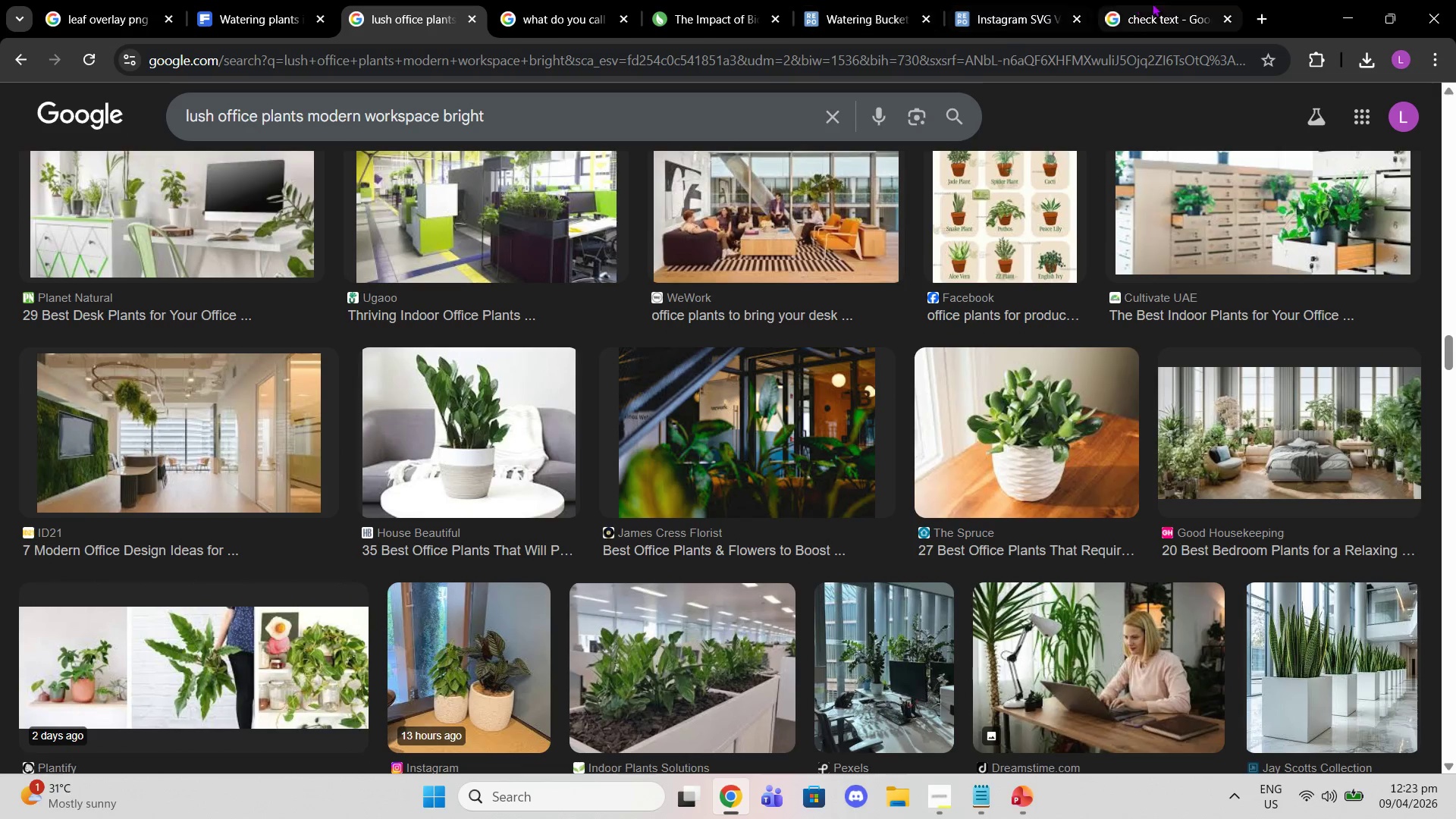 
left_click([1187, 15])
 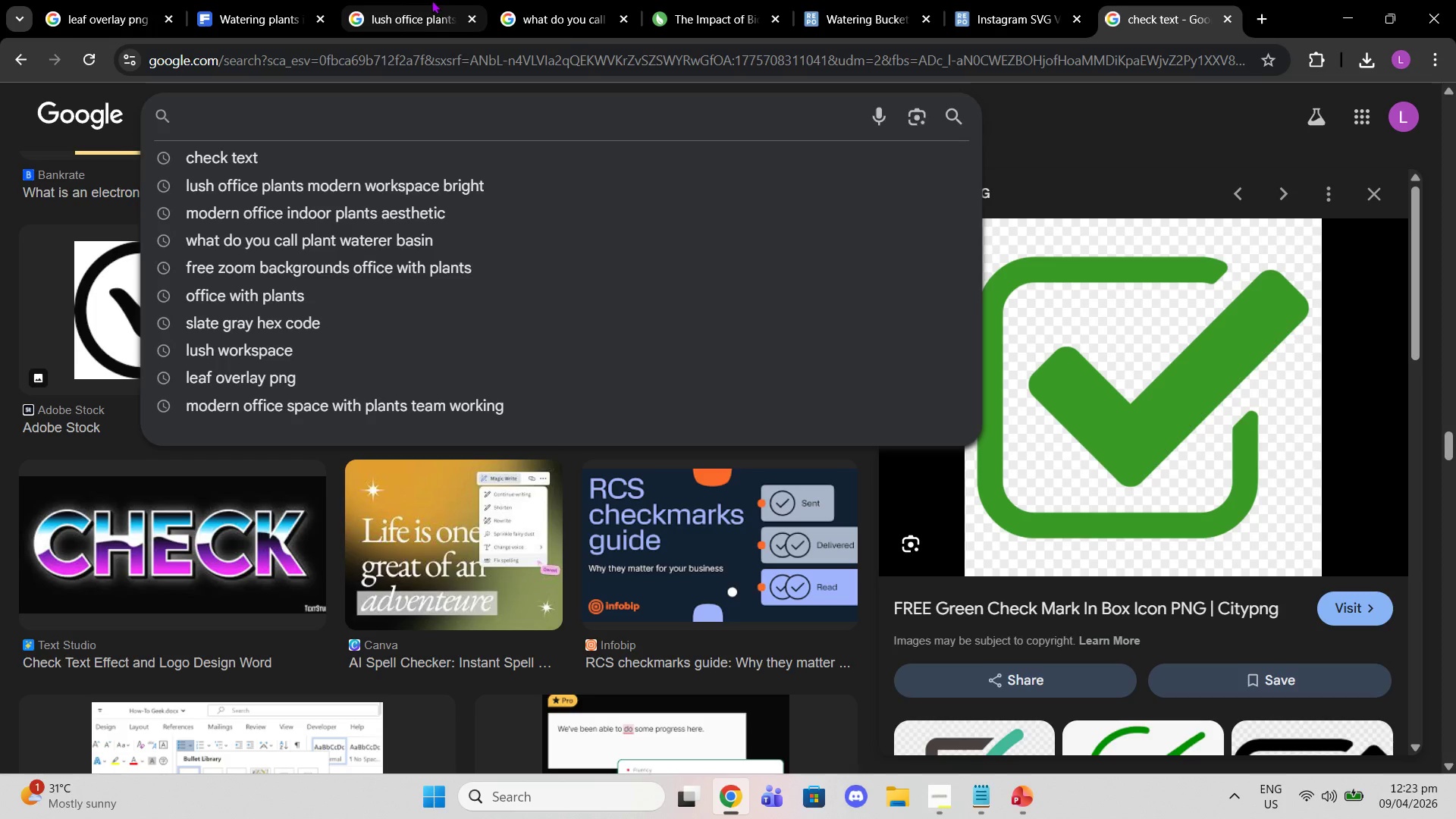 
left_click([419, 2])
 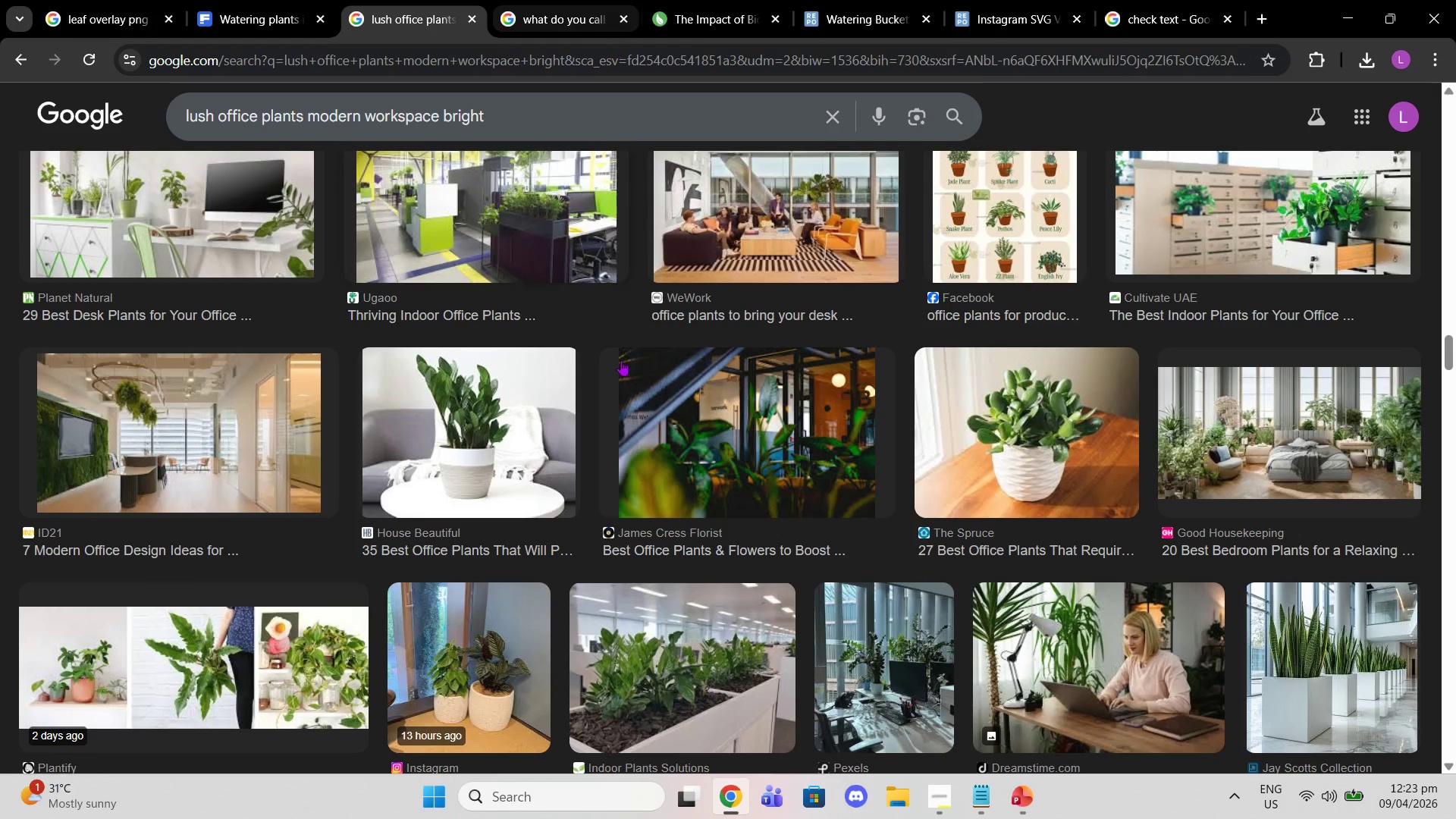 
scroll: coordinate [651, 438], scroll_direction: down, amount: 6.0
 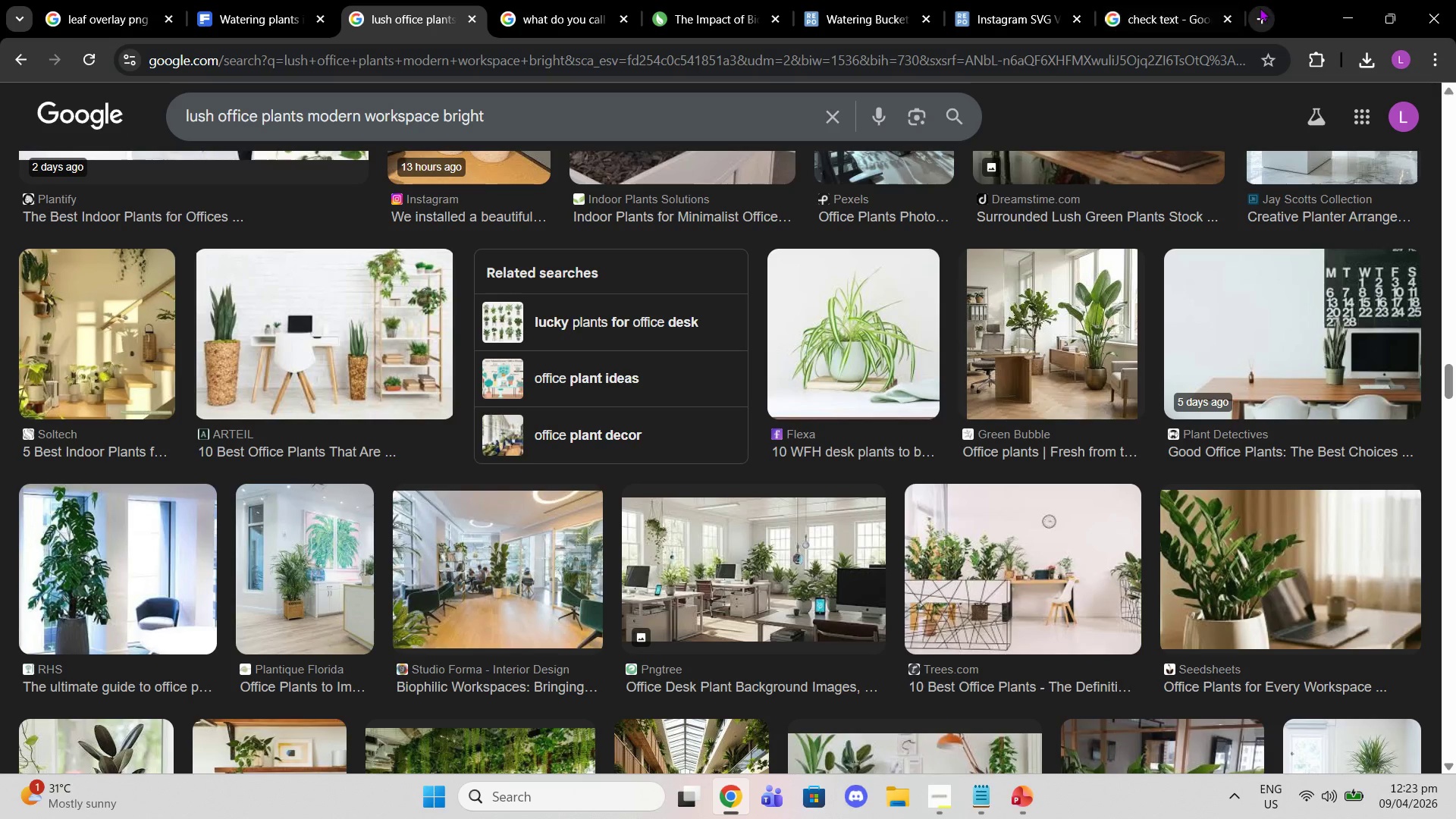 
mouse_move([1255, 37])
 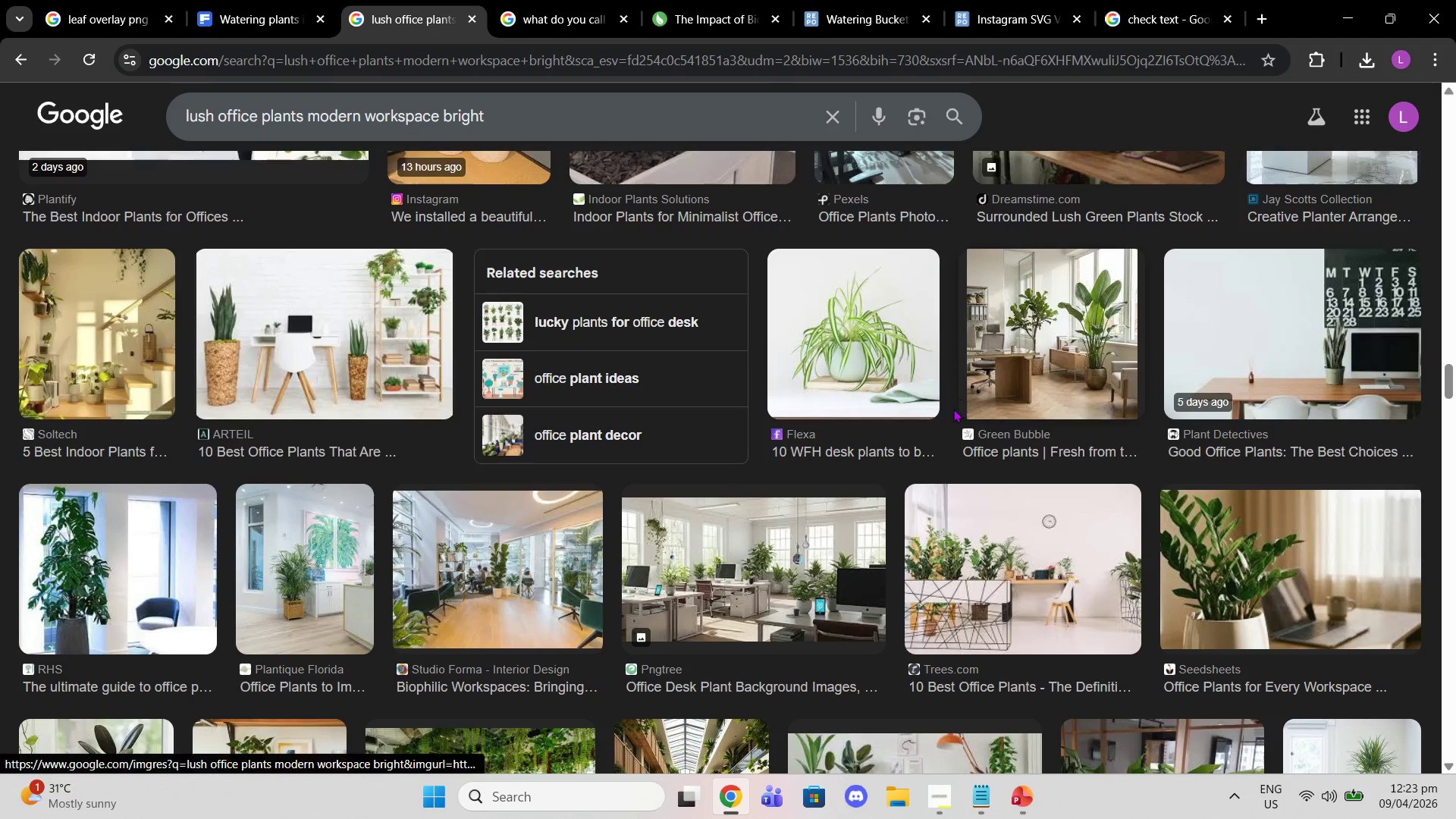 
scroll: coordinate [961, 470], scroll_direction: down, amount: 13.0
 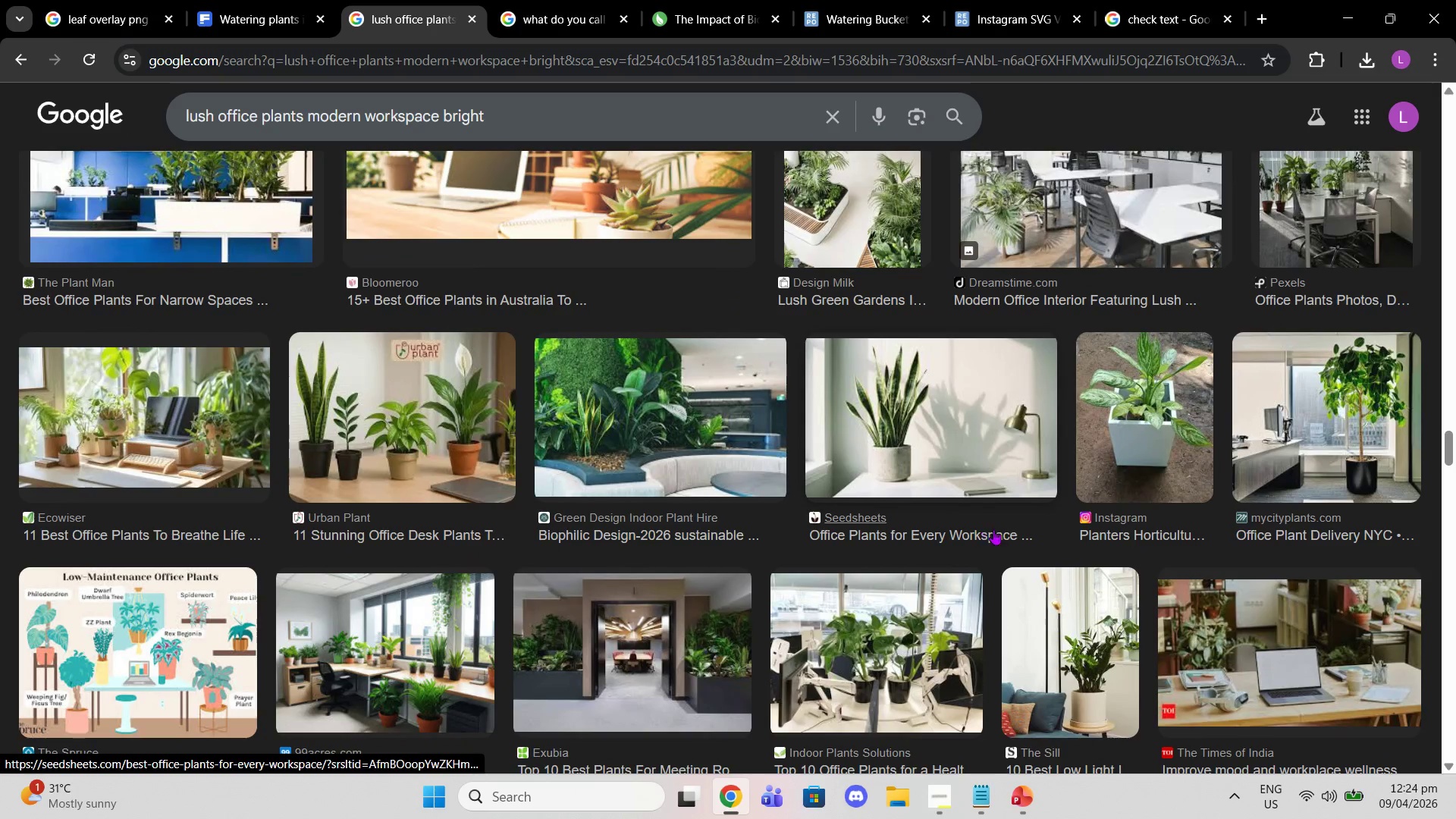 
scroll: coordinate [915, 676], scroll_direction: down, amount: 9.0
 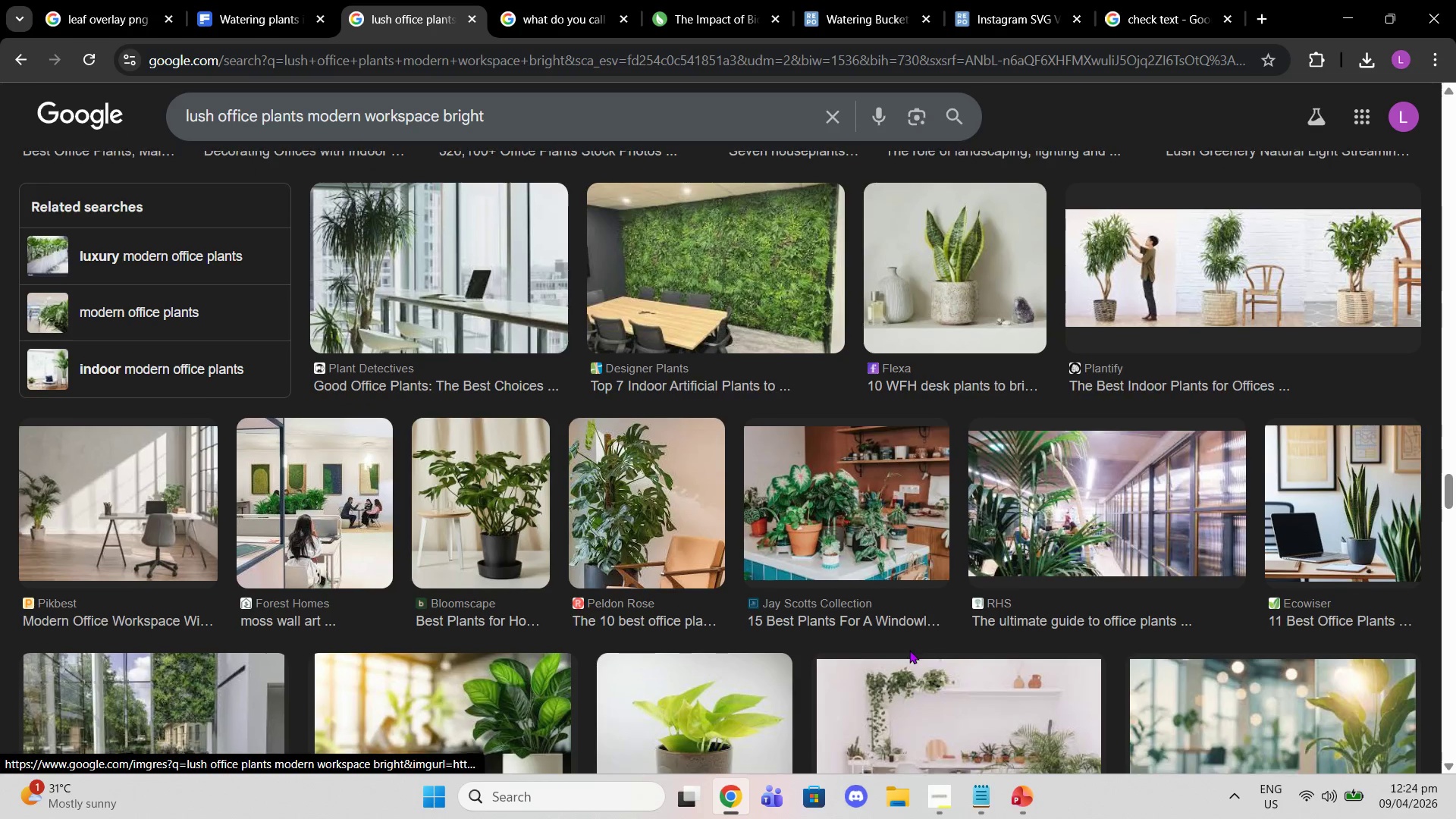 
scroll: coordinate [885, 620], scroll_direction: down, amount: 9.0
 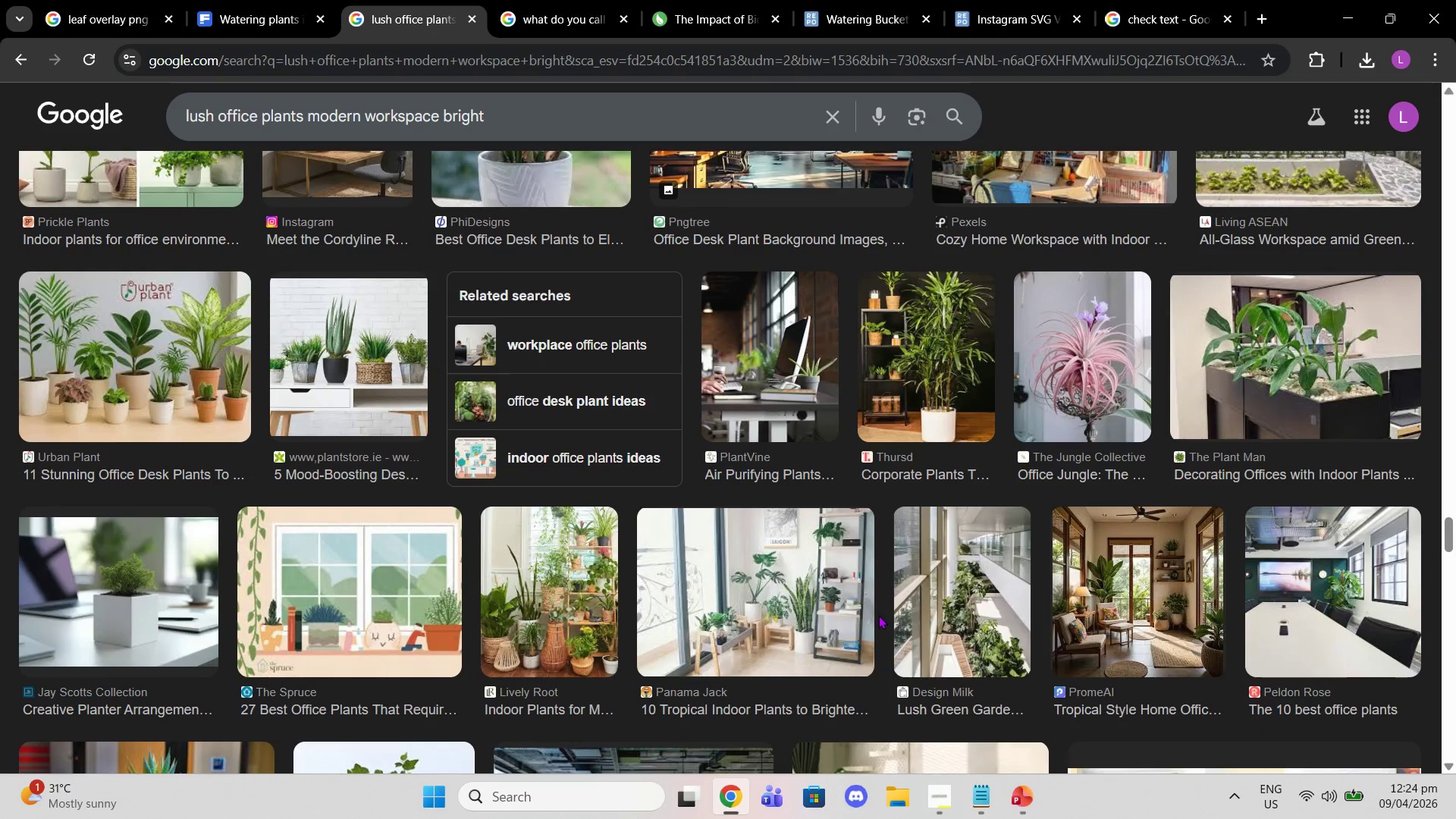 
scroll: coordinate [828, 597], scroll_direction: down, amount: 13.0
 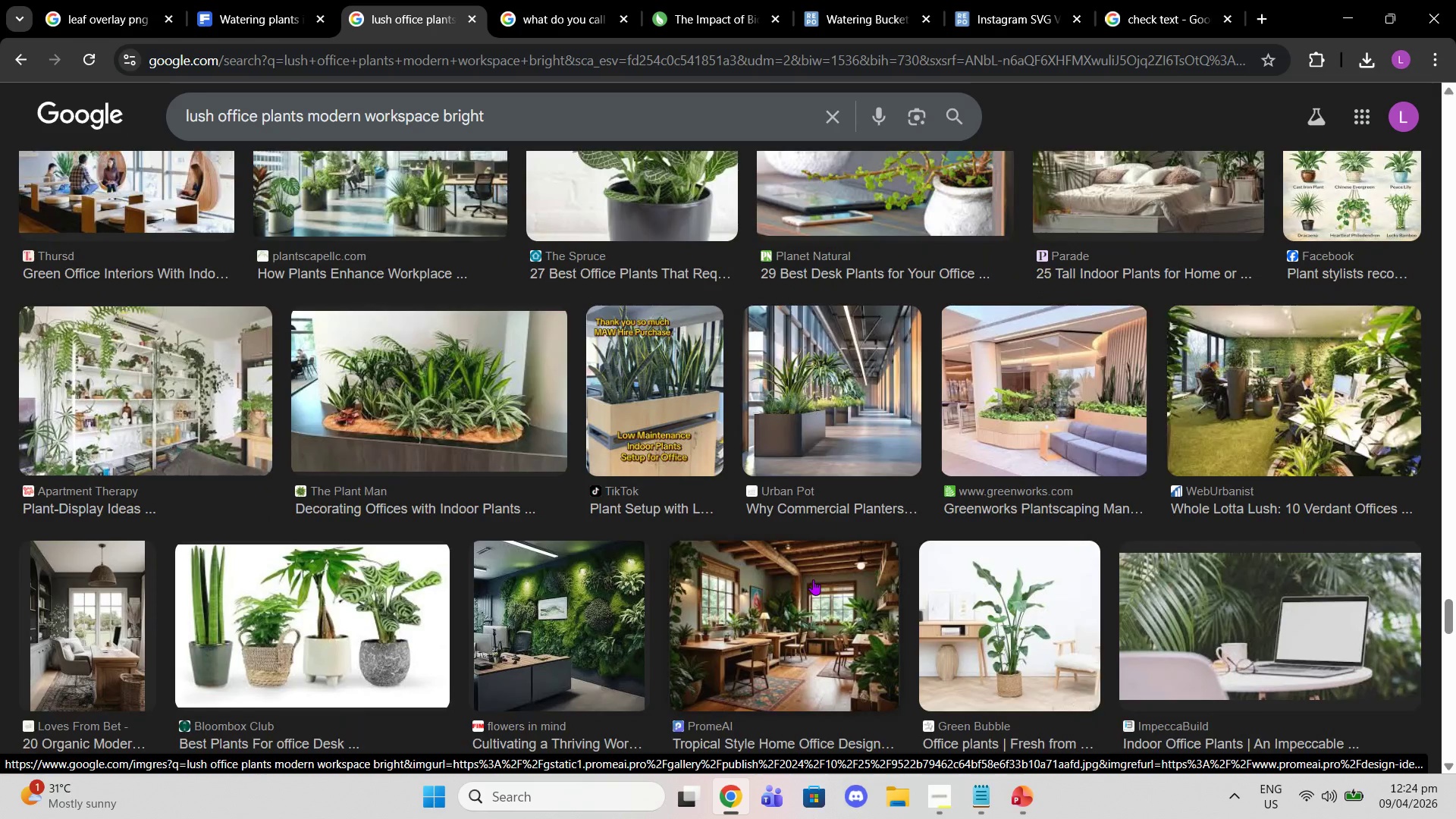 
scroll: coordinate [797, 586], scroll_direction: down, amount: 16.0
 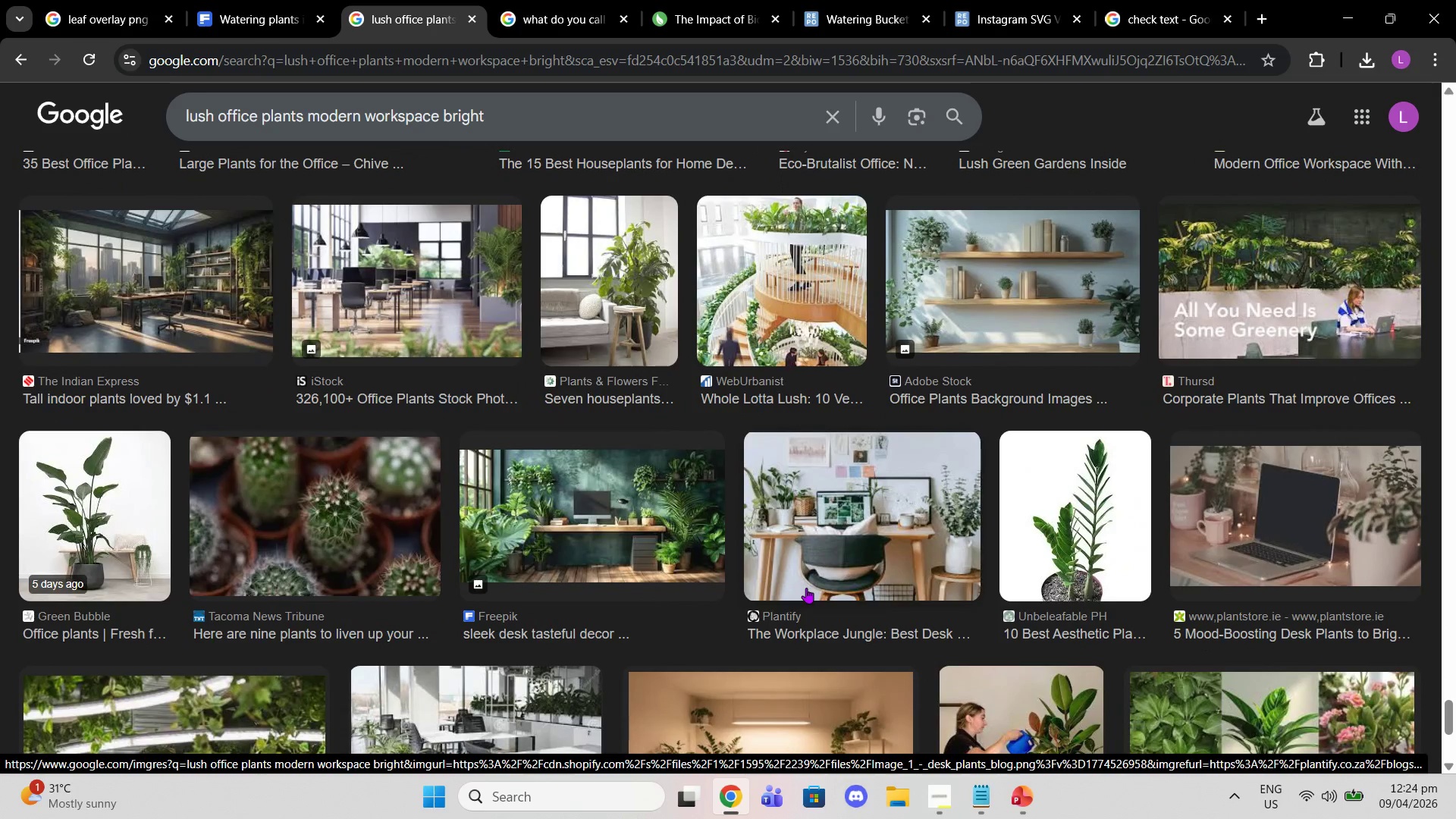 
scroll: coordinate [813, 534], scroll_direction: down, amount: 10.0
 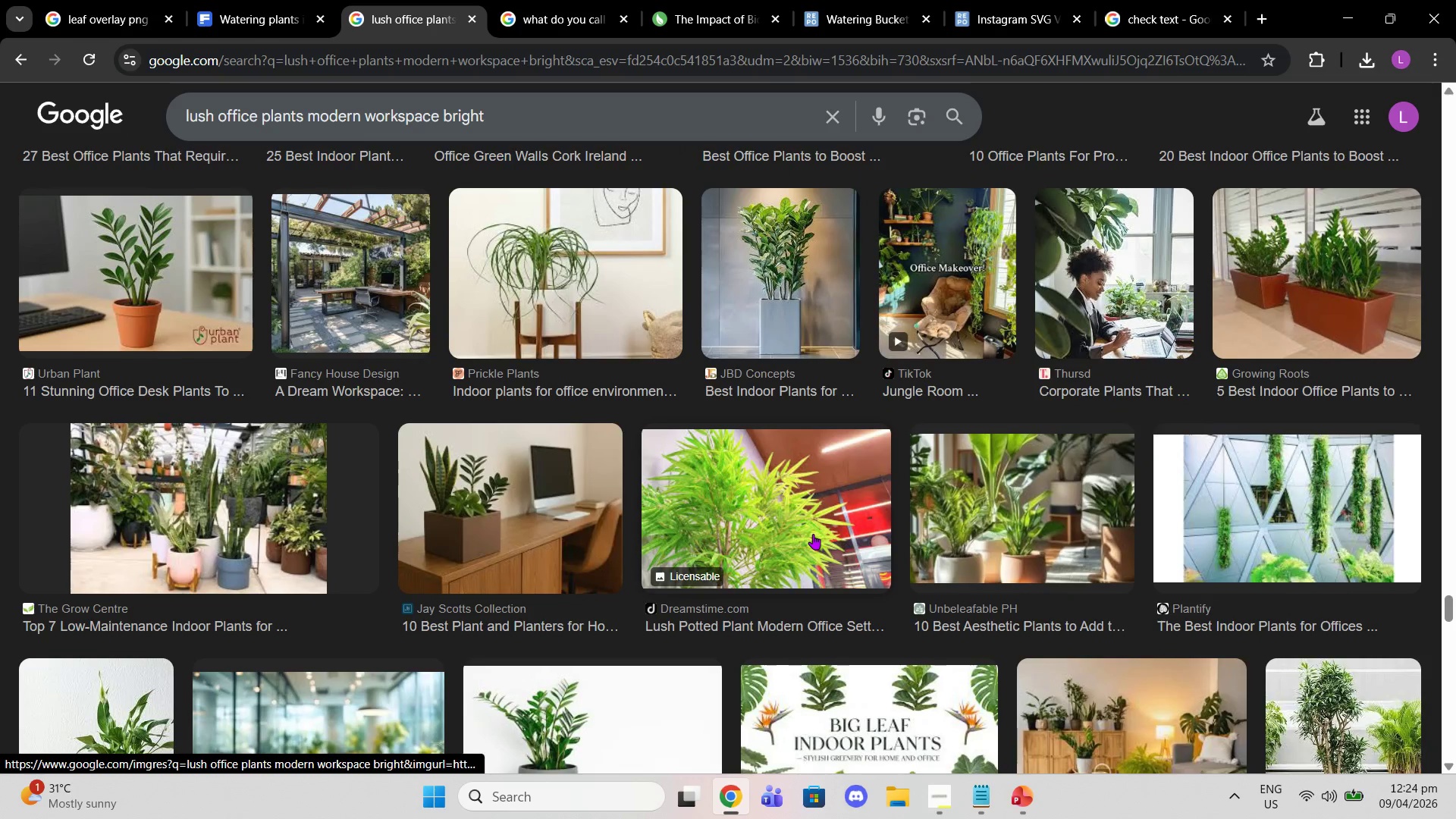 
scroll: coordinate [1101, 416], scroll_direction: down, amount: 13.0
 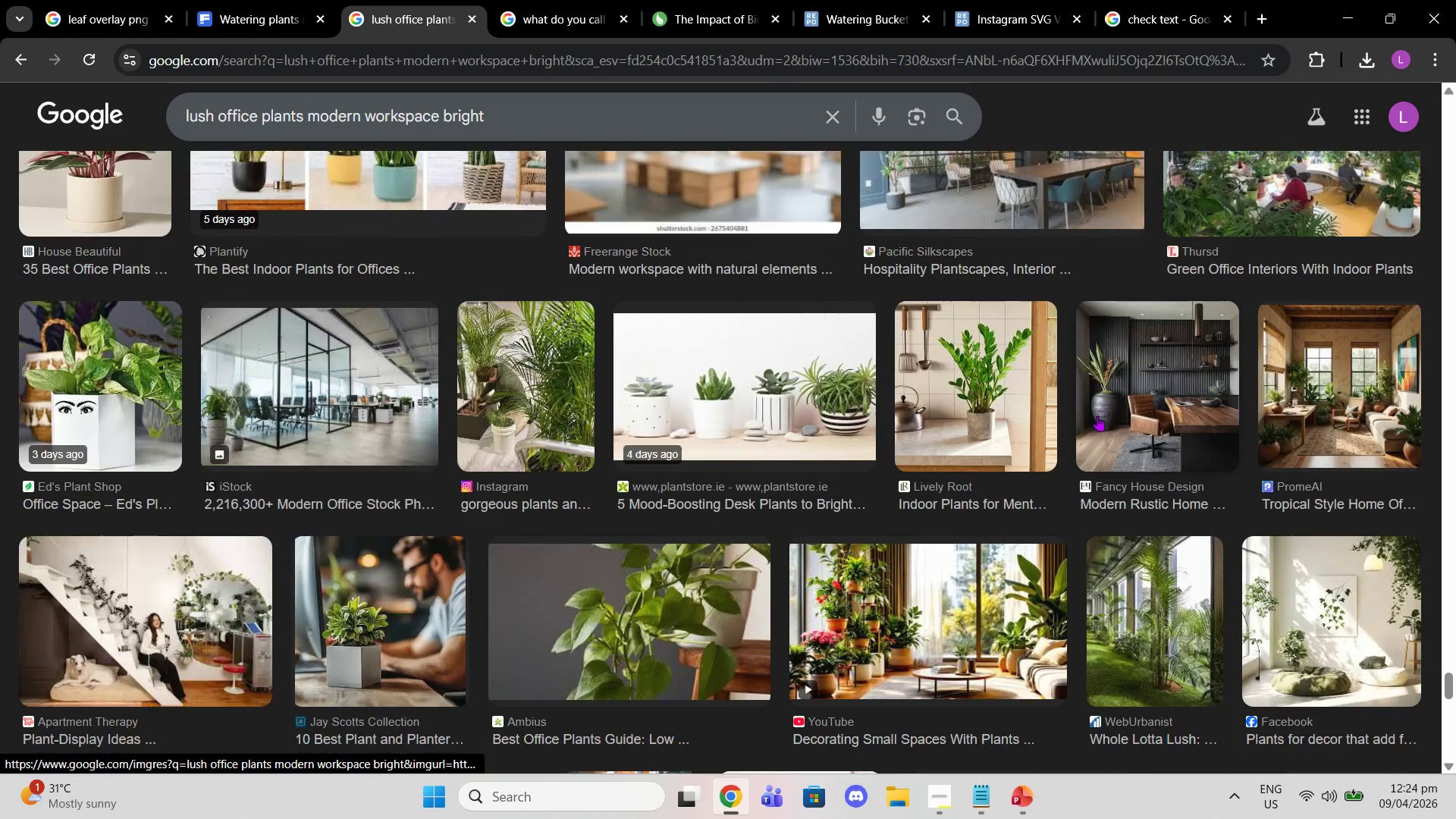 
scroll: coordinate [787, 372], scroll_direction: down, amount: 5.0
 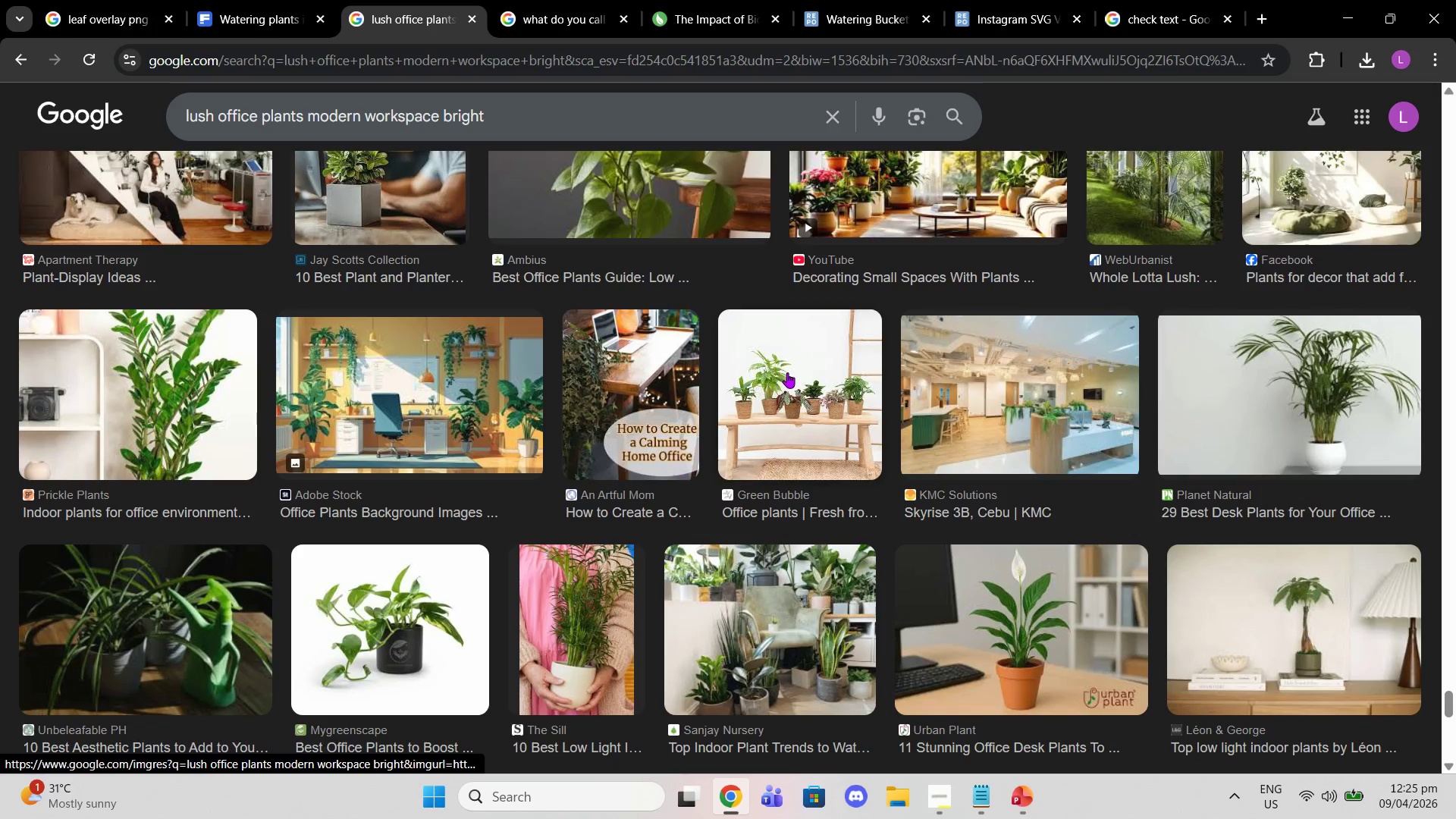 
scroll: coordinate [716, 384], scroll_direction: down, amount: 17.0
 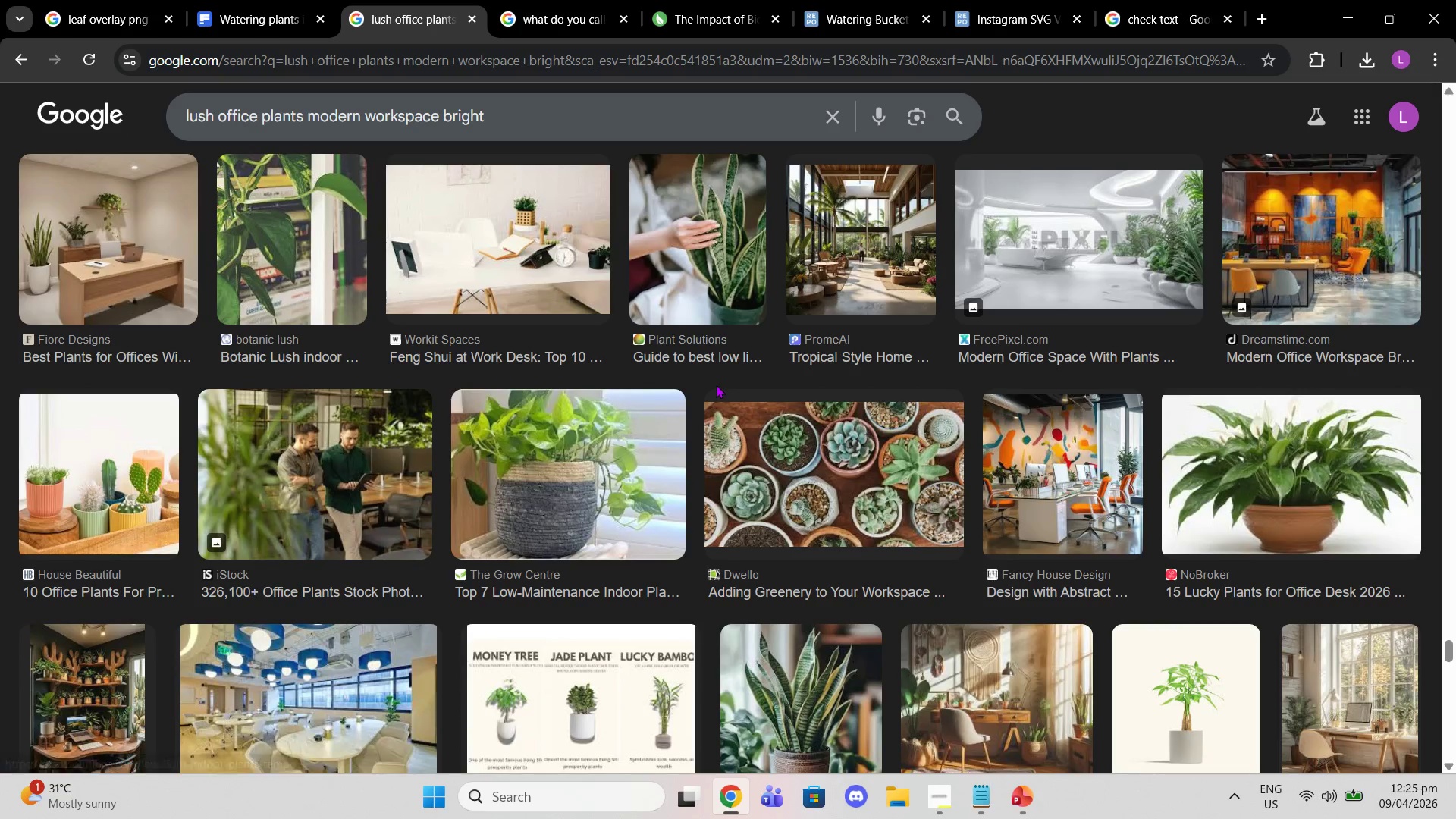 
scroll: coordinate [718, 428], scroll_direction: down, amount: 18.0
 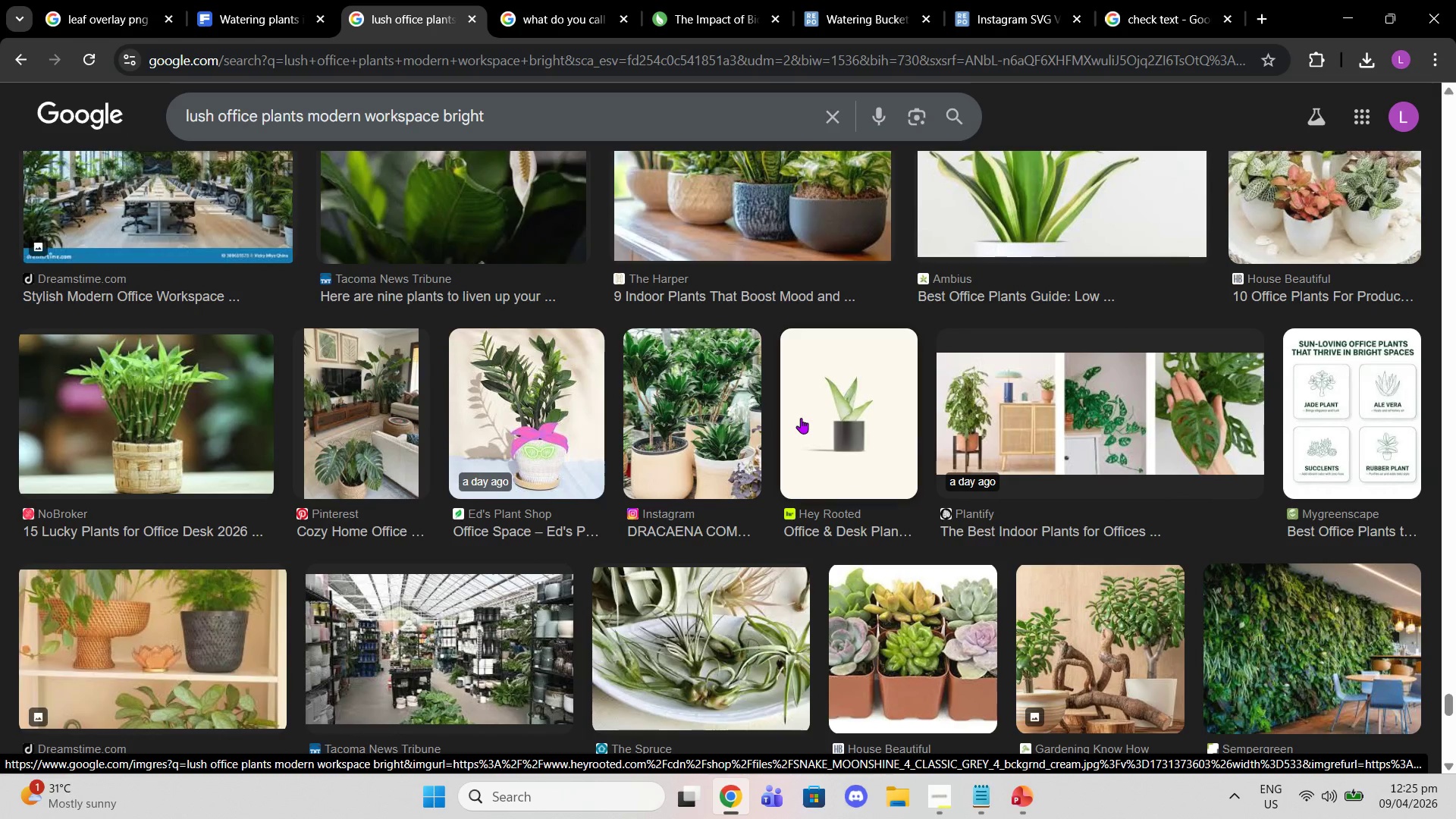 
scroll: coordinate [802, 439], scroll_direction: down, amount: 13.0
 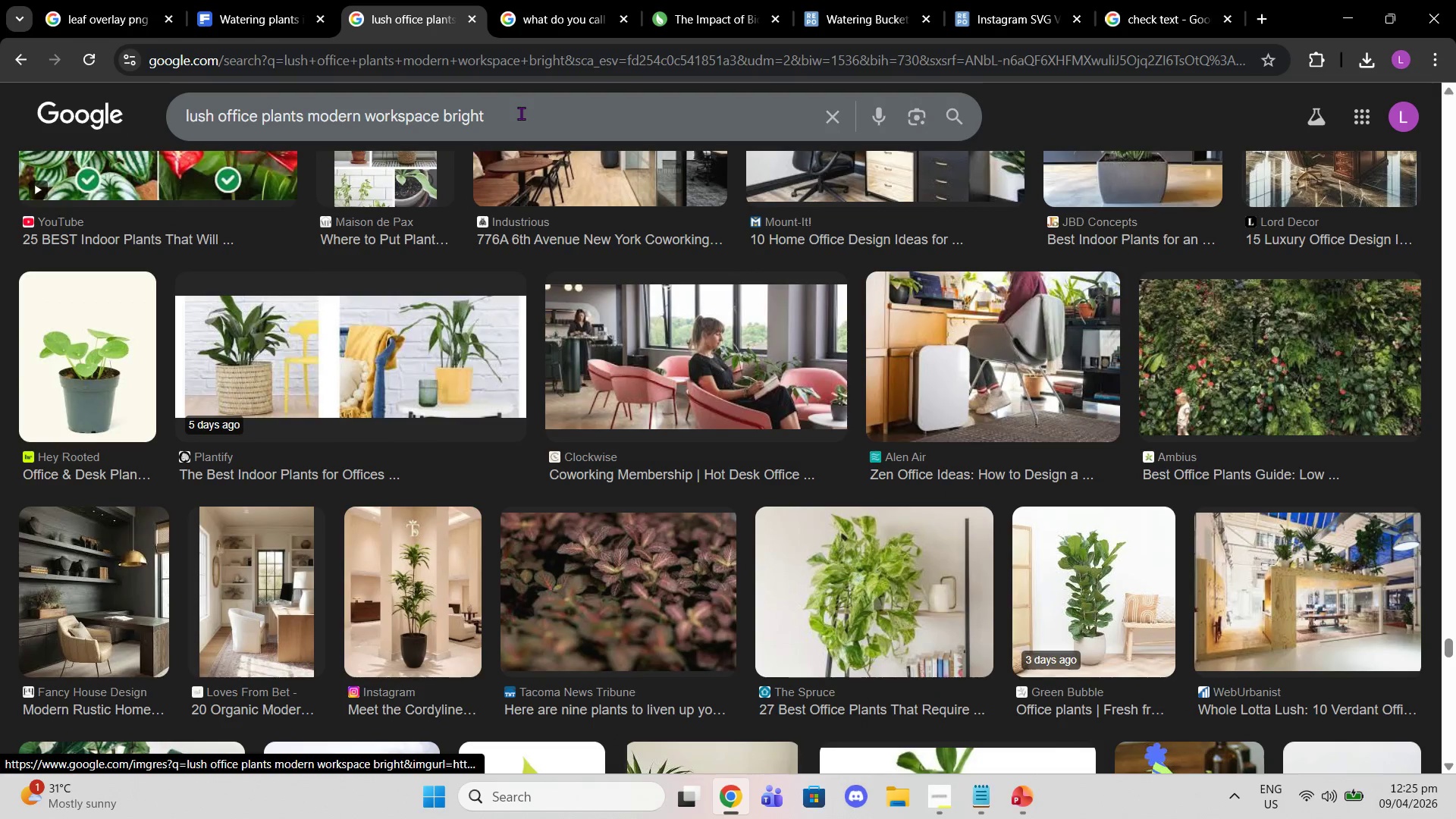 
left_click([529, 113])
 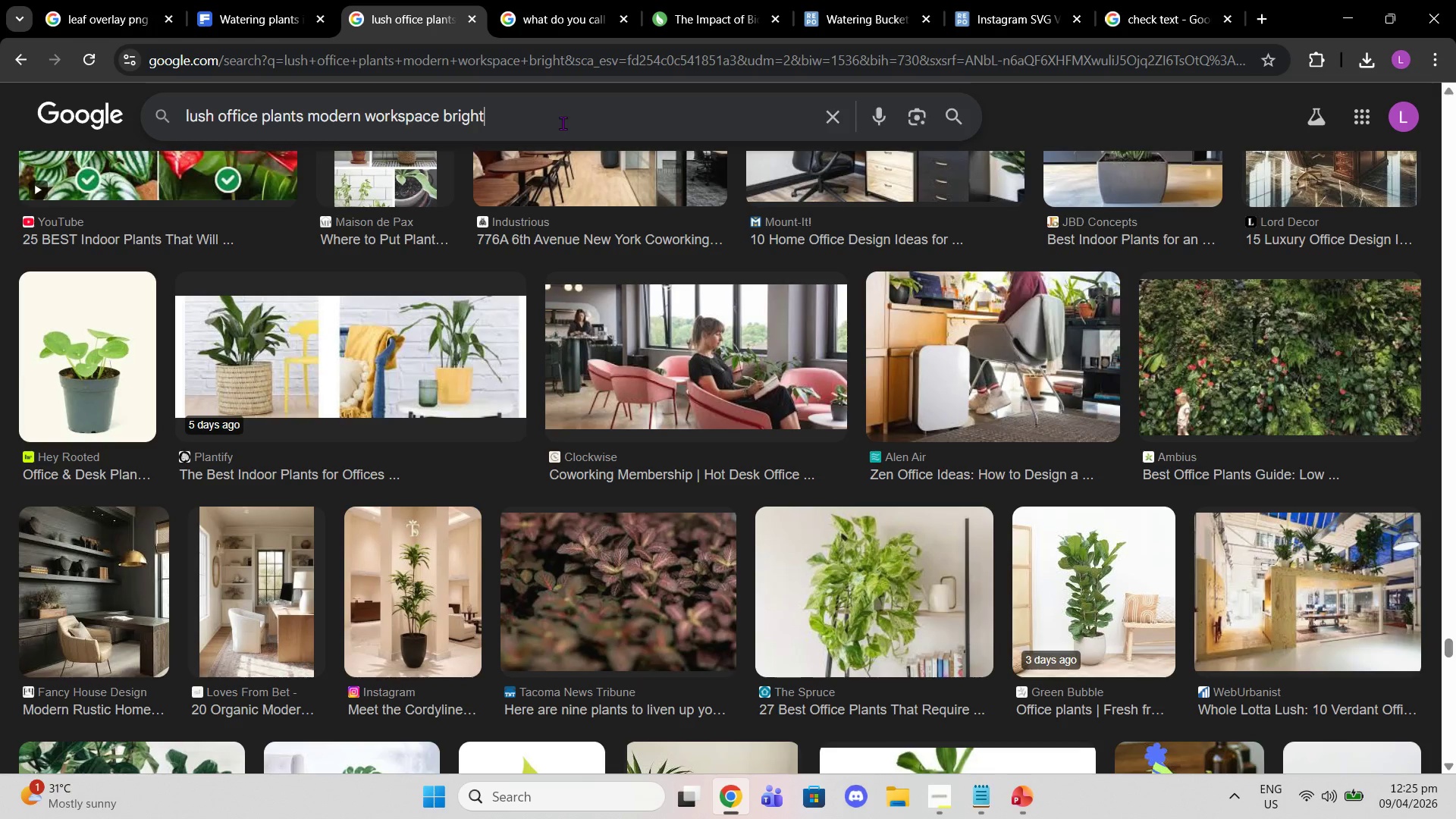 
type( and illuma)
 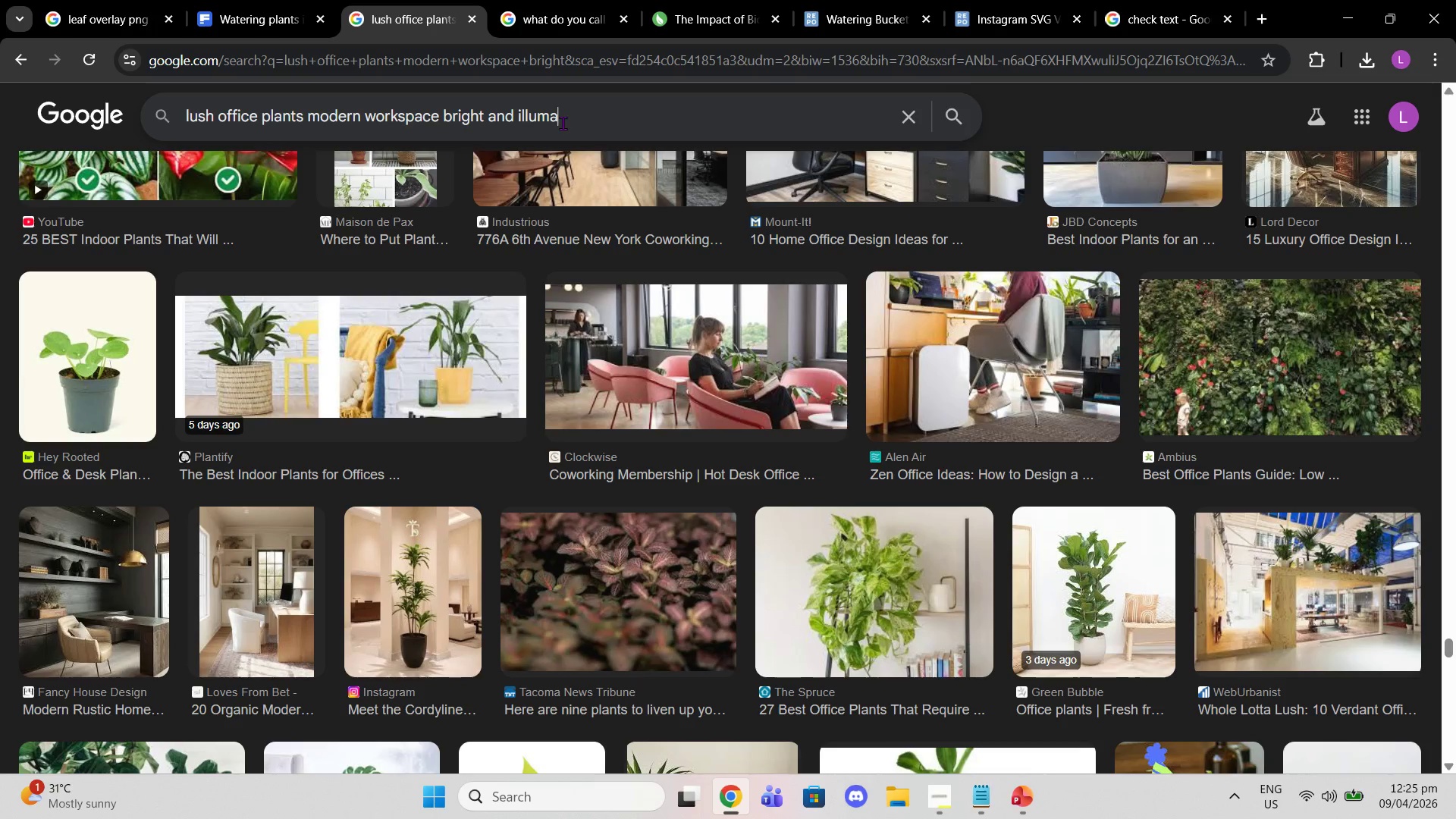 
key(Backspace)
type(inated)
 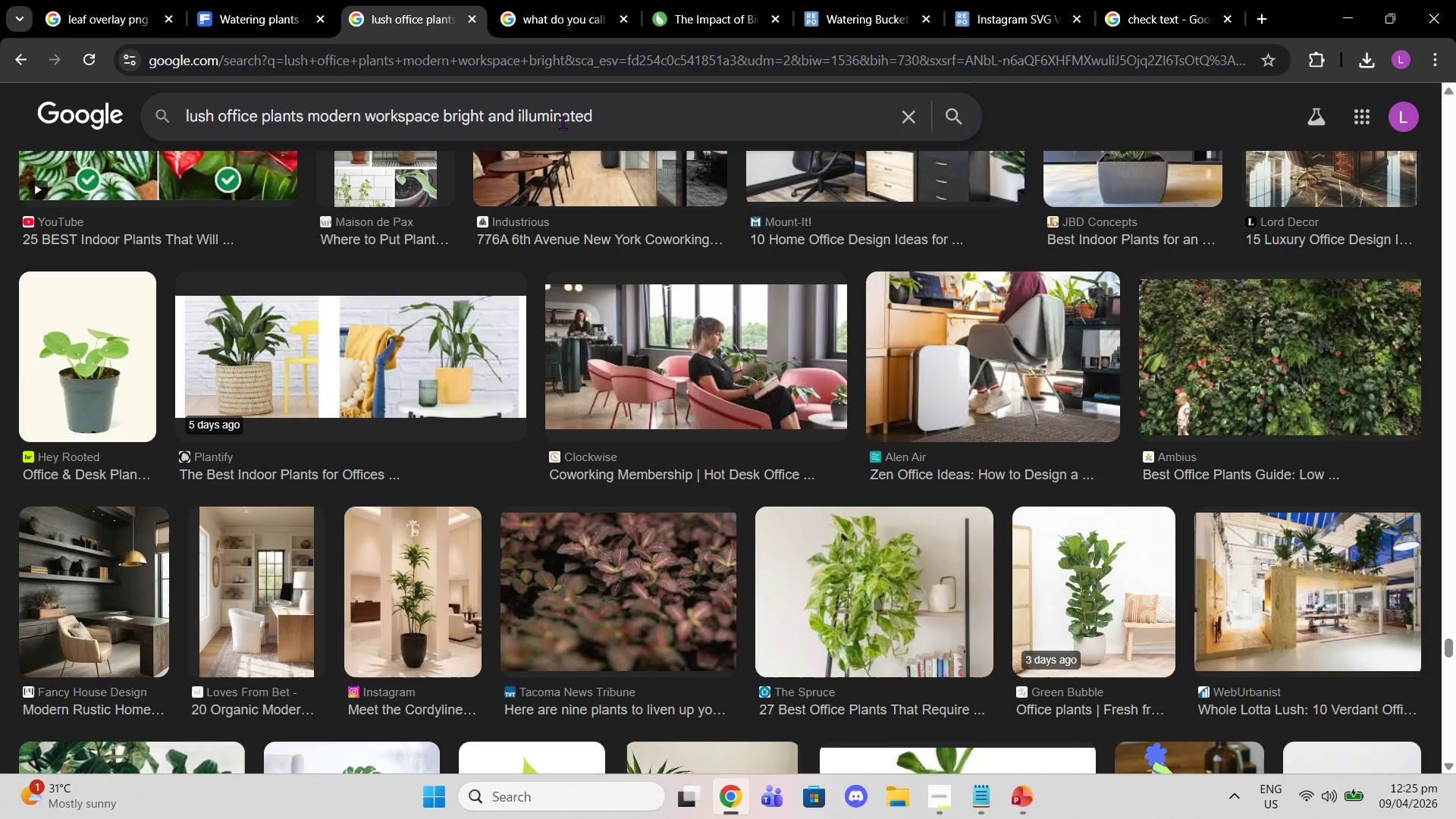 
key(Enter)
 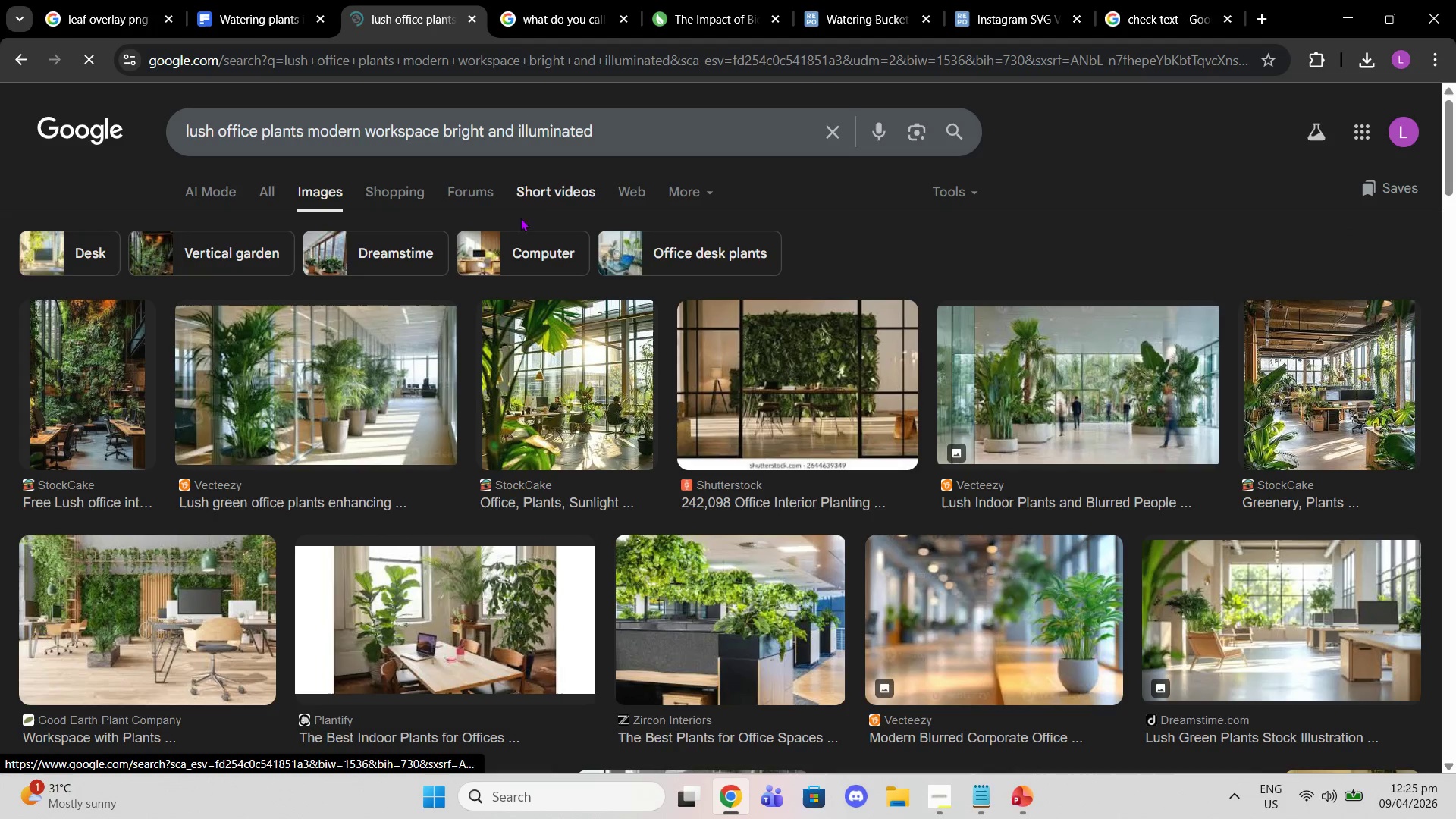 
scroll: coordinate [695, 538], scroll_direction: down, amount: 2.0
 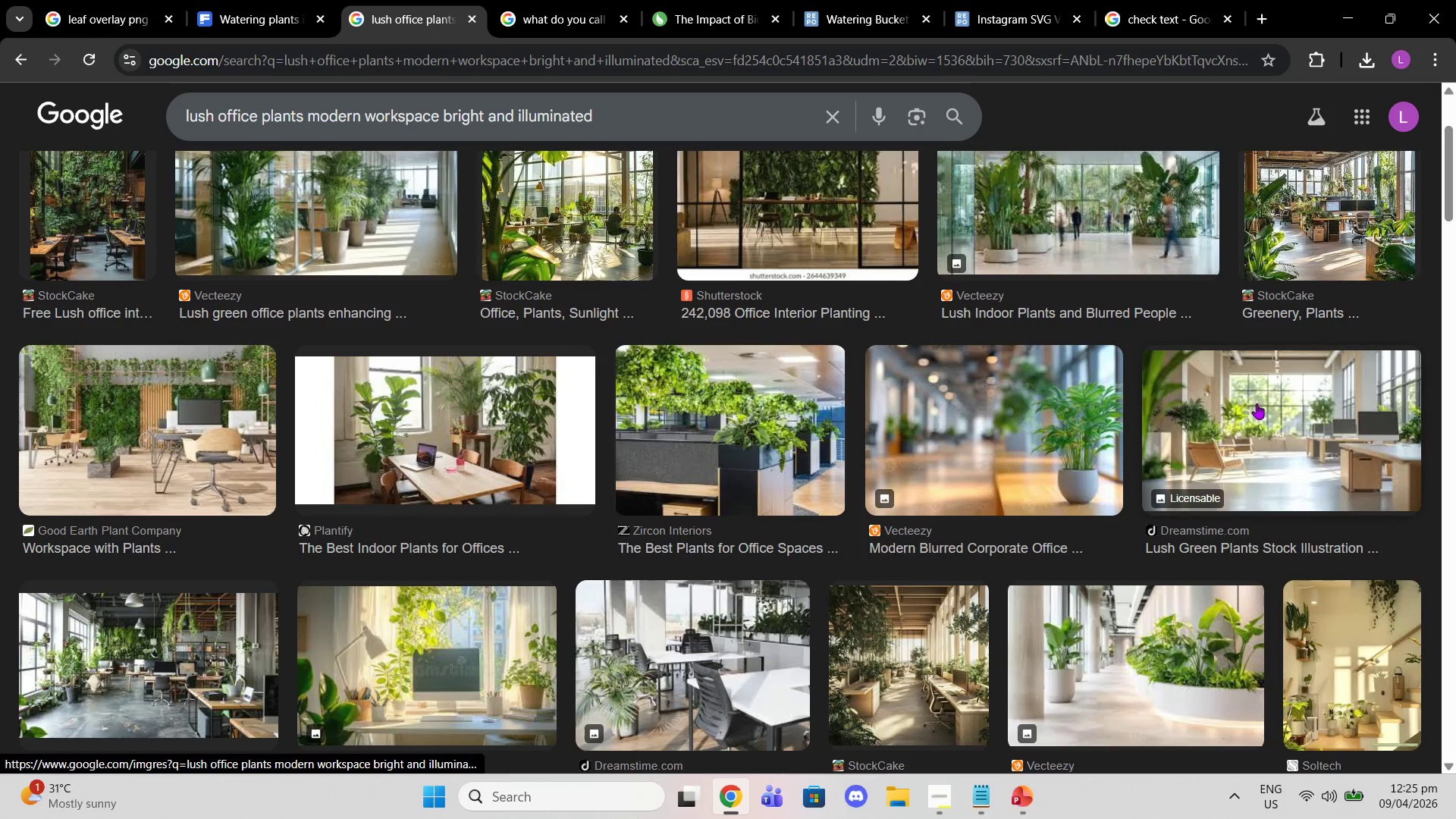 
left_click([1257, 403])
 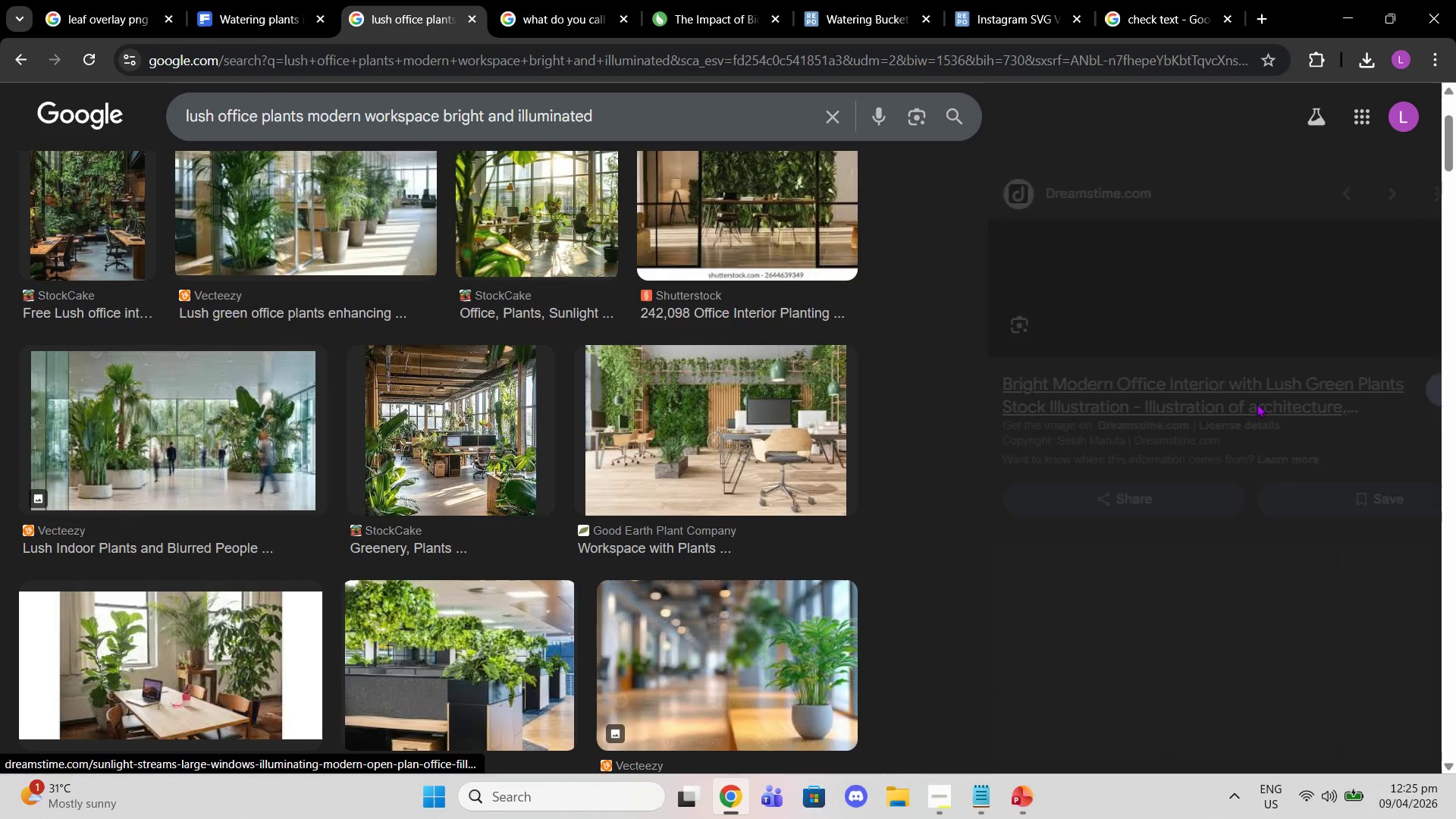 
scroll: coordinate [1176, 425], scroll_direction: down, amount: 5.0
 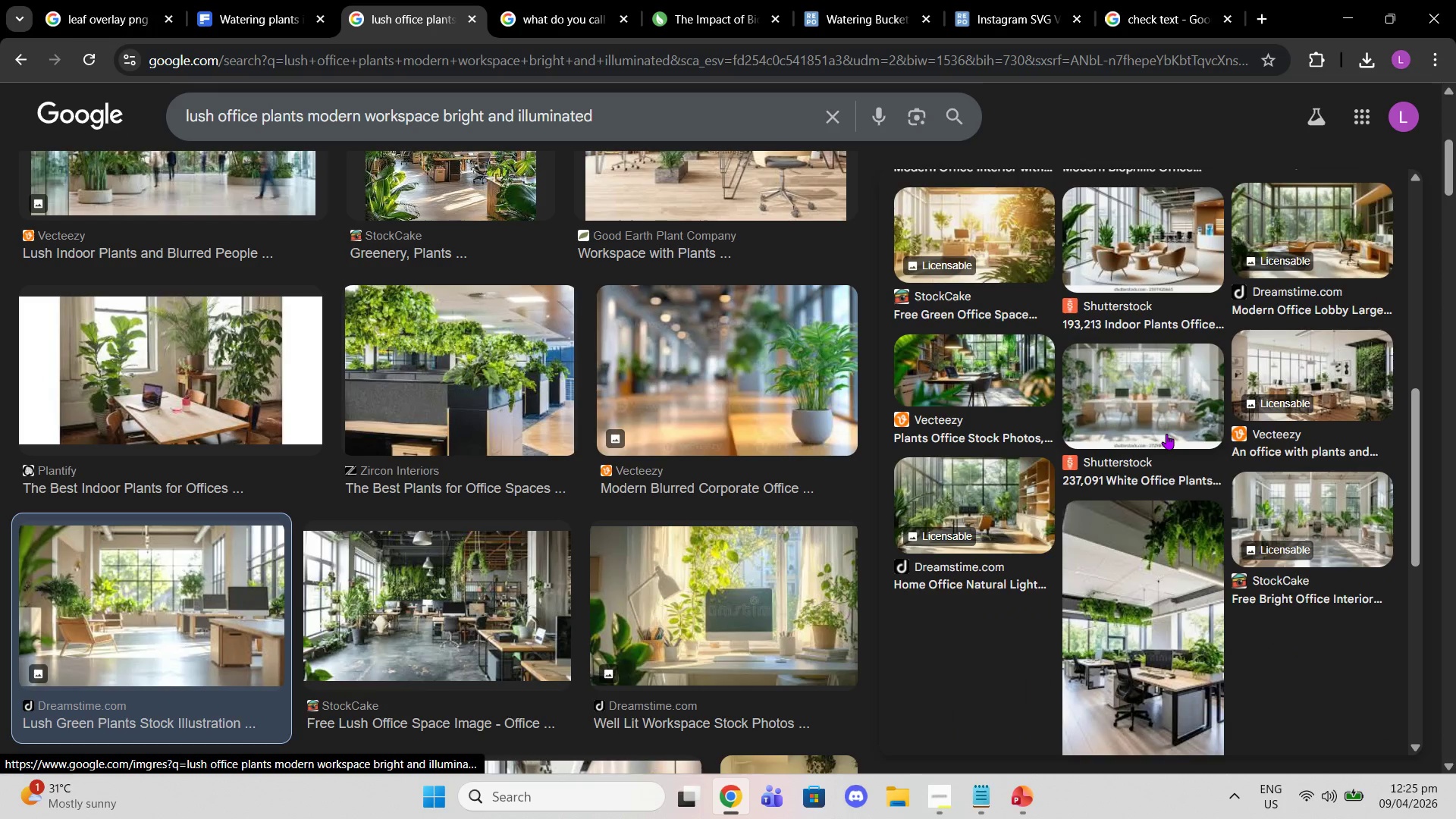 
scroll: coordinate [1162, 434], scroll_direction: up, amount: 3.0
 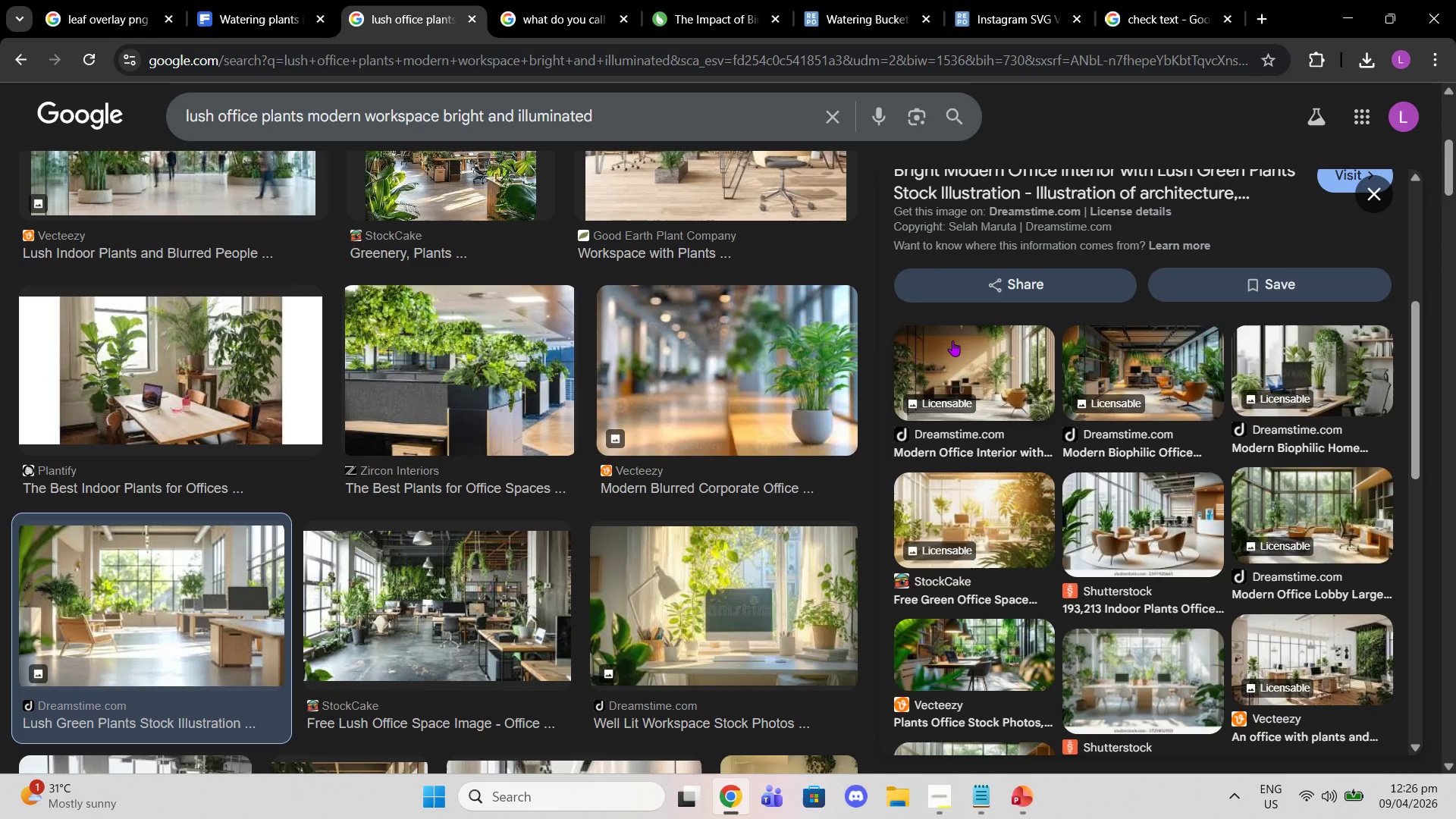 
left_click([955, 348])
 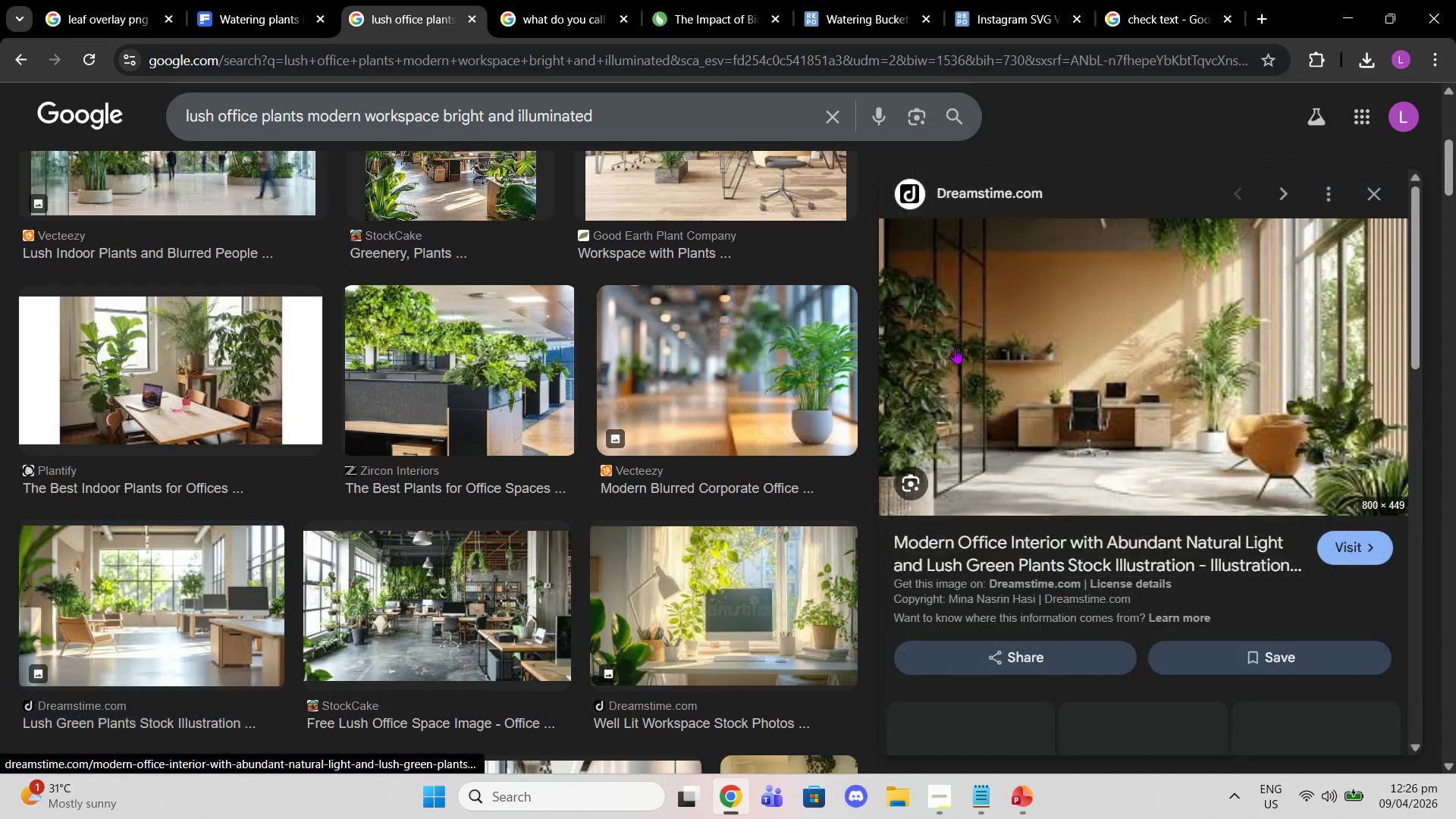 
scroll: coordinate [946, 422], scroll_direction: down, amount: 6.0
 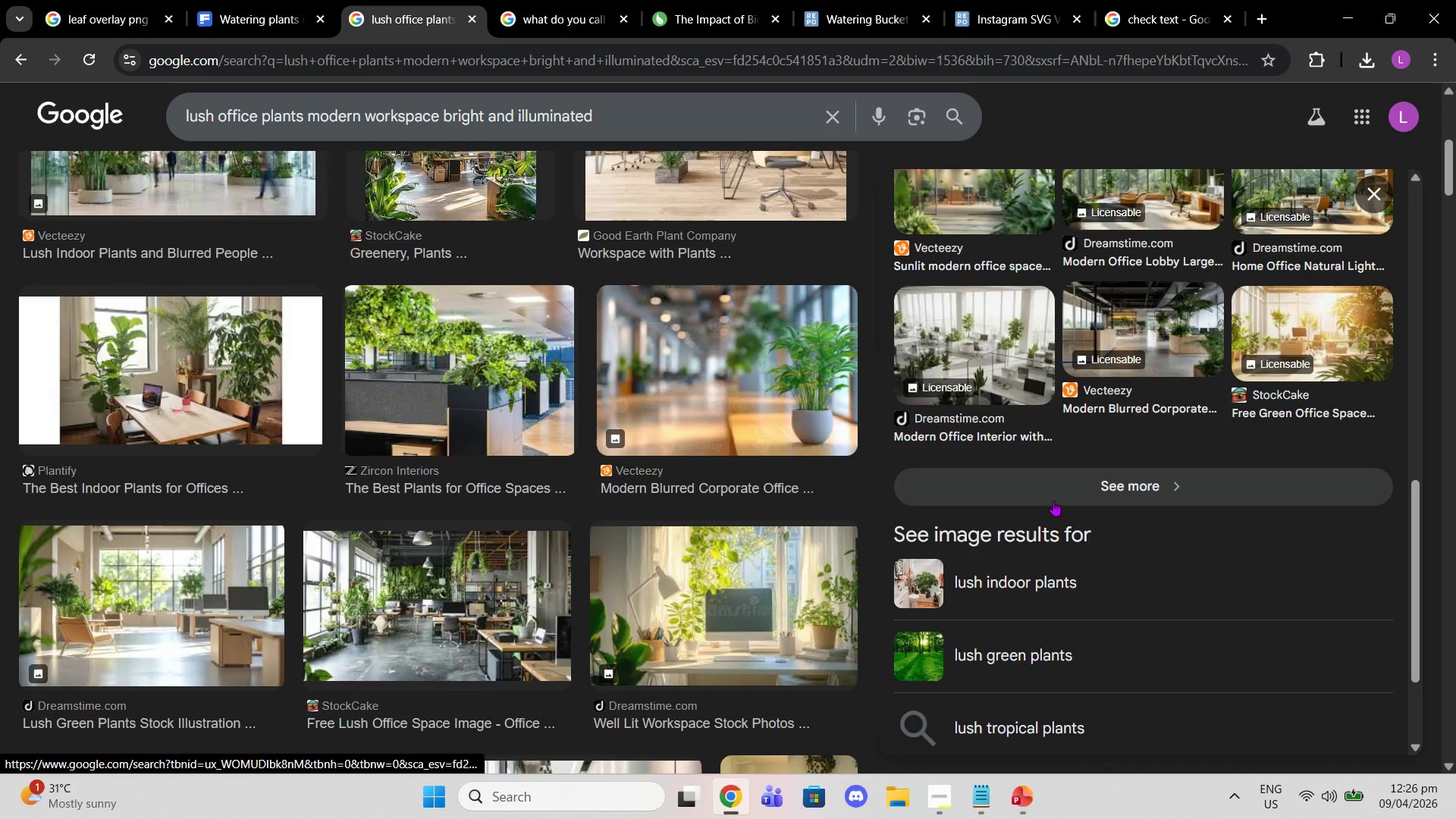 
left_click([1053, 486])
 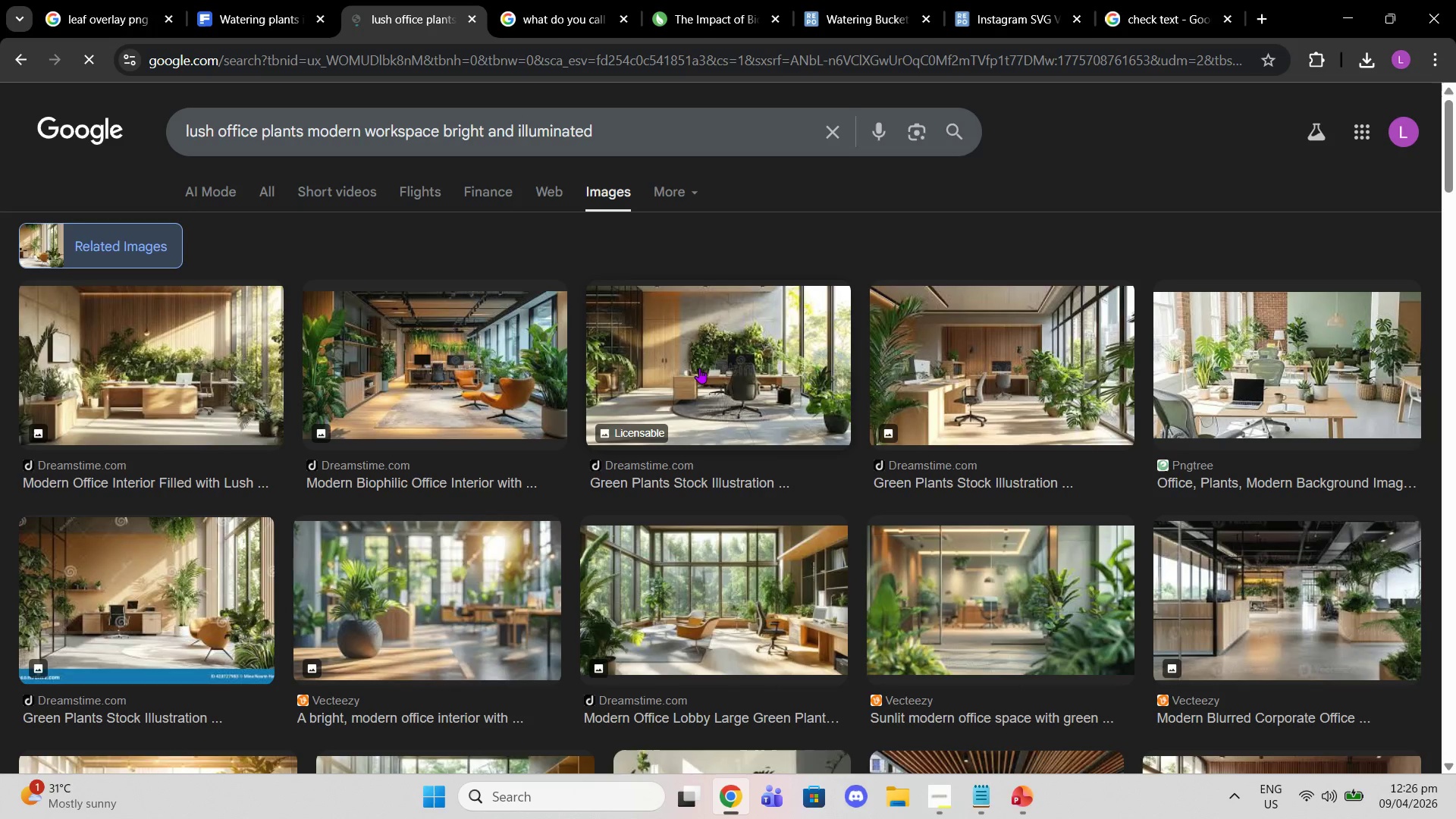 
scroll: coordinate [769, 403], scroll_direction: down, amount: 6.0
 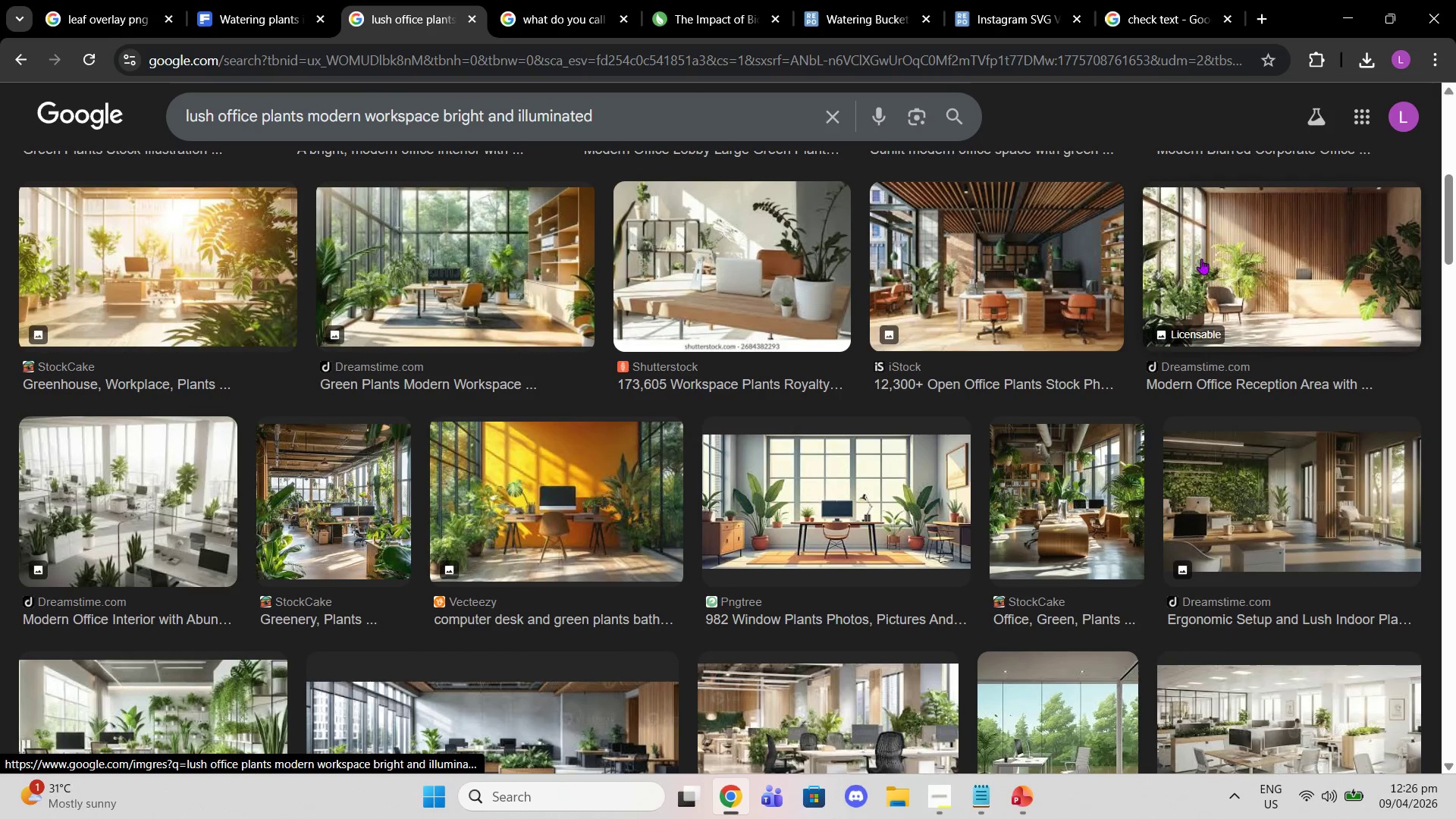 
left_click([1213, 268])
 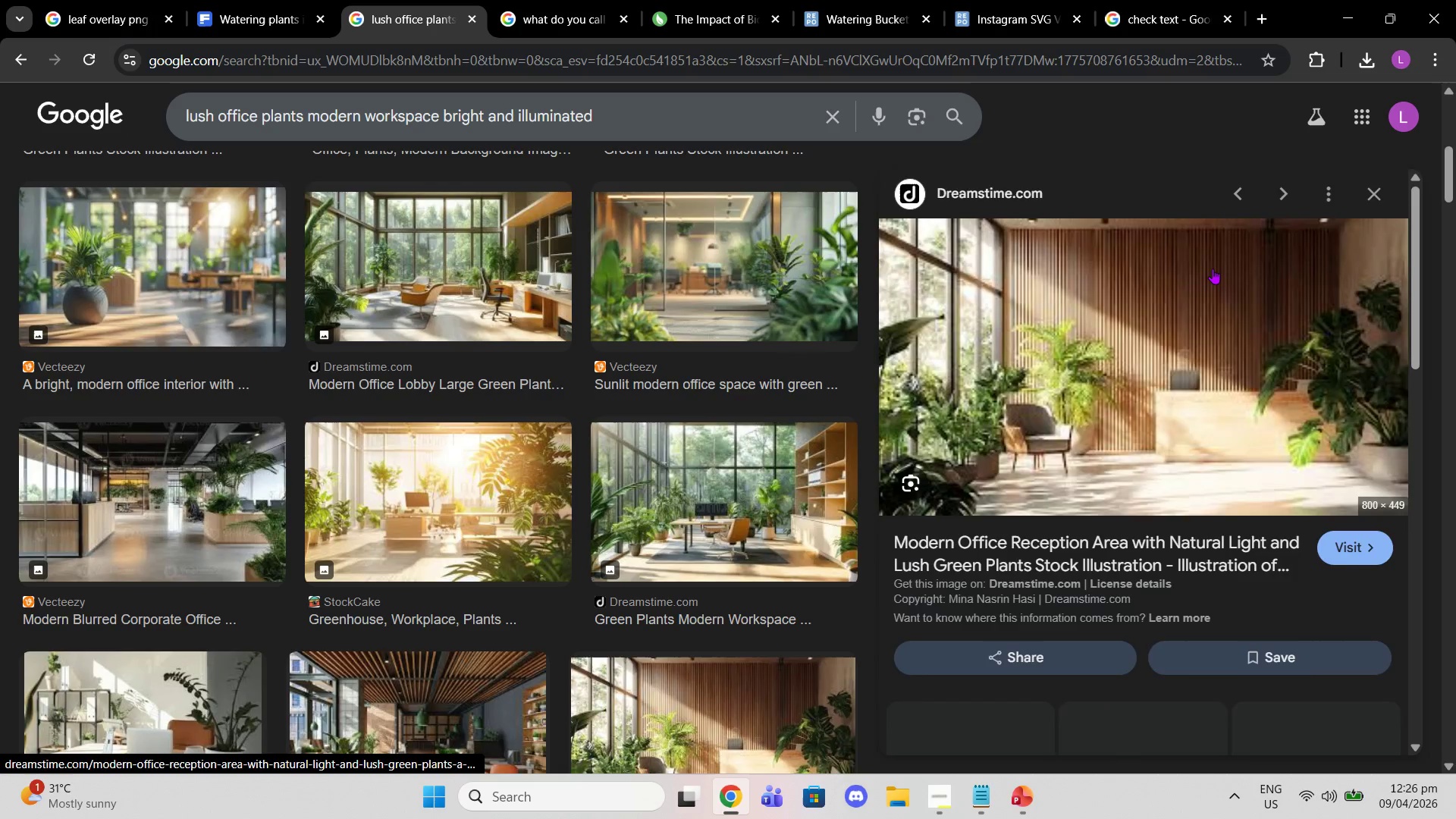 
scroll: coordinate [1015, 295], scroll_direction: down, amount: 7.0
 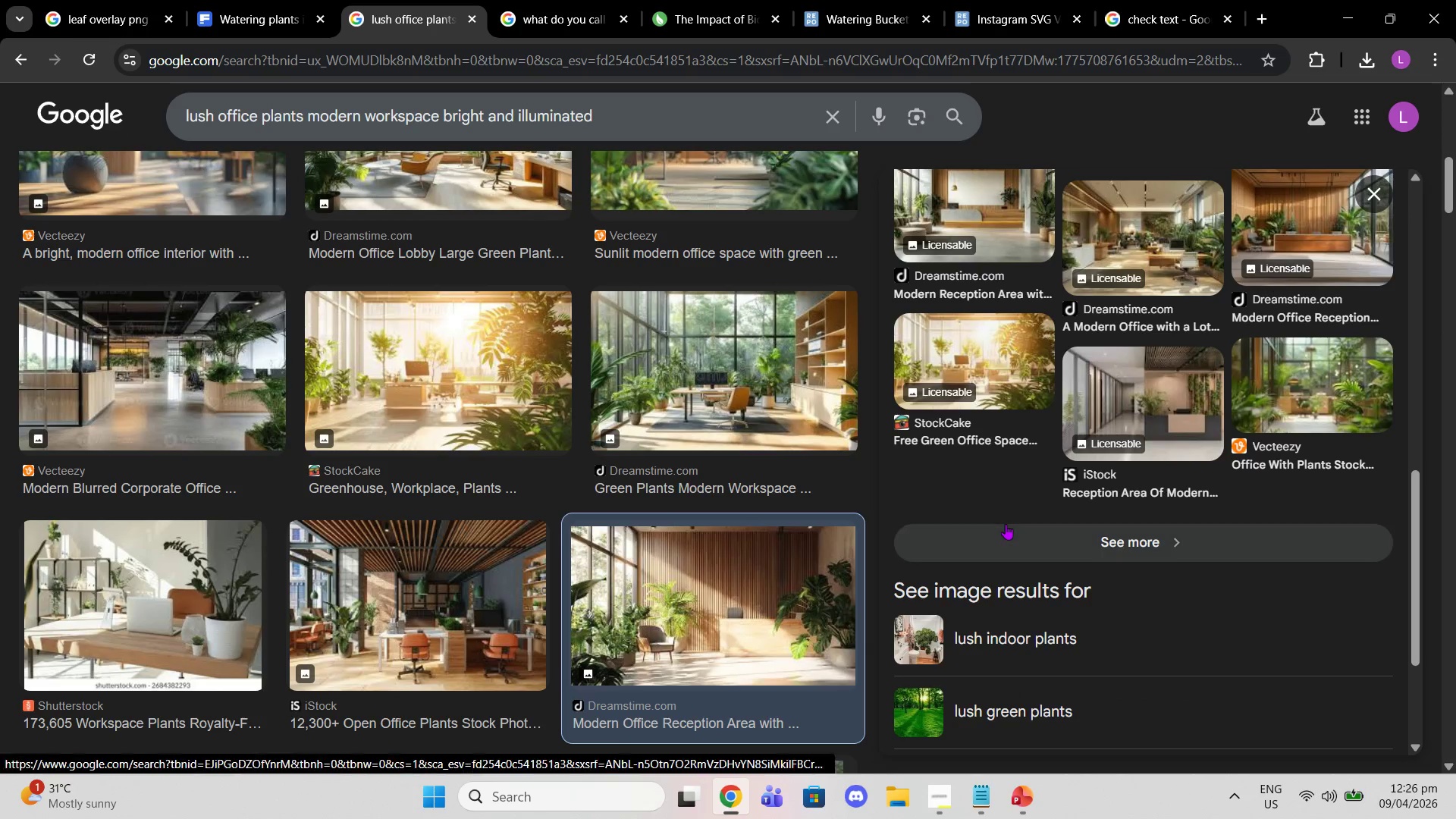 
left_click([1006, 524])
 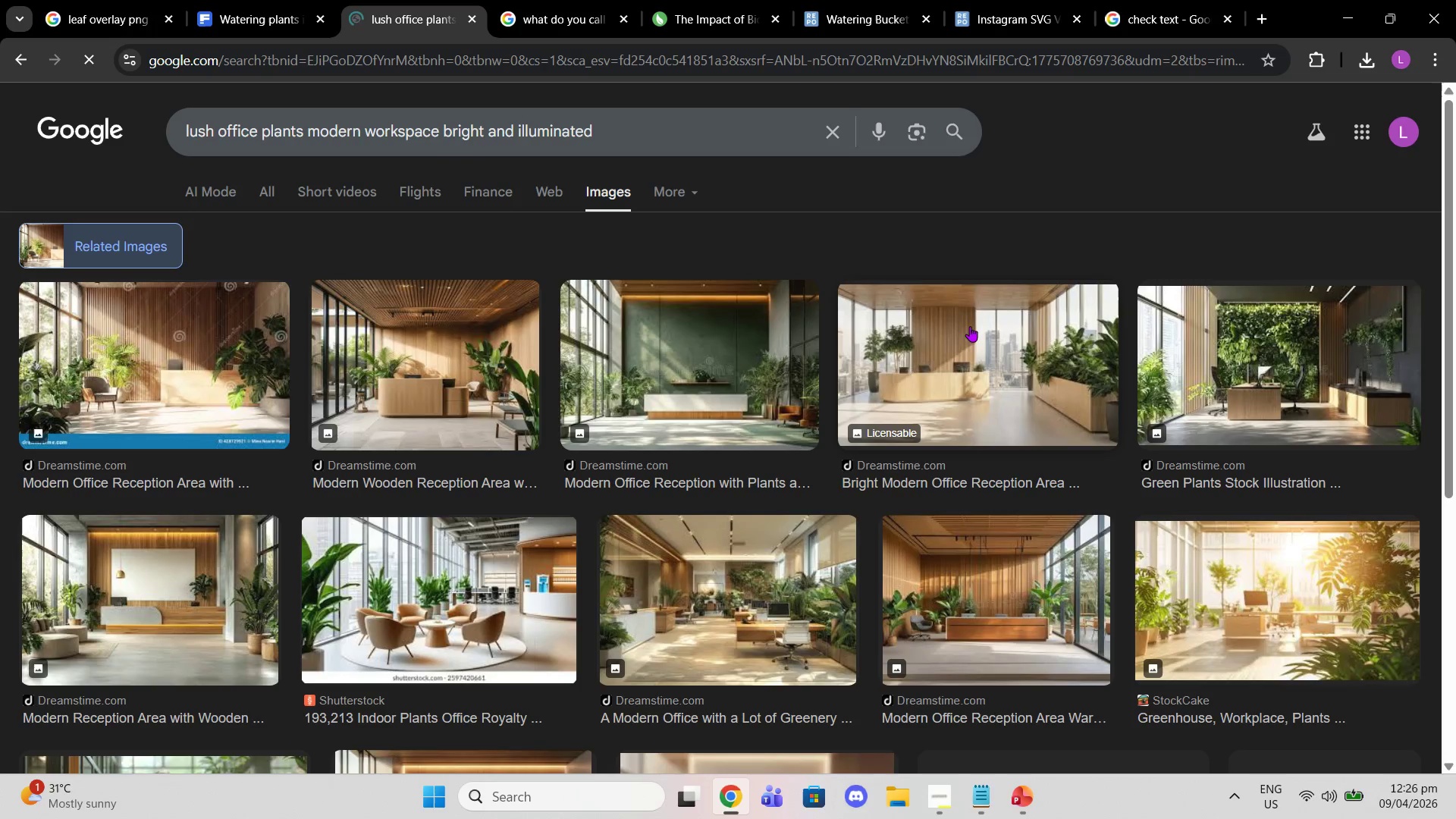 
scroll: coordinate [777, 363], scroll_direction: down, amount: 19.0
 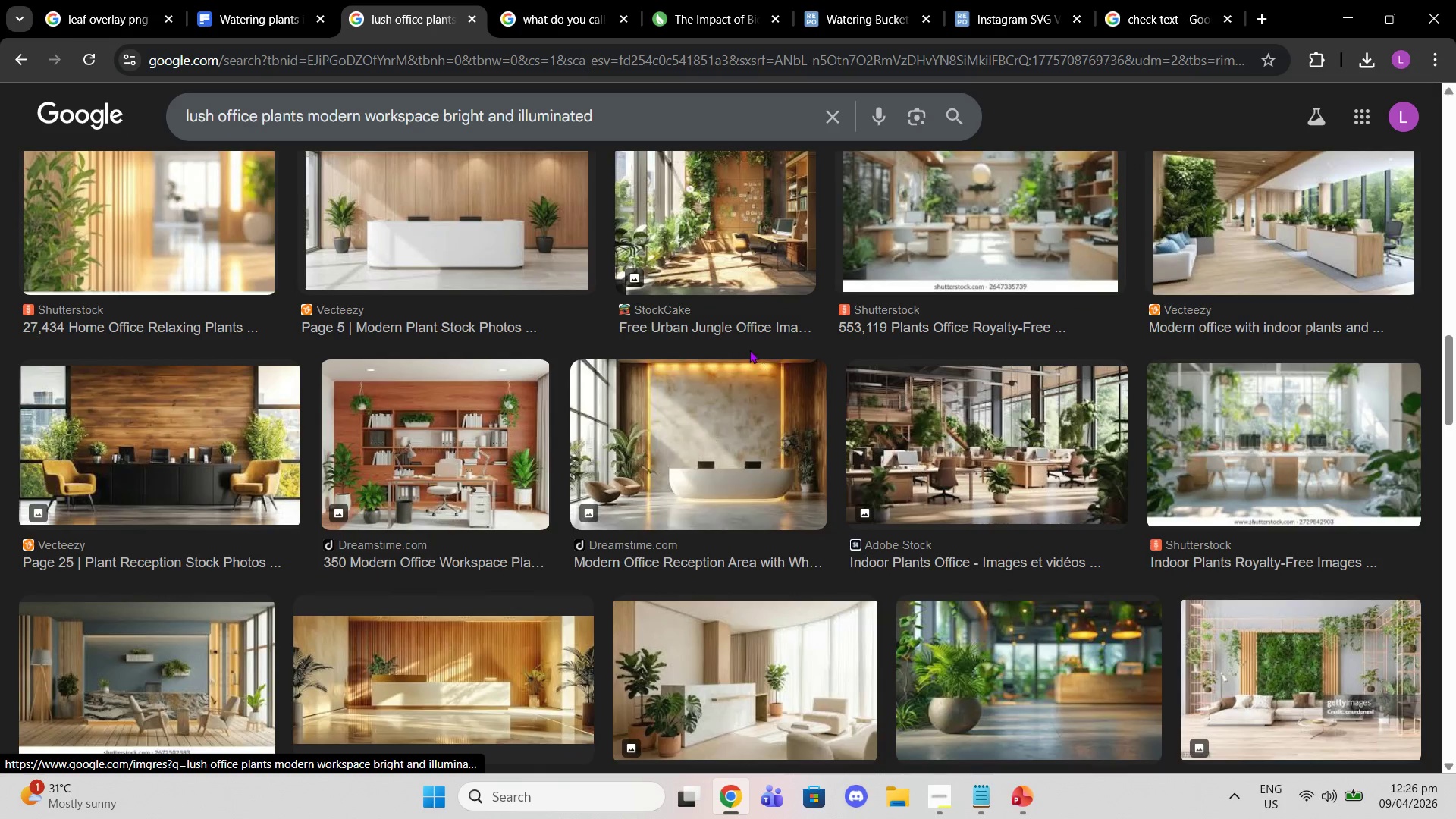 
scroll: coordinate [820, 397], scroll_direction: down, amount: 6.0
 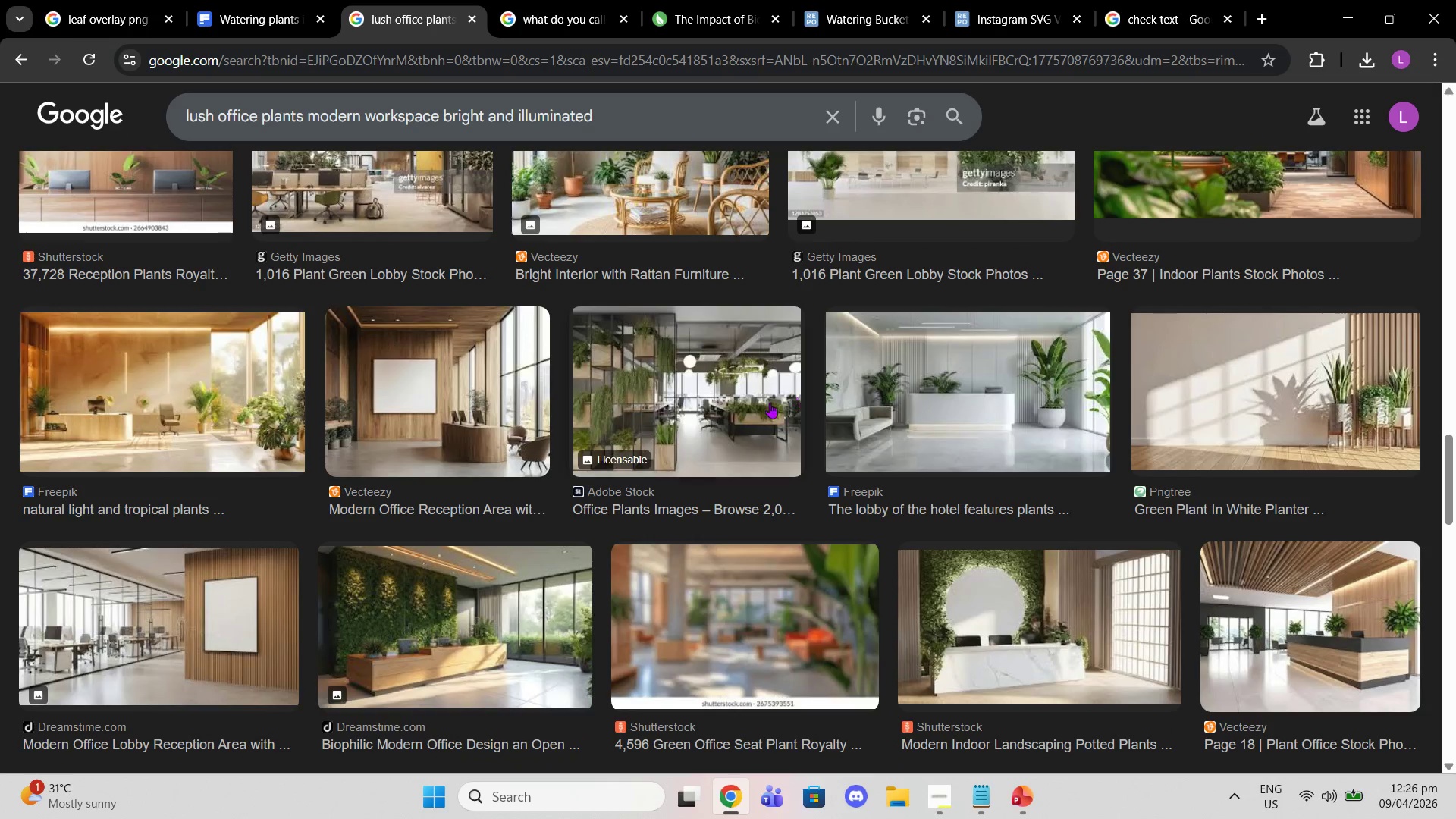 
scroll: coordinate [723, 406], scroll_direction: down, amount: 5.0
 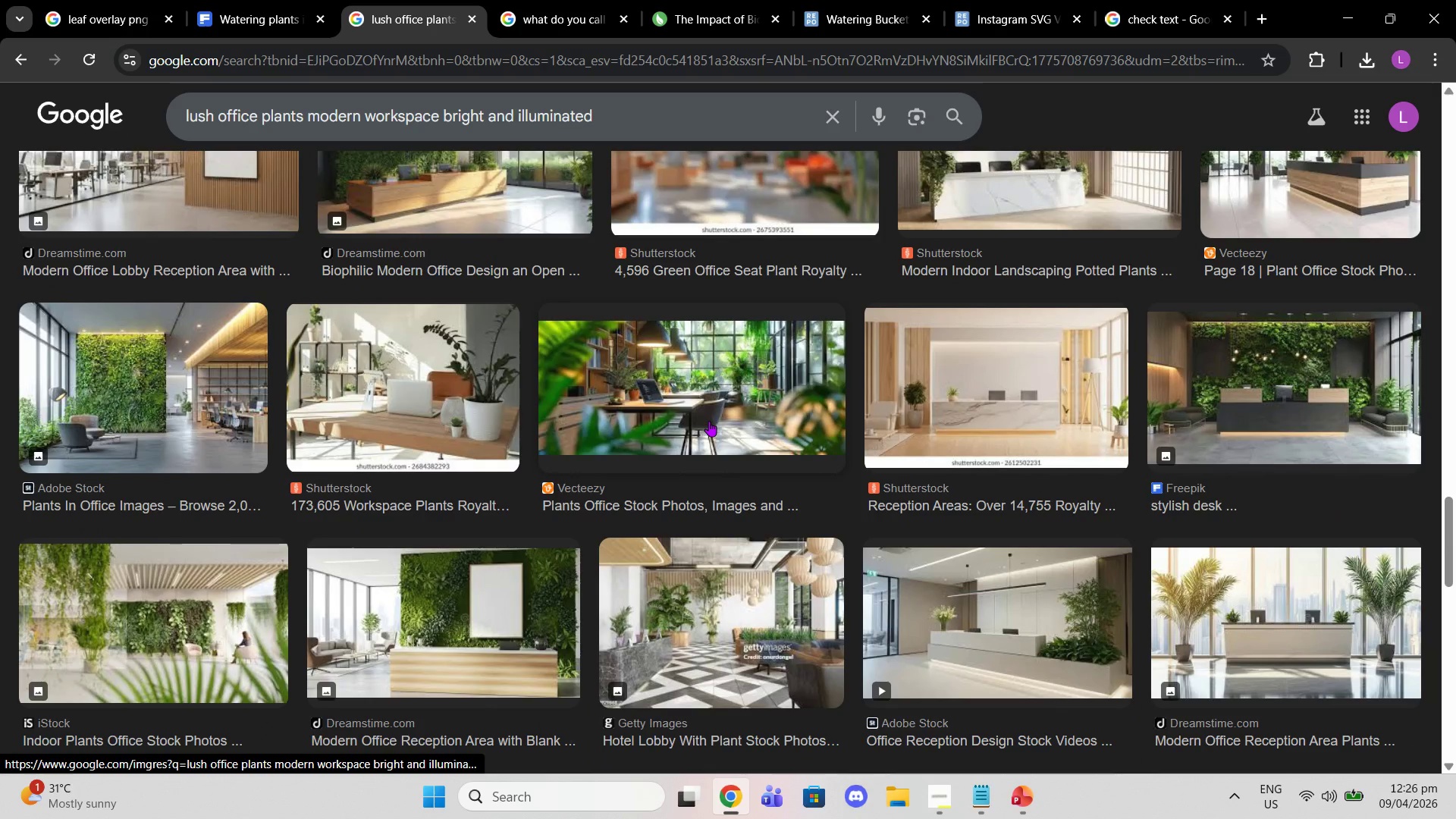 
left_click([709, 421])
 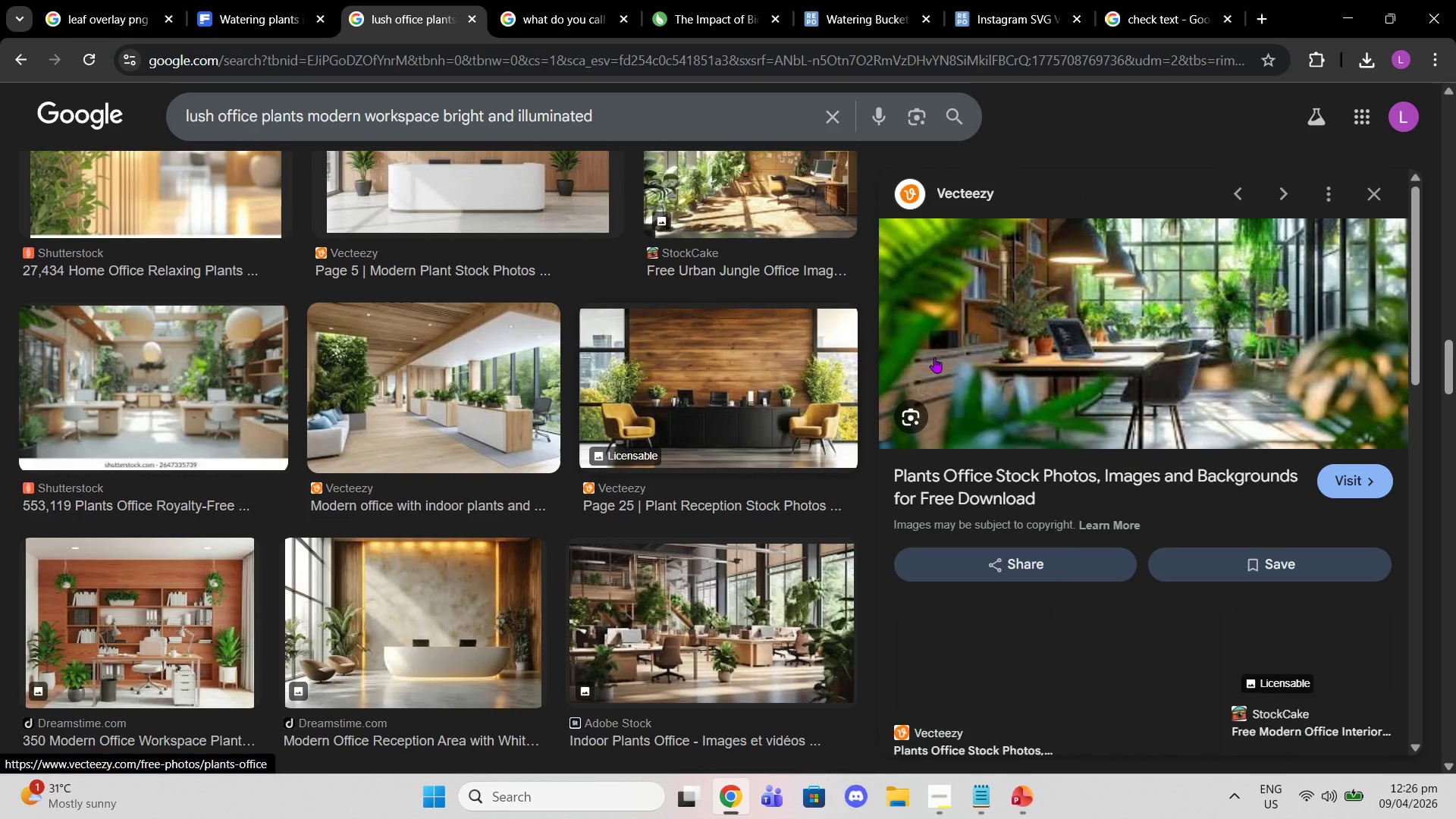 
scroll: coordinate [1112, 355], scroll_direction: down, amount: 7.0
 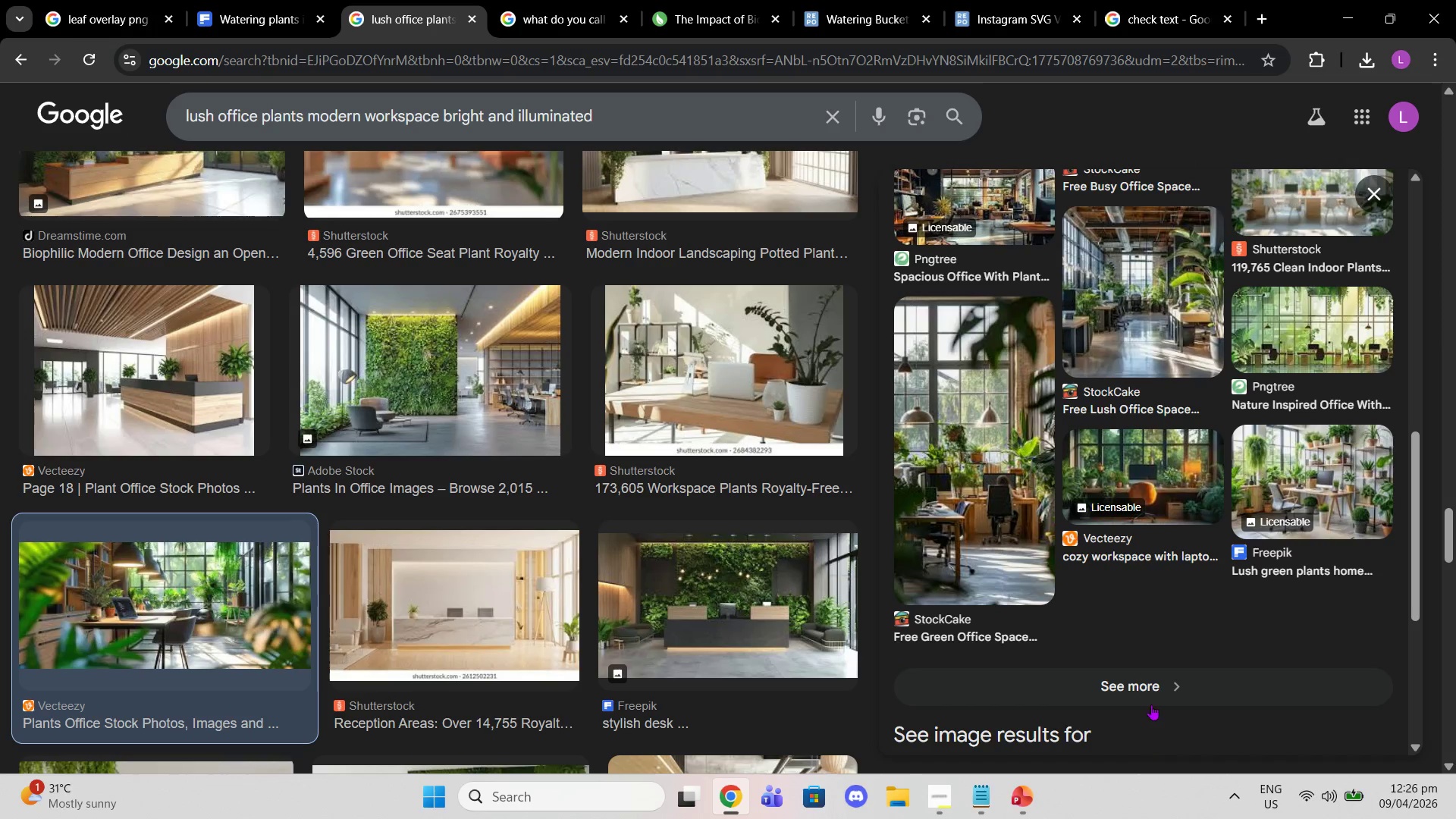 
left_click([1150, 698])
 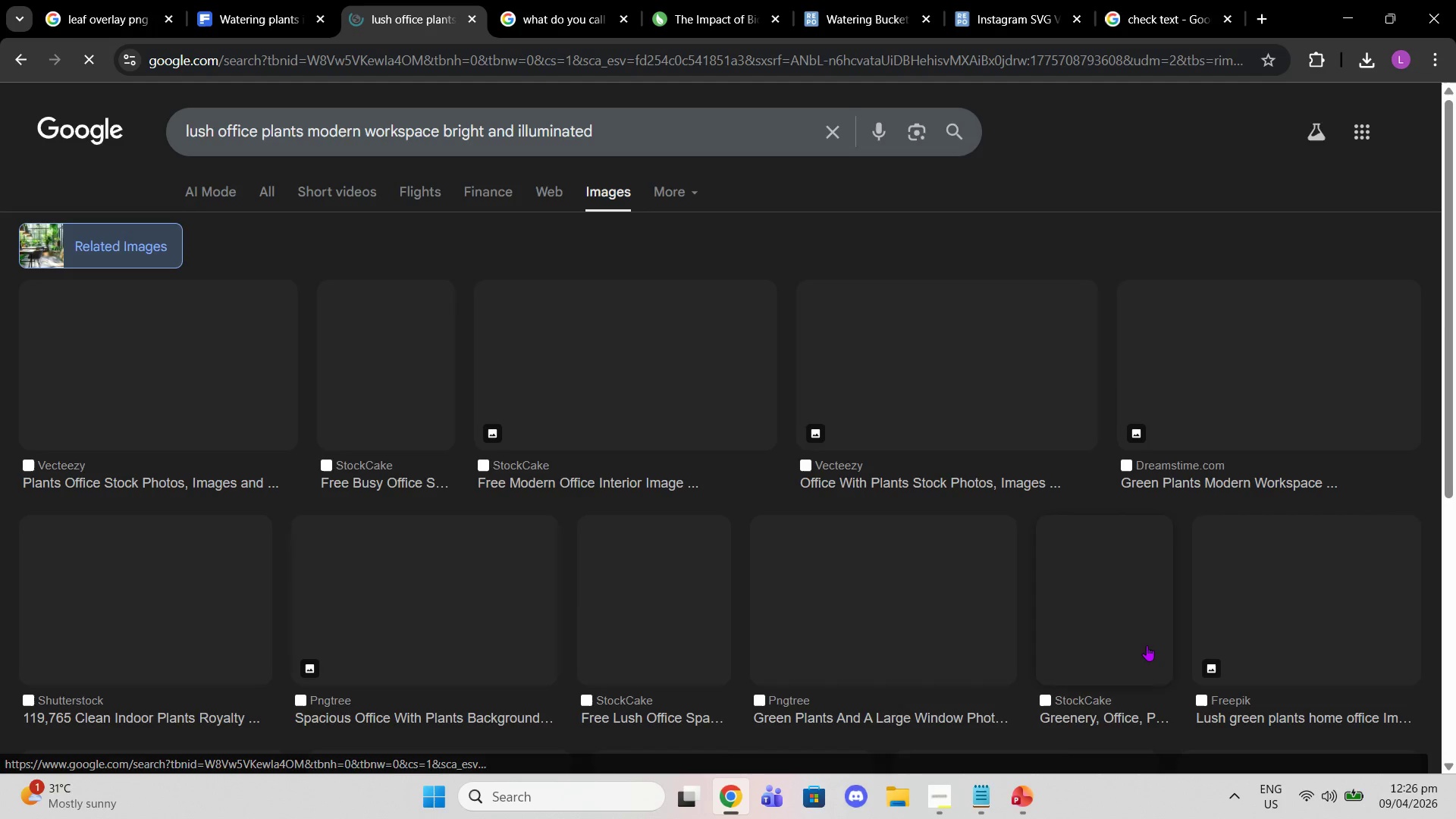 
scroll: coordinate [1059, 496], scroll_direction: down, amount: 13.0
 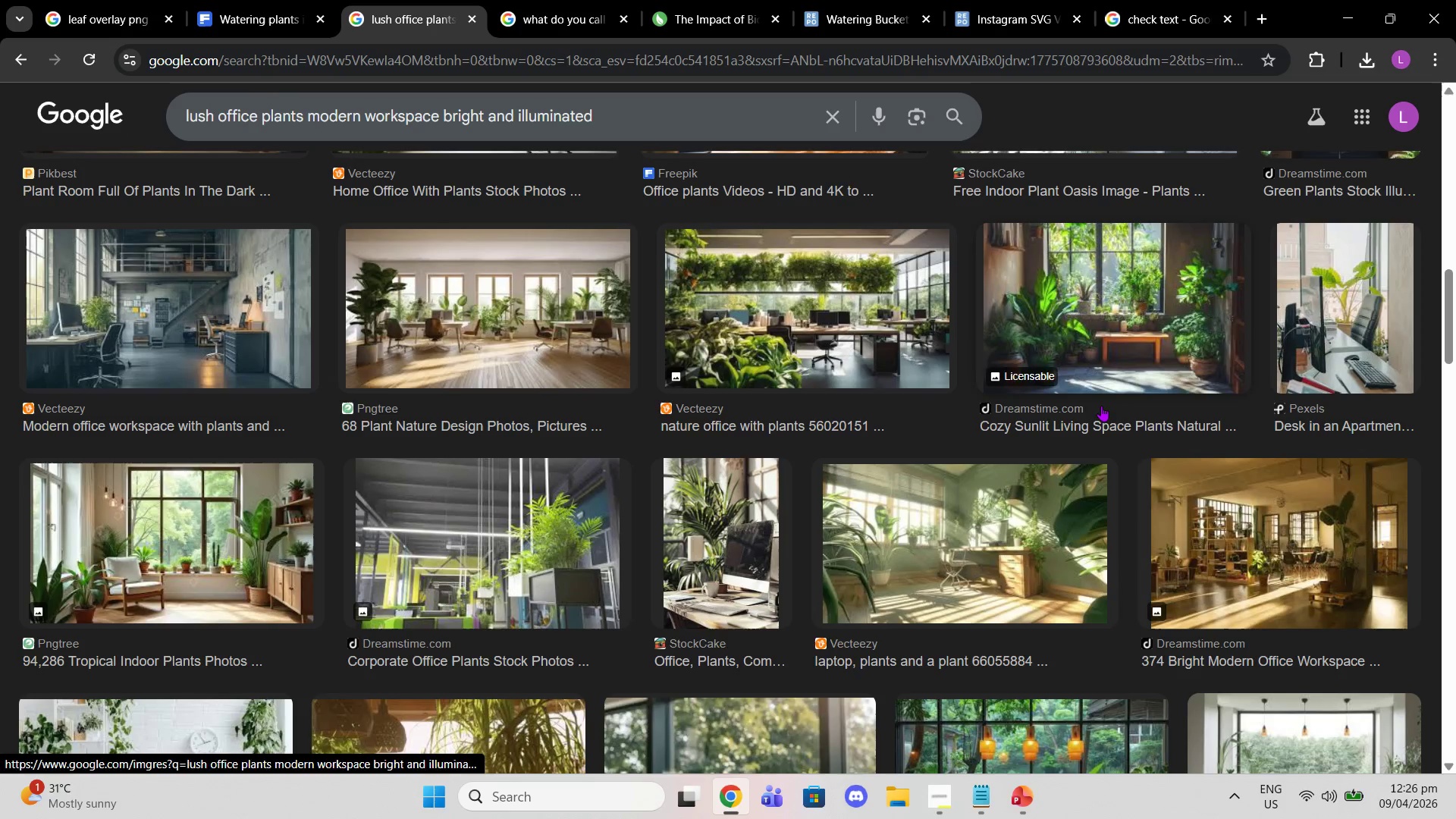 
left_click([1006, 488])
 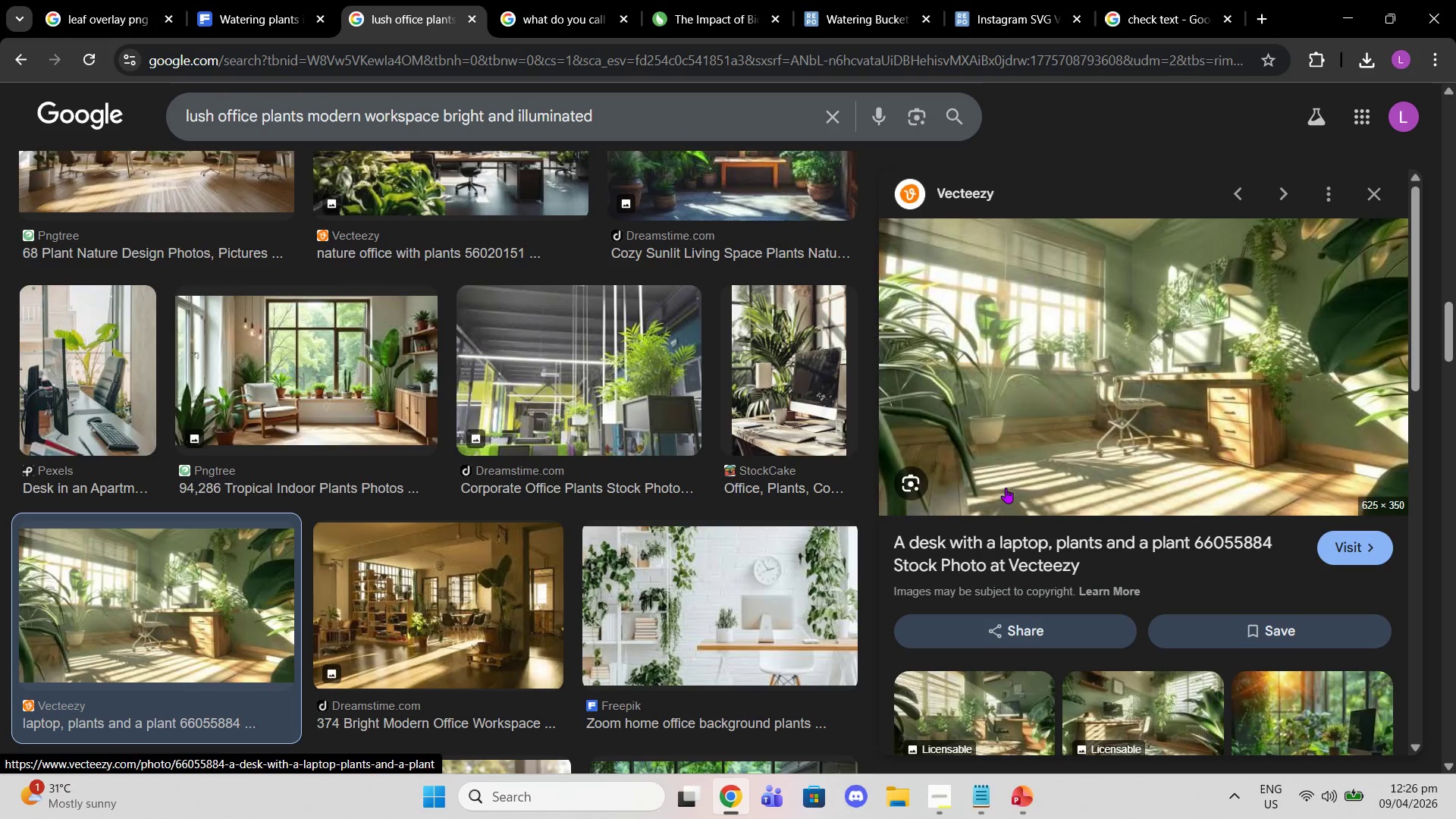 
scroll: coordinate [989, 507], scroll_direction: down, amount: 7.0
 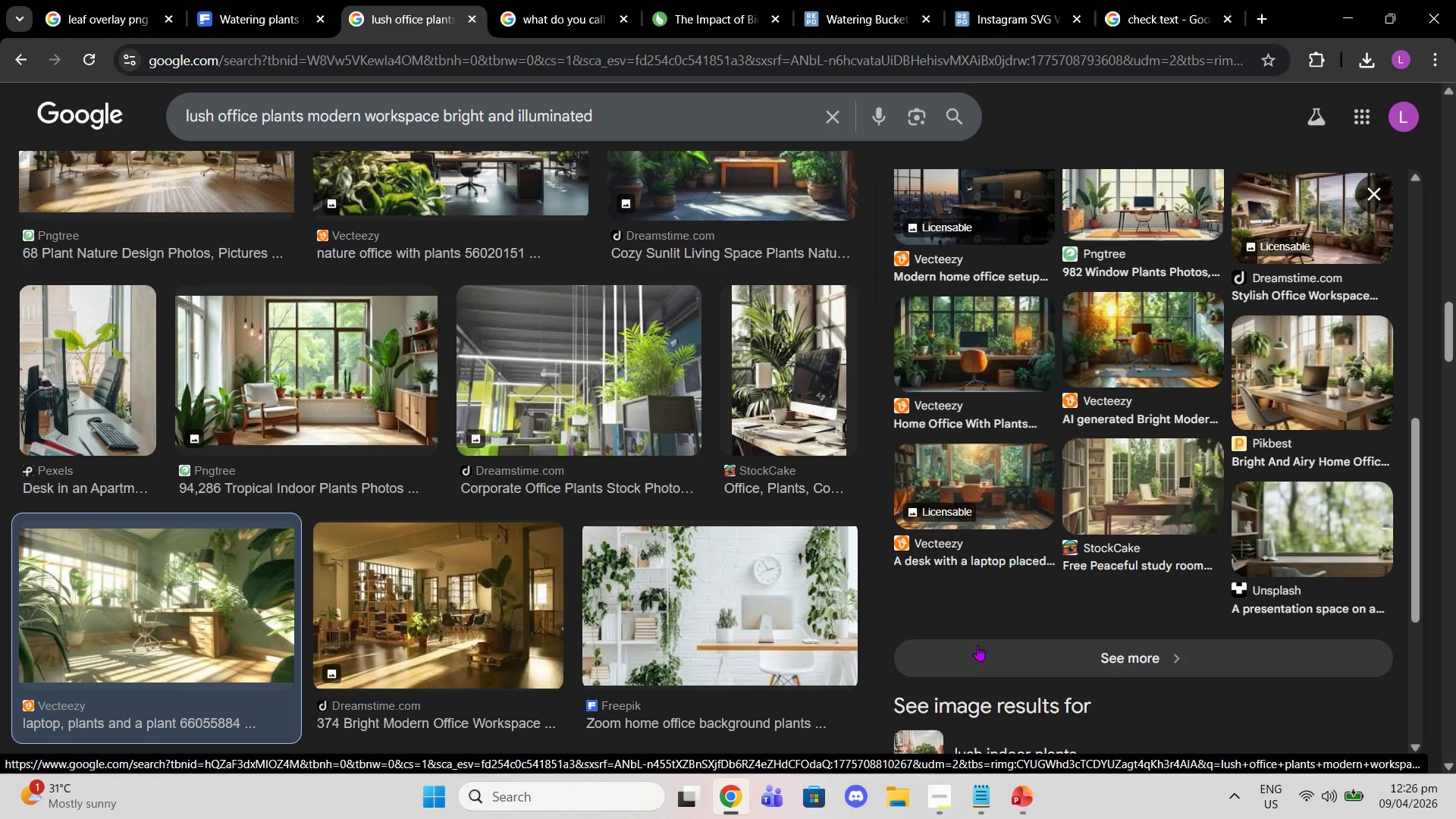 
left_click([1025, 648])
 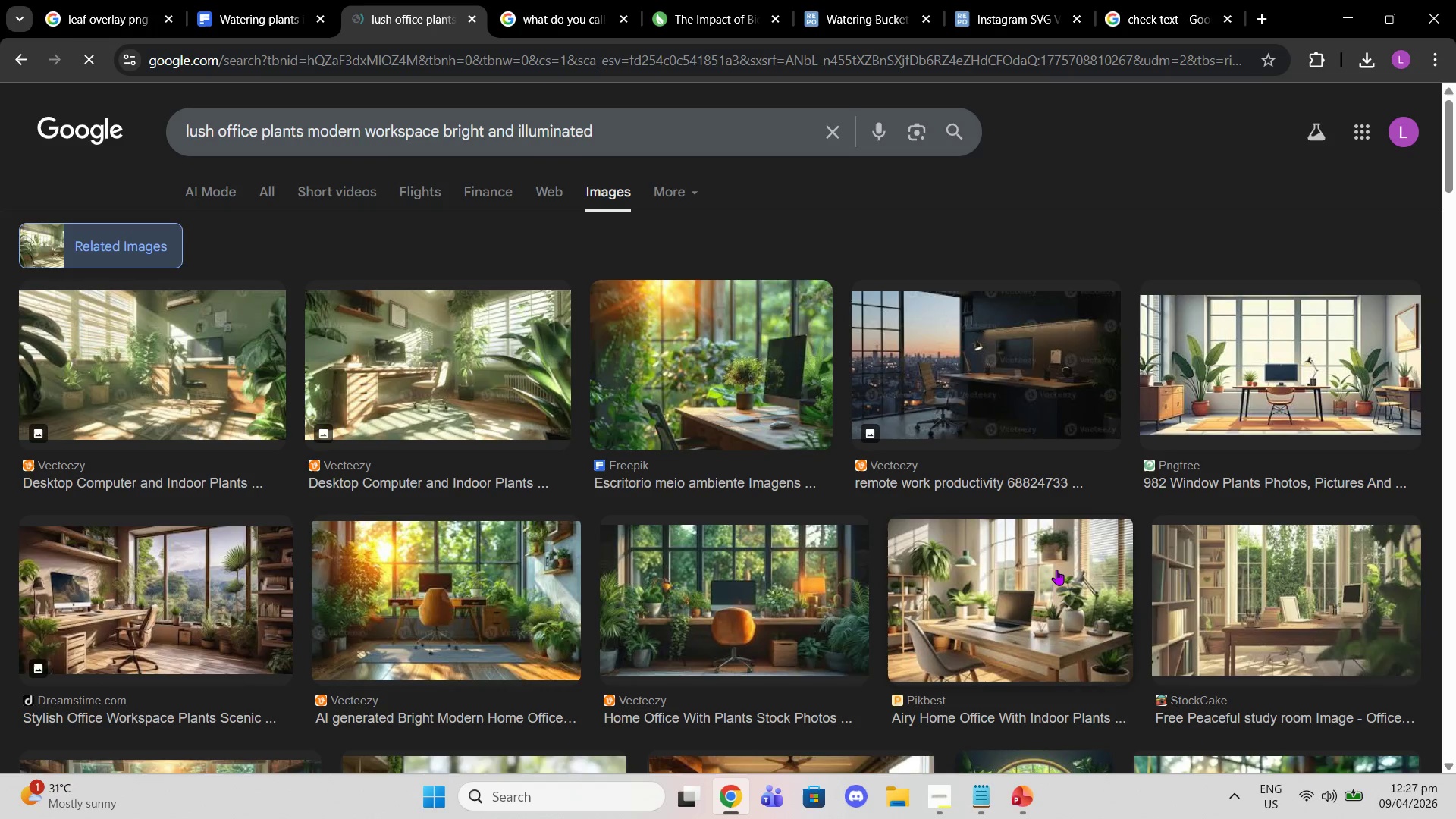 
scroll: coordinate [1056, 570], scroll_direction: down, amount: 2.0
 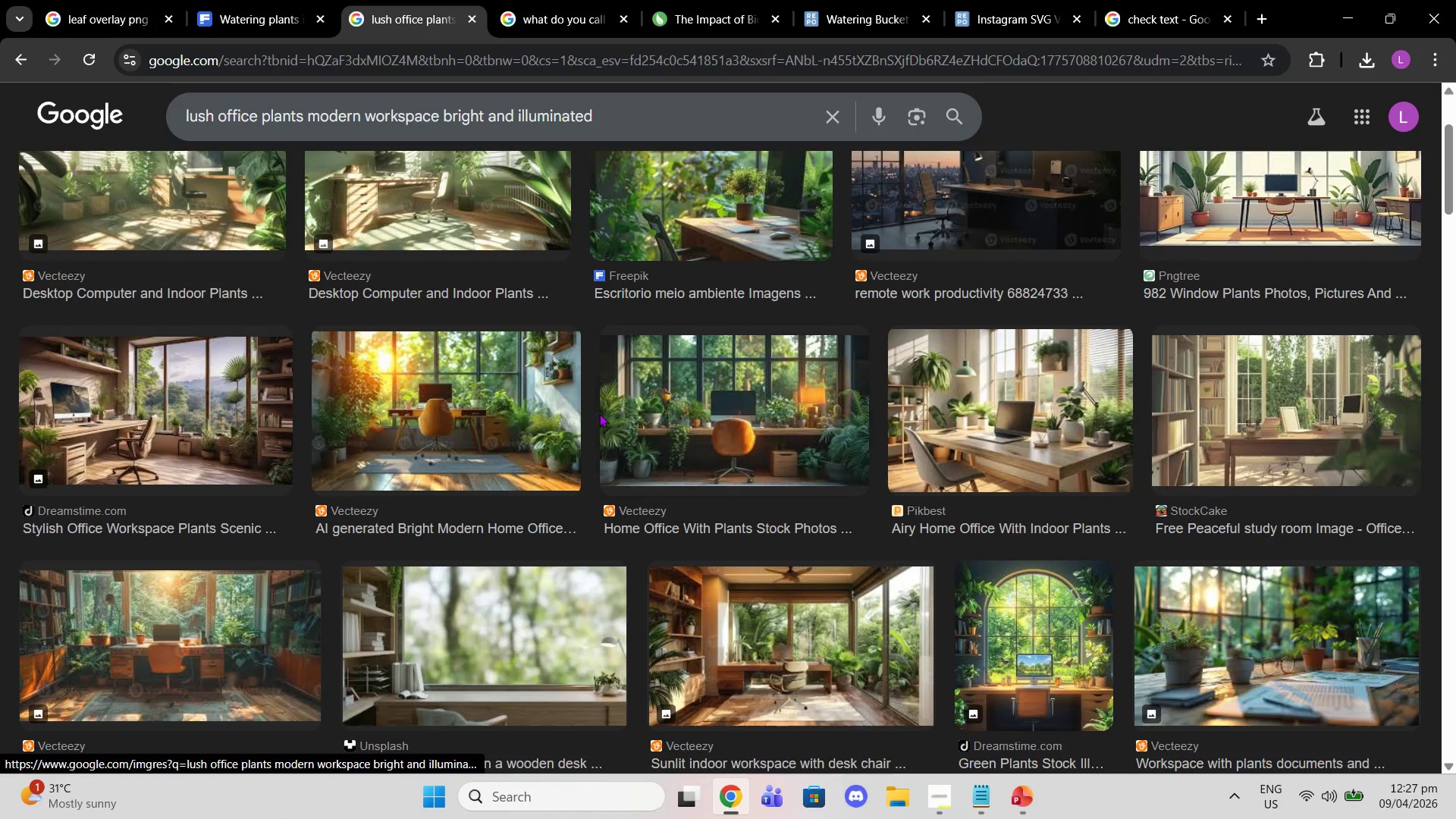 
scroll: coordinate [437, 286], scroll_direction: up, amount: 1.0
 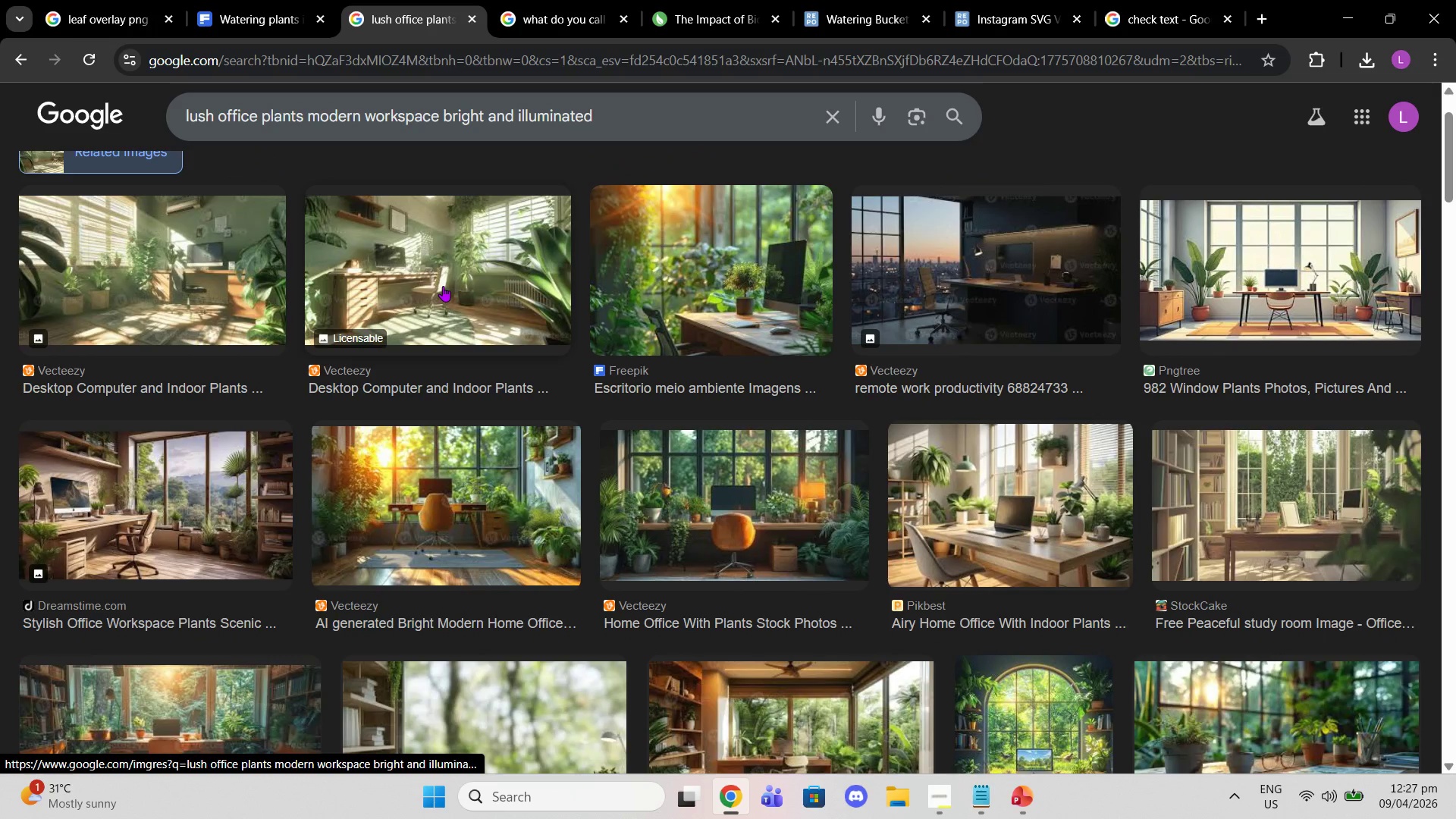 
left_click([443, 286])
 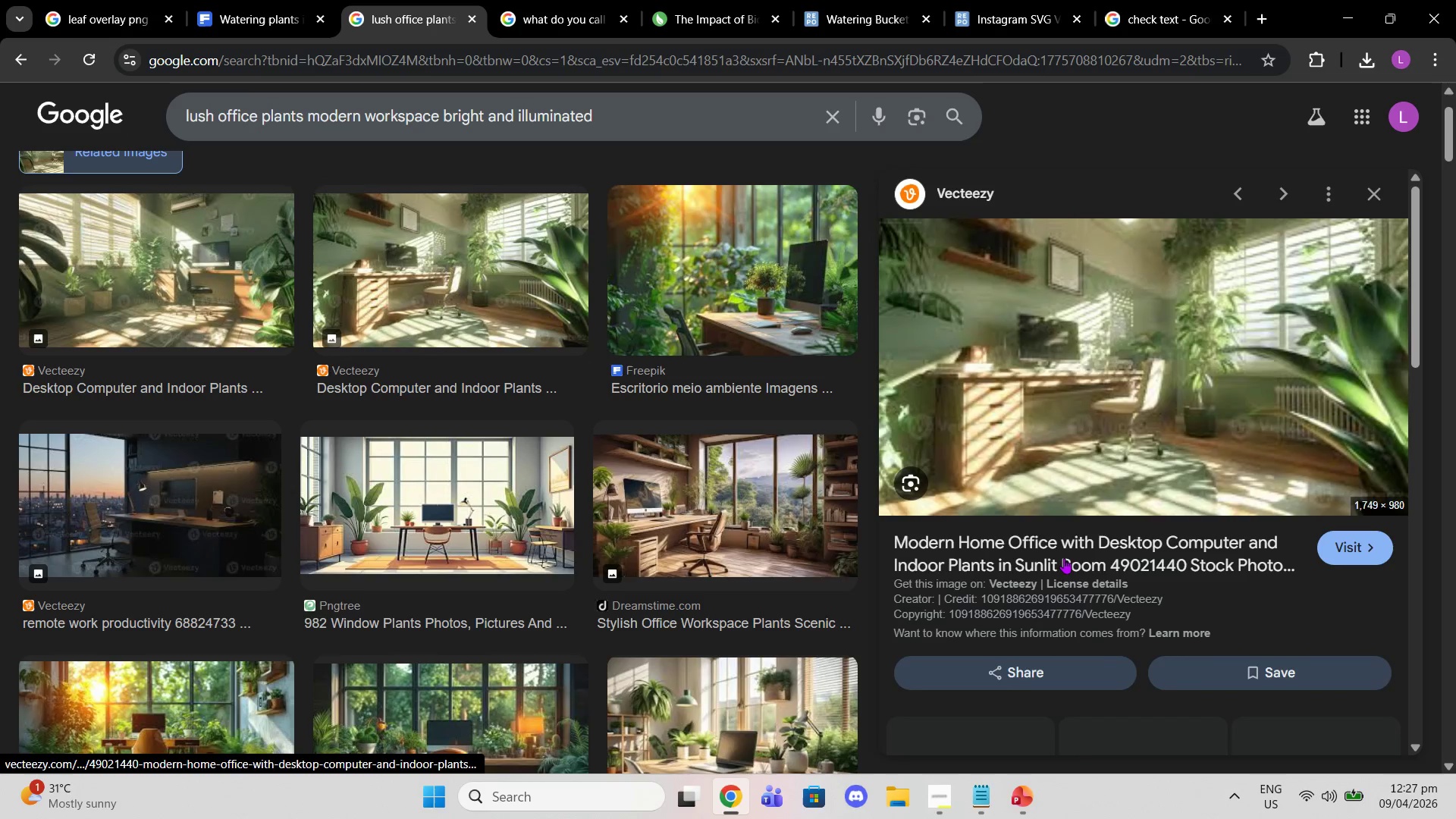 
scroll: coordinate [487, 635], scroll_direction: down, amount: 13.0
 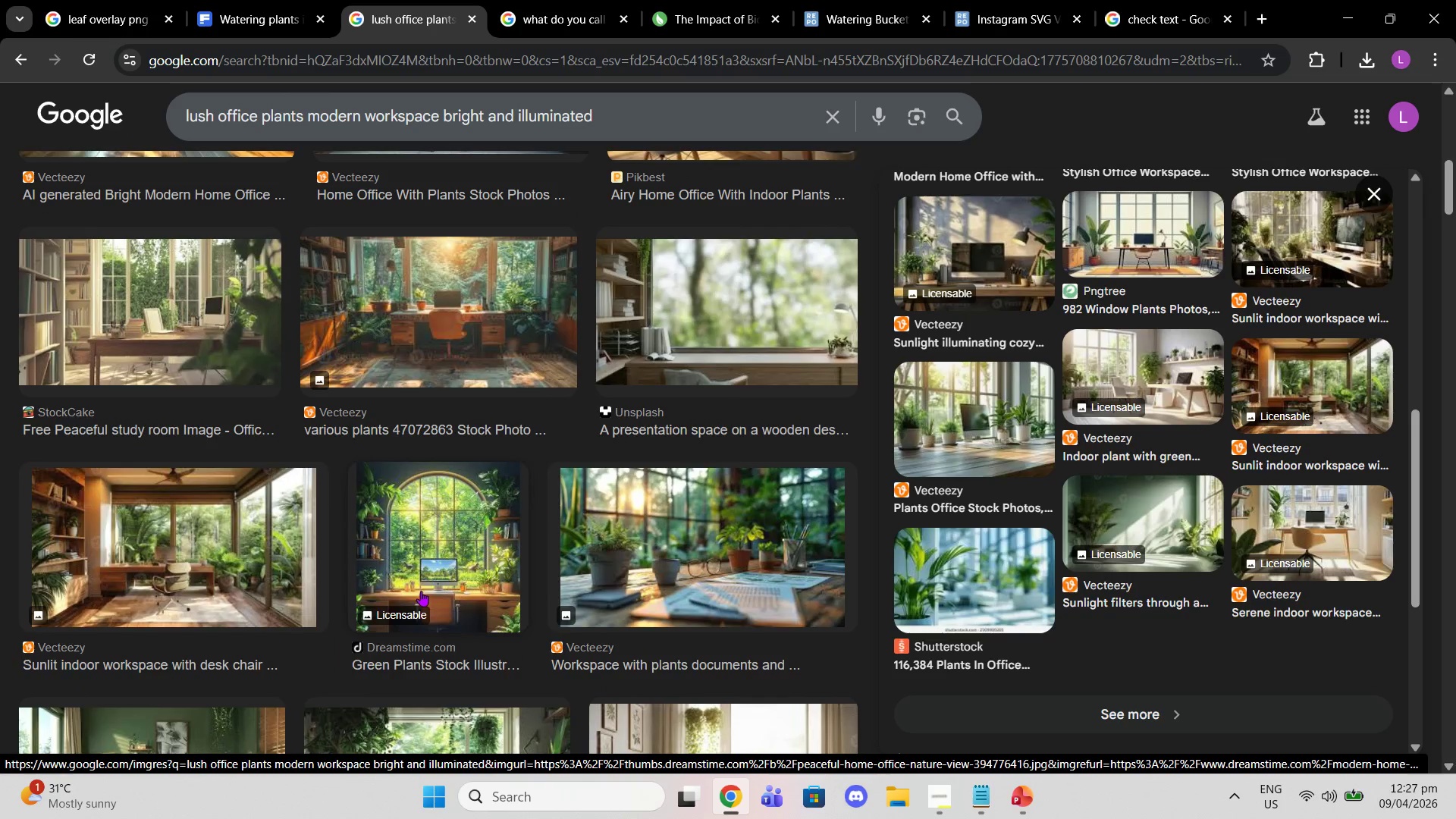 
scroll: coordinate [421, 591], scroll_direction: down, amount: 2.0
 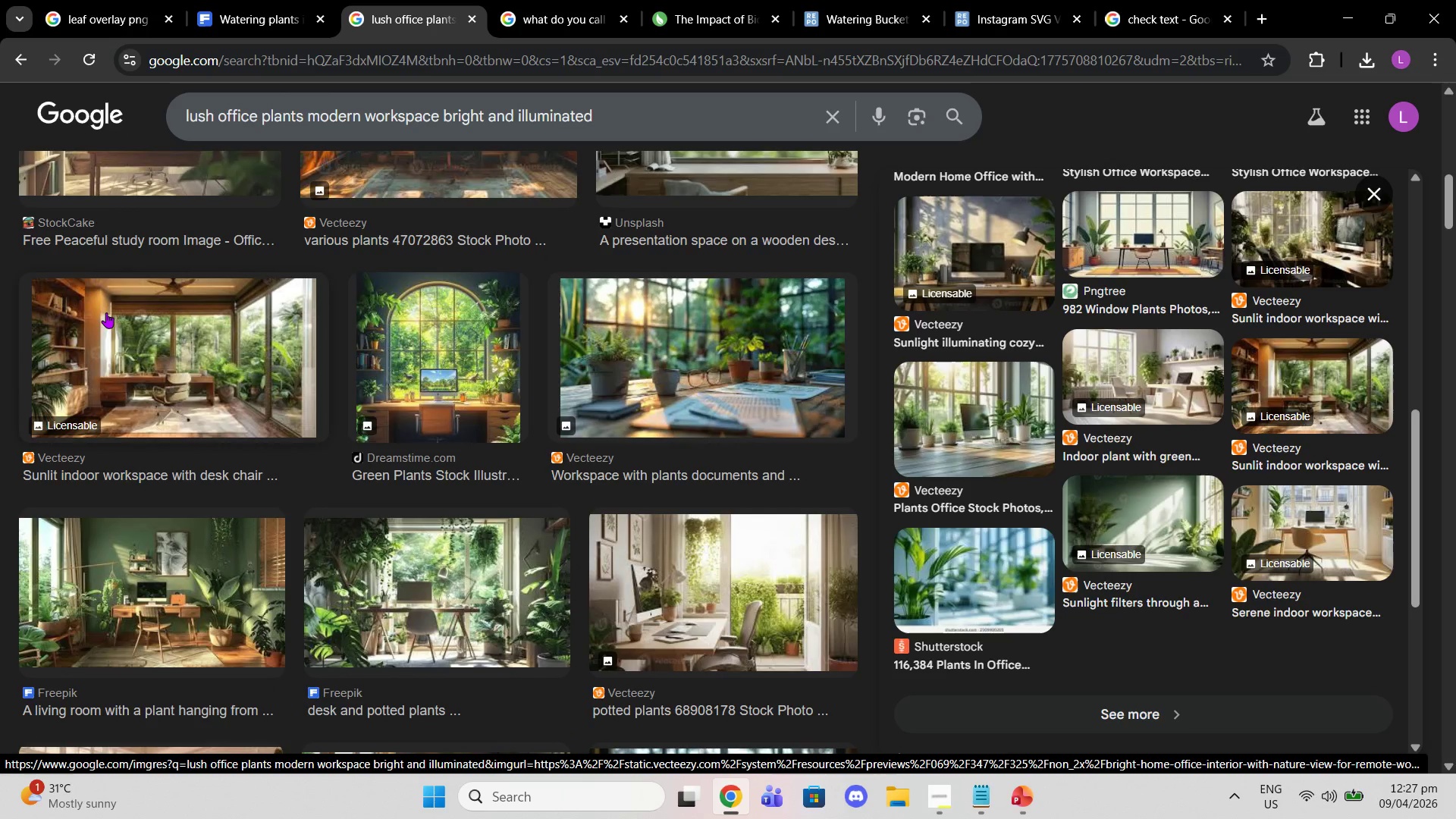 
left_click([106, 312])
 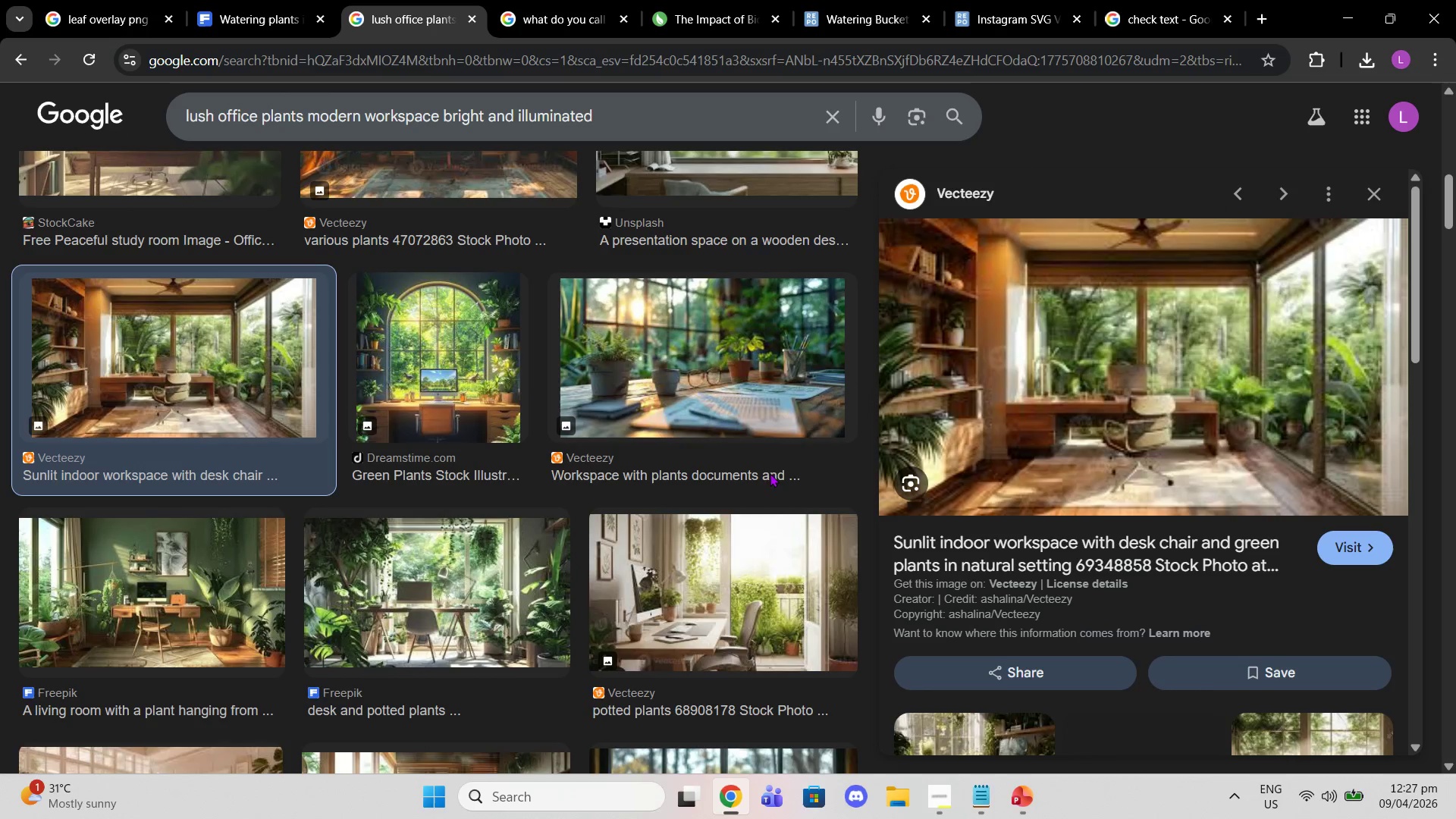 
scroll: coordinate [1050, 554], scroll_direction: down, amount: 8.0
 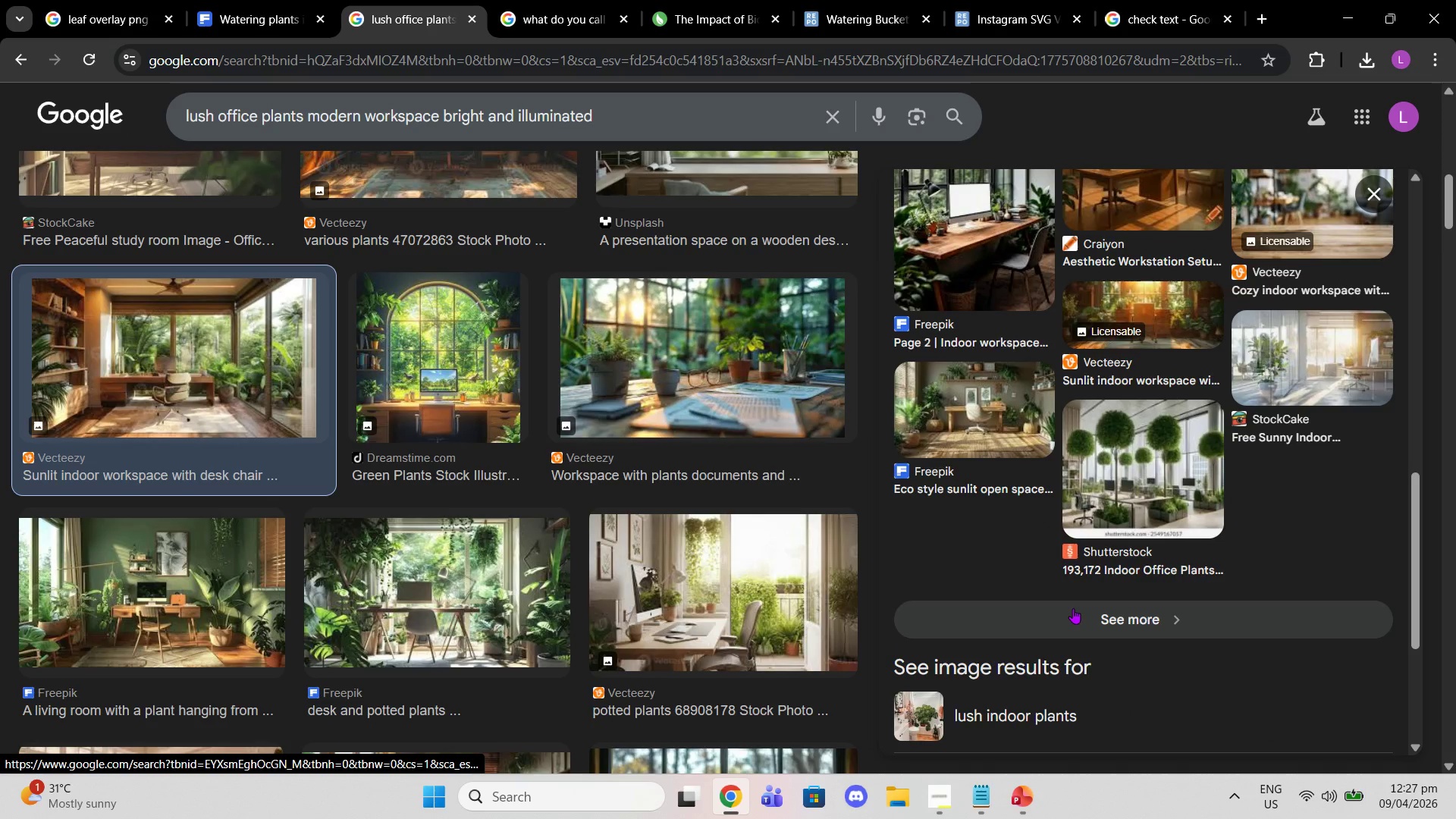 
left_click([1073, 608])
 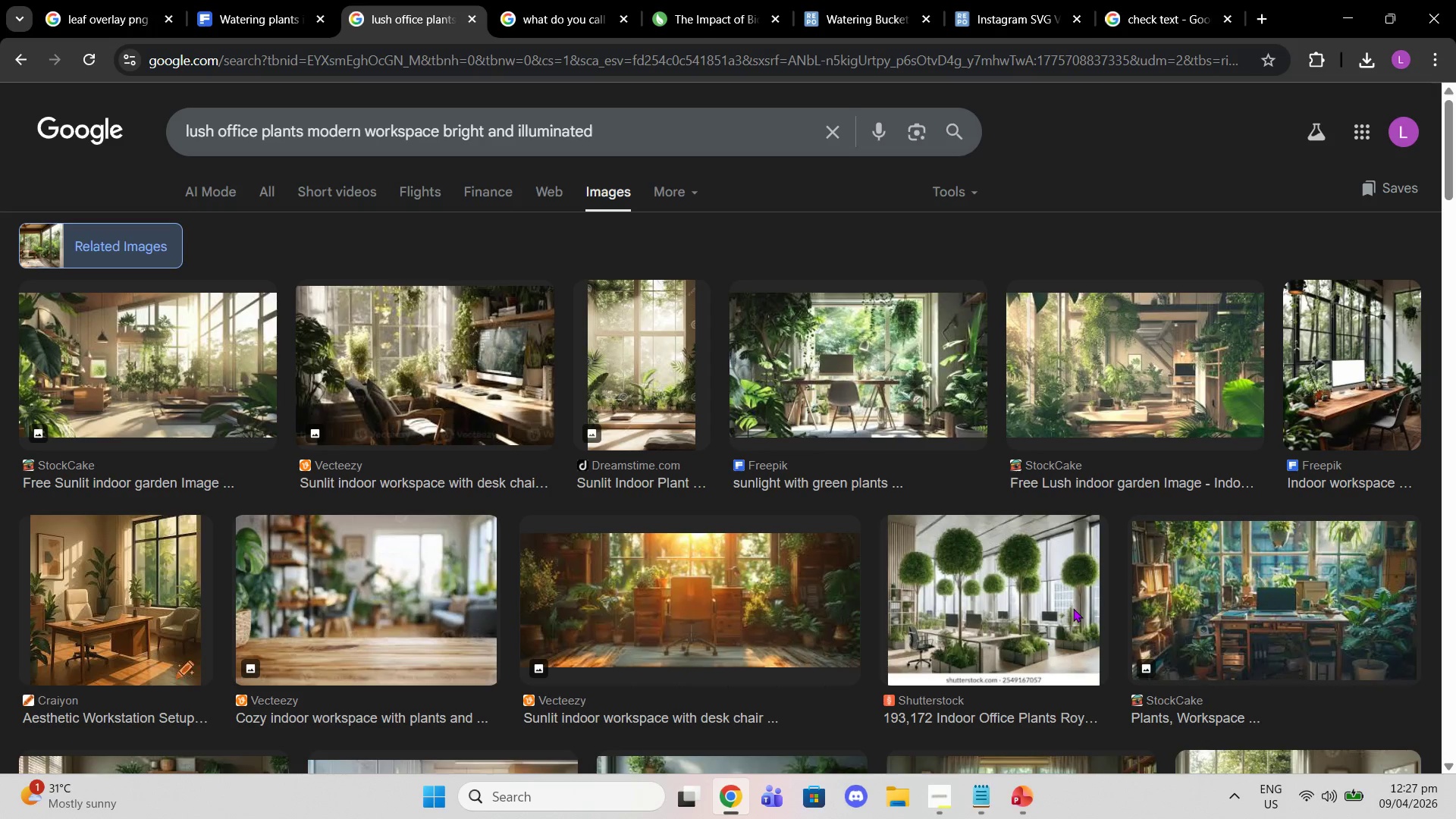 
scroll: coordinate [616, 458], scroll_direction: down, amount: 11.0
 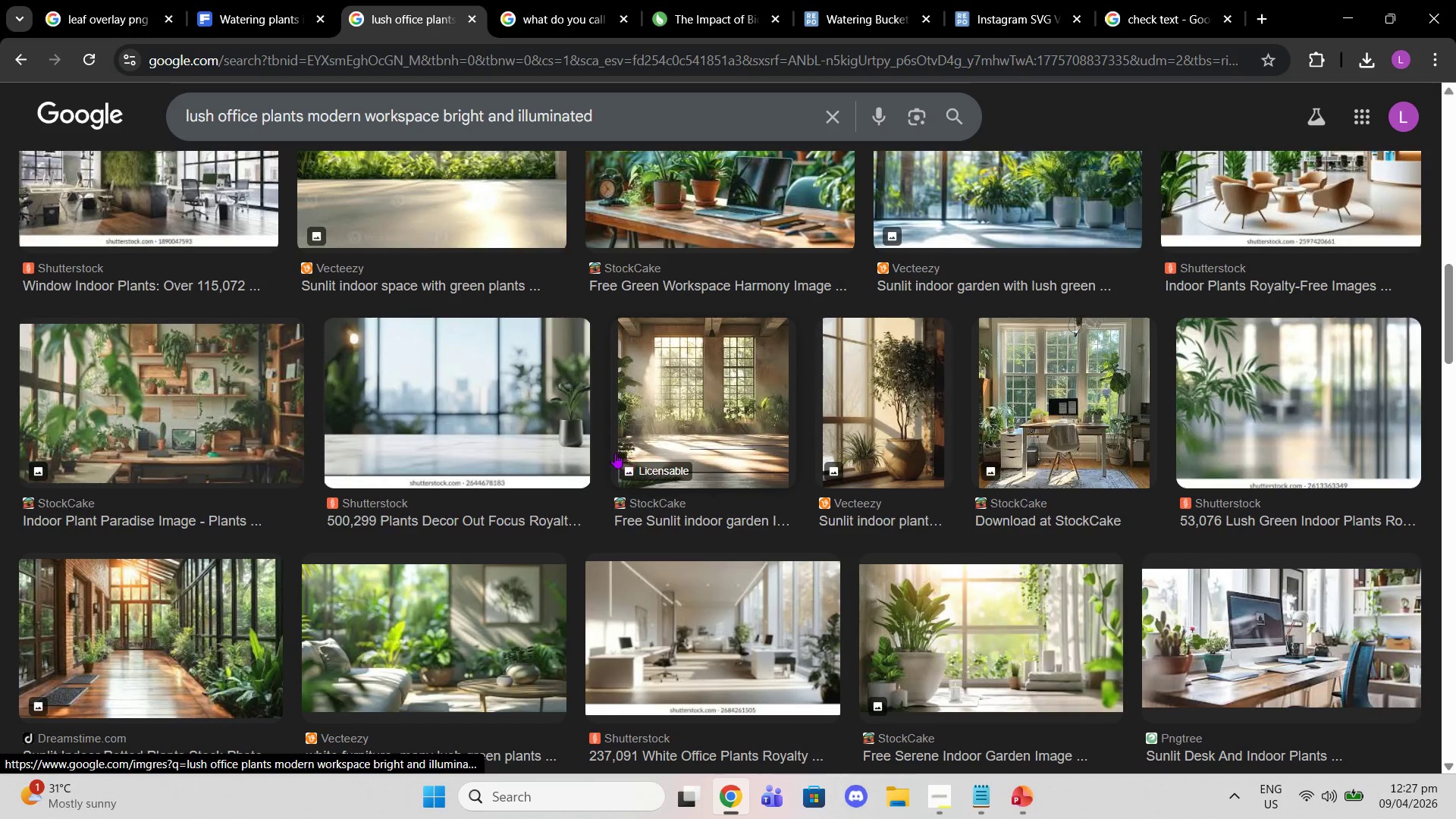 
scroll: coordinate [632, 467], scroll_direction: down, amount: 10.0
 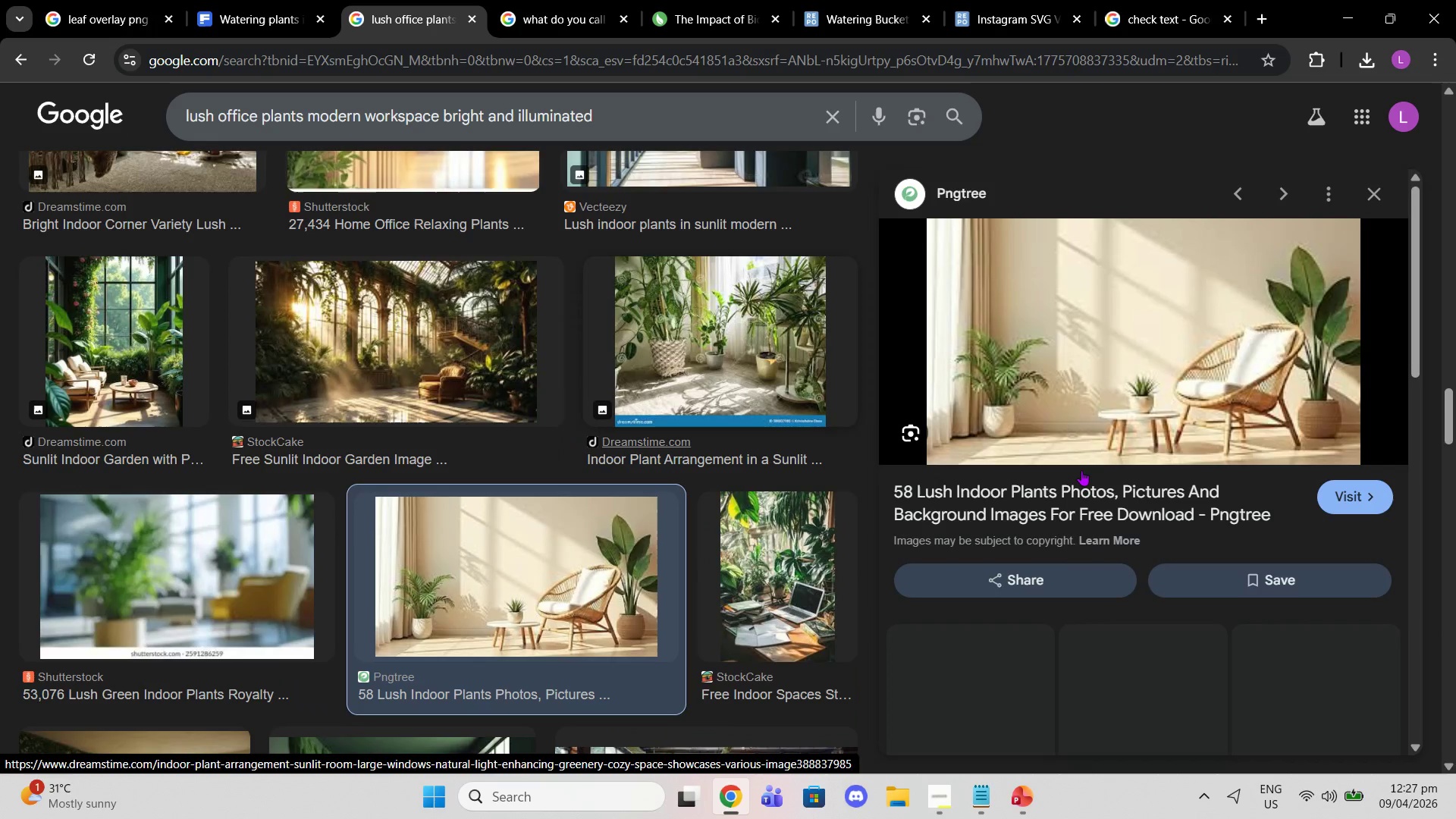 
scroll: coordinate [893, 630], scroll_direction: down, amount: 7.0
 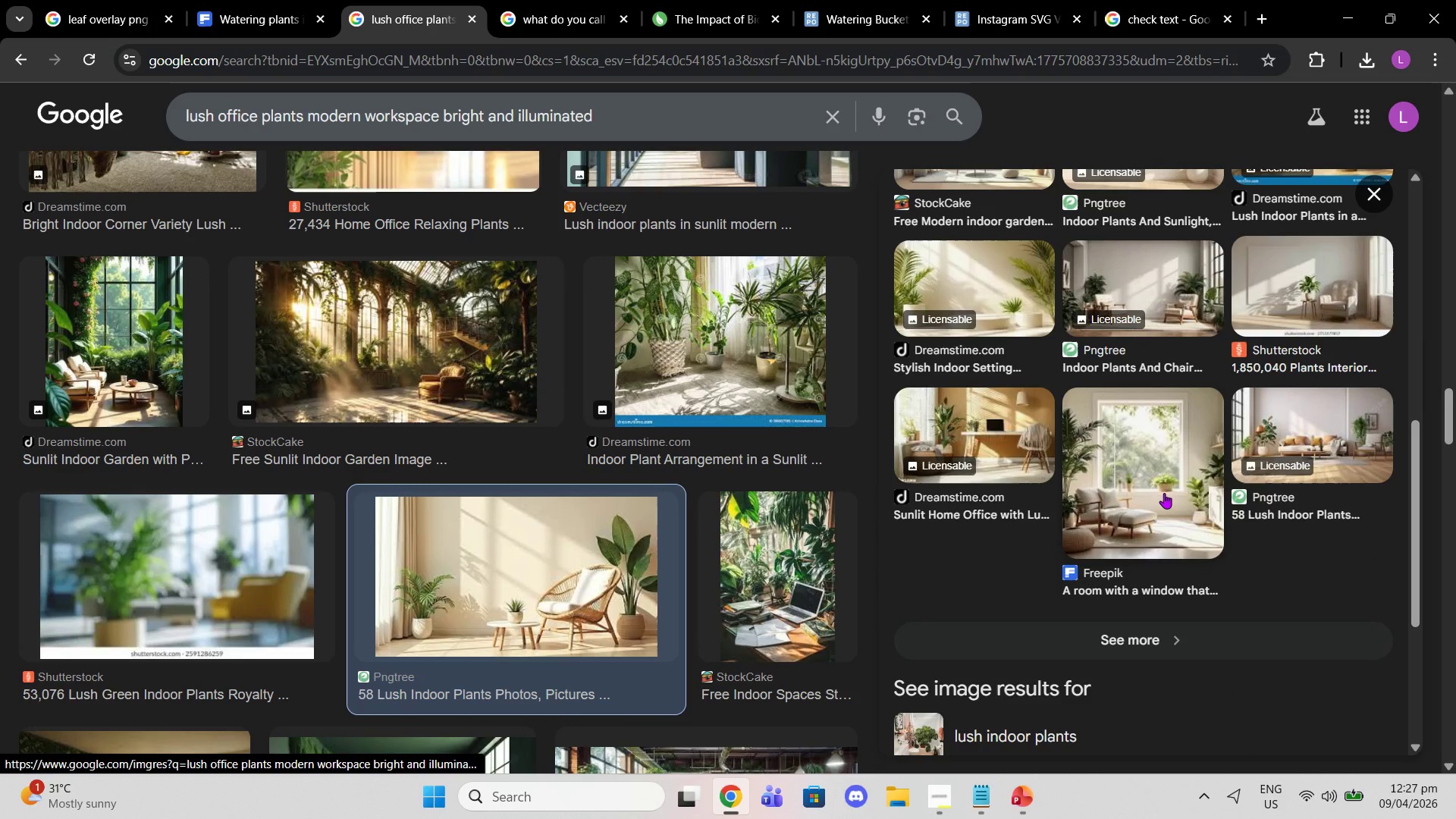 
left_click([1164, 493])
 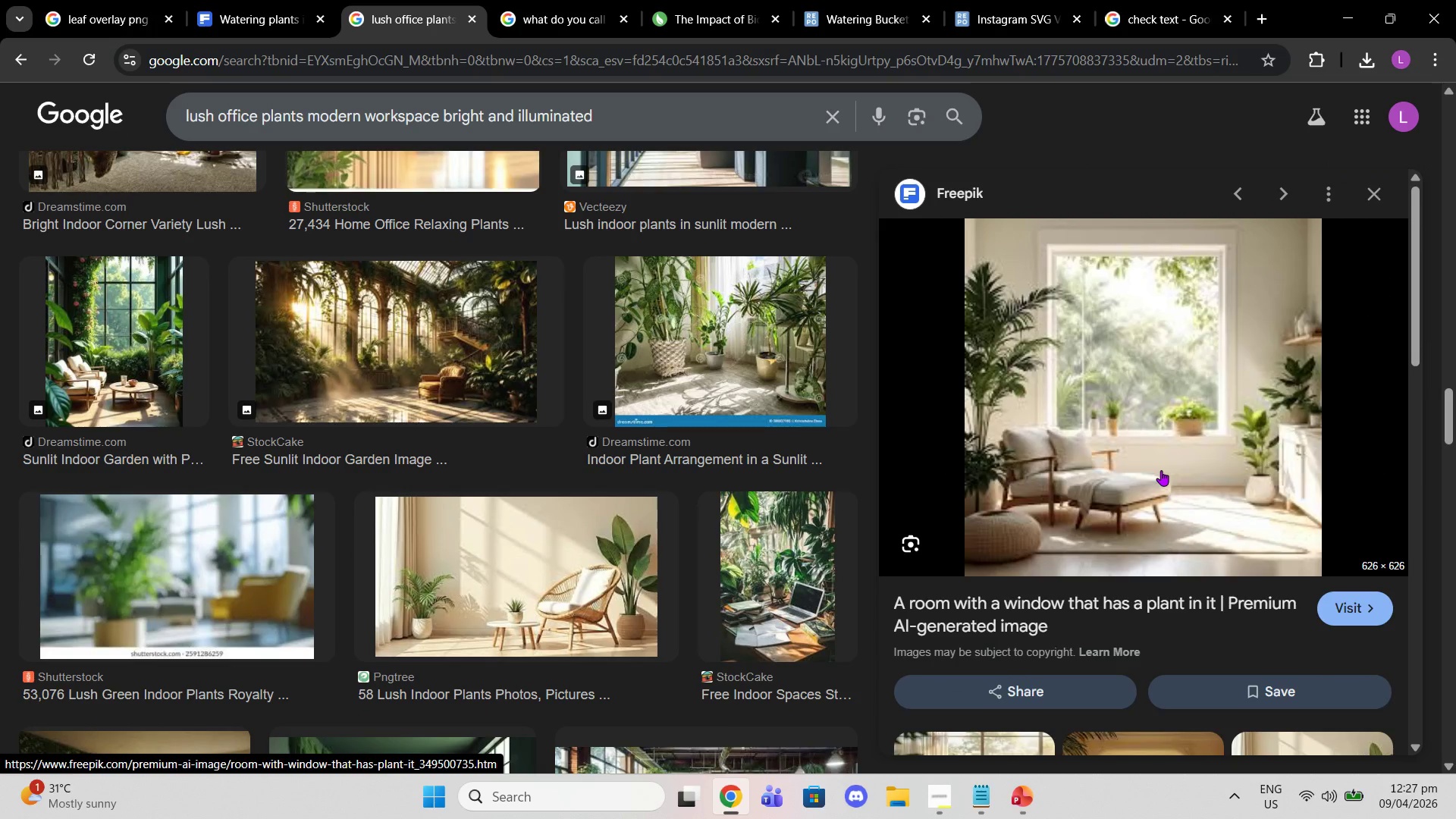 
scroll: coordinate [1081, 510], scroll_direction: down, amount: 5.0
 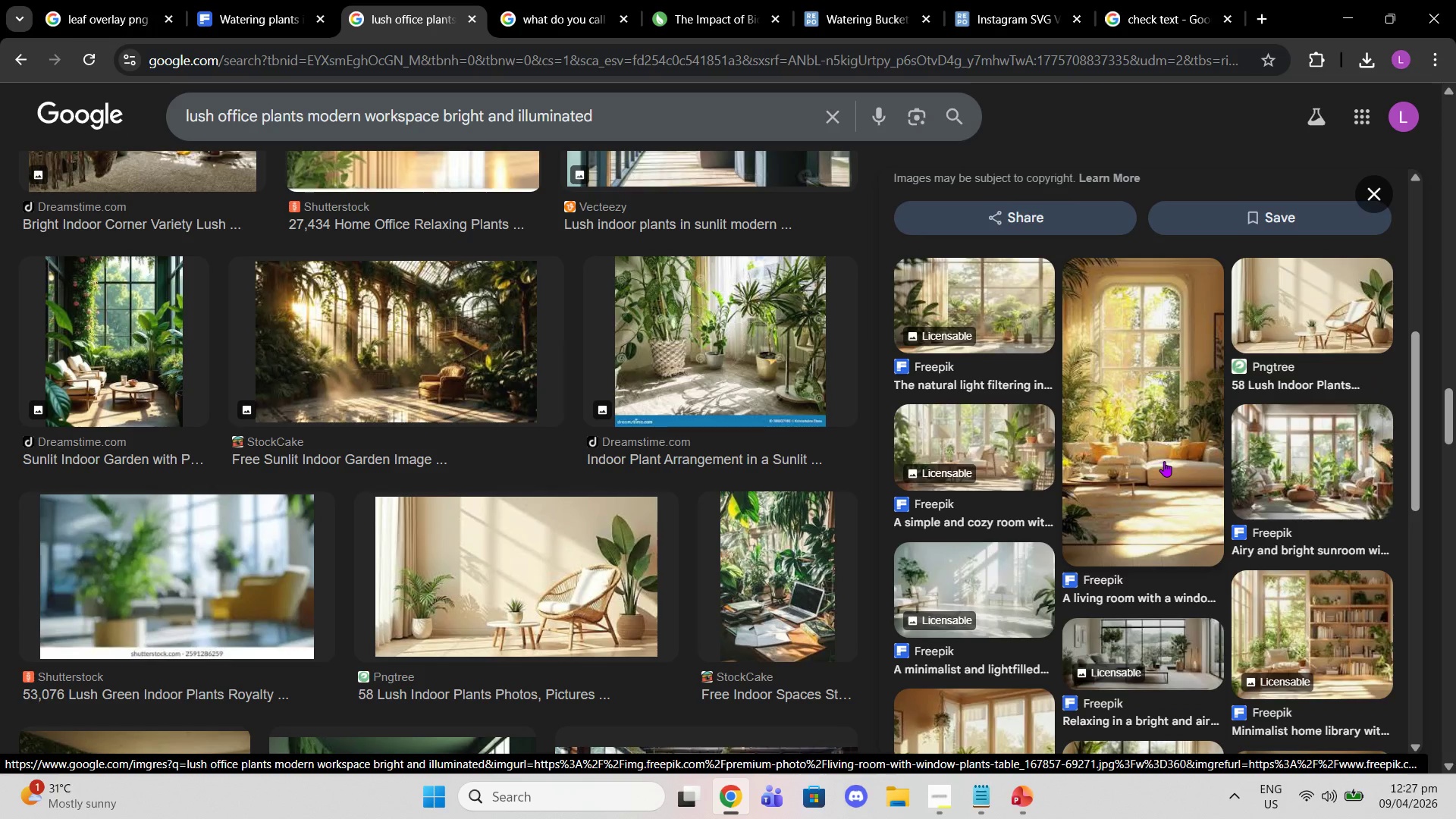 
left_click([1164, 461])
 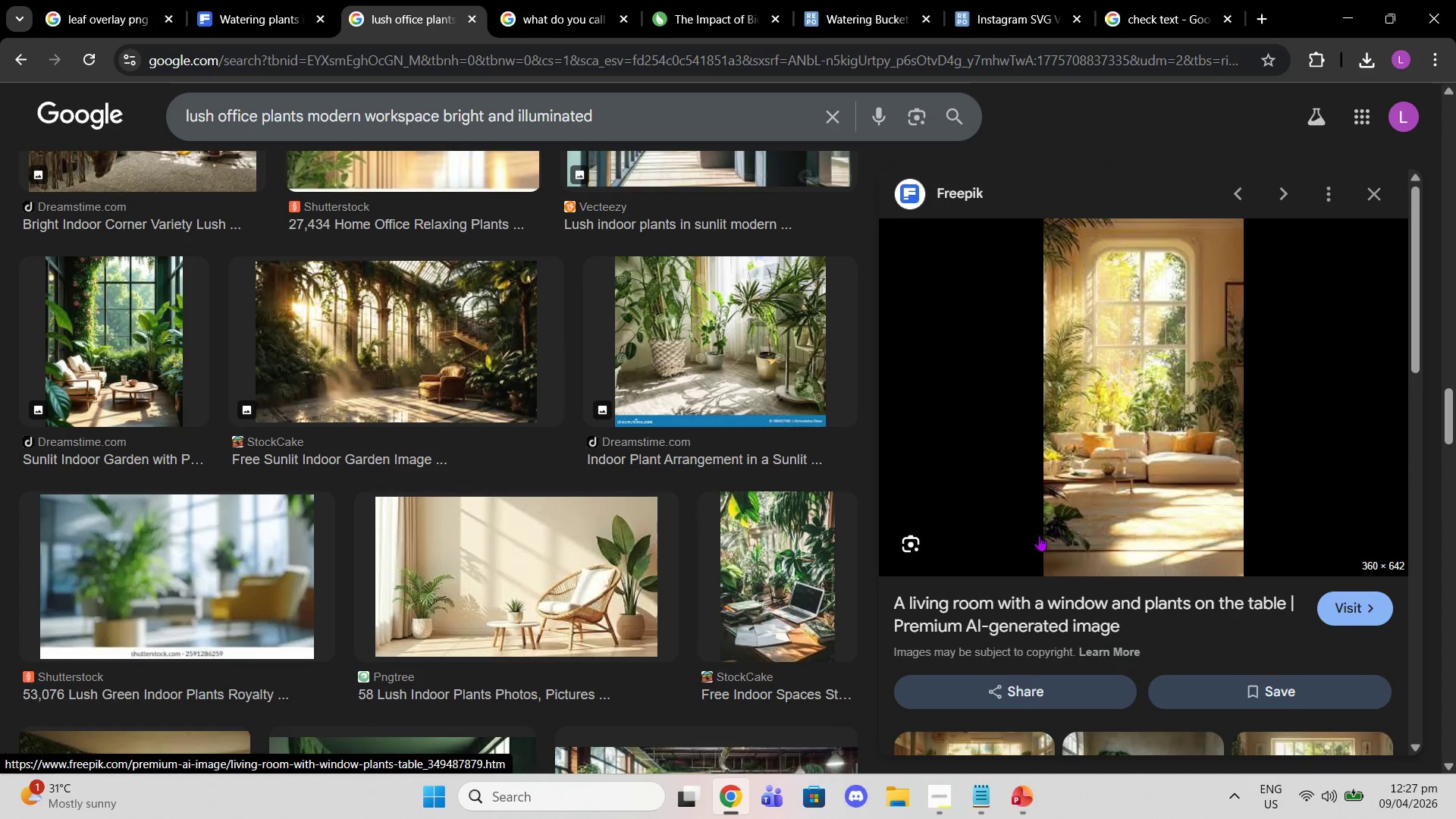 
scroll: coordinate [770, 633], scroll_direction: down, amount: 2.0
 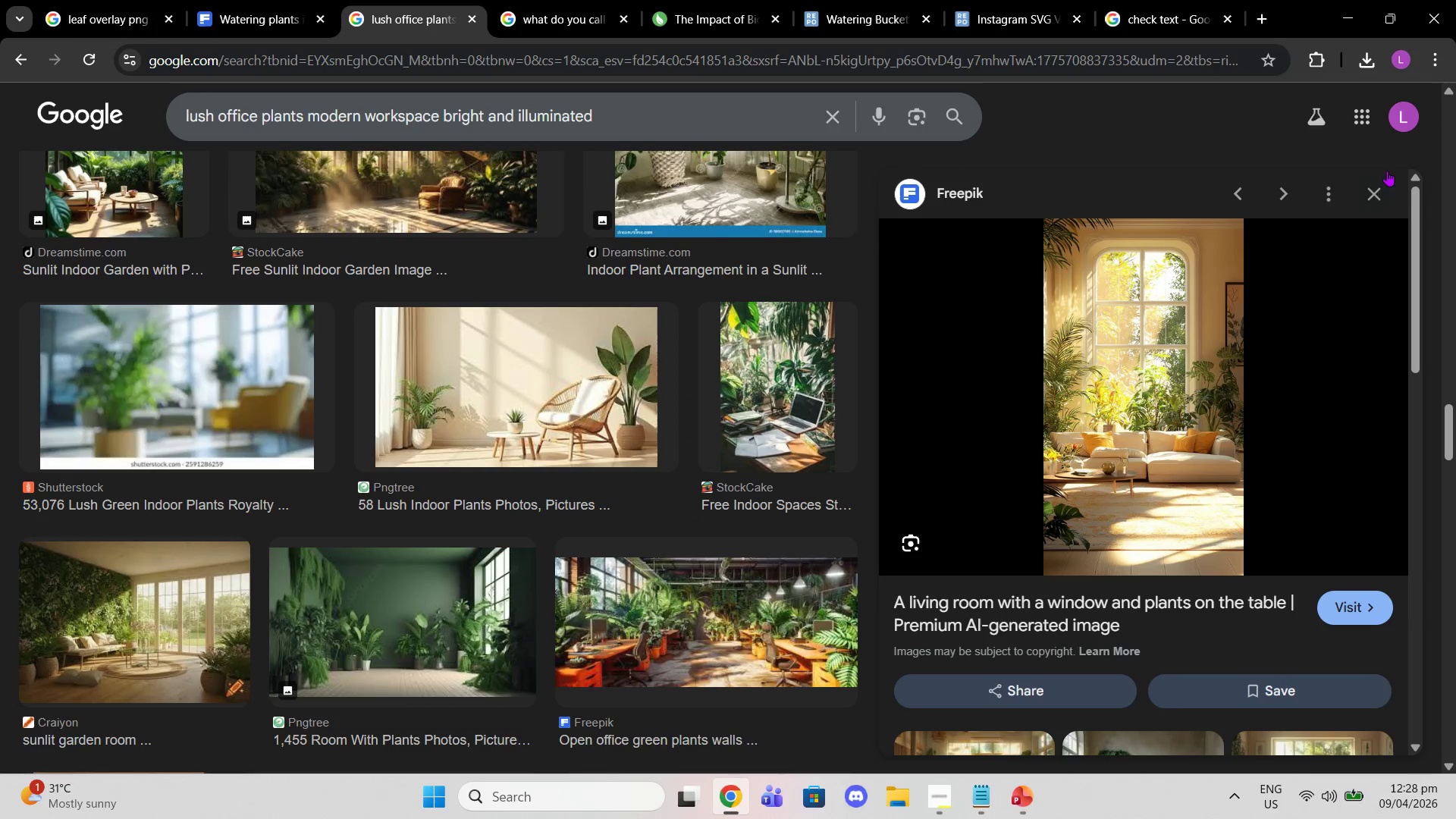 
left_click_drag(start_coordinate=[1370, 185], to_coordinate=[1367, 185])
 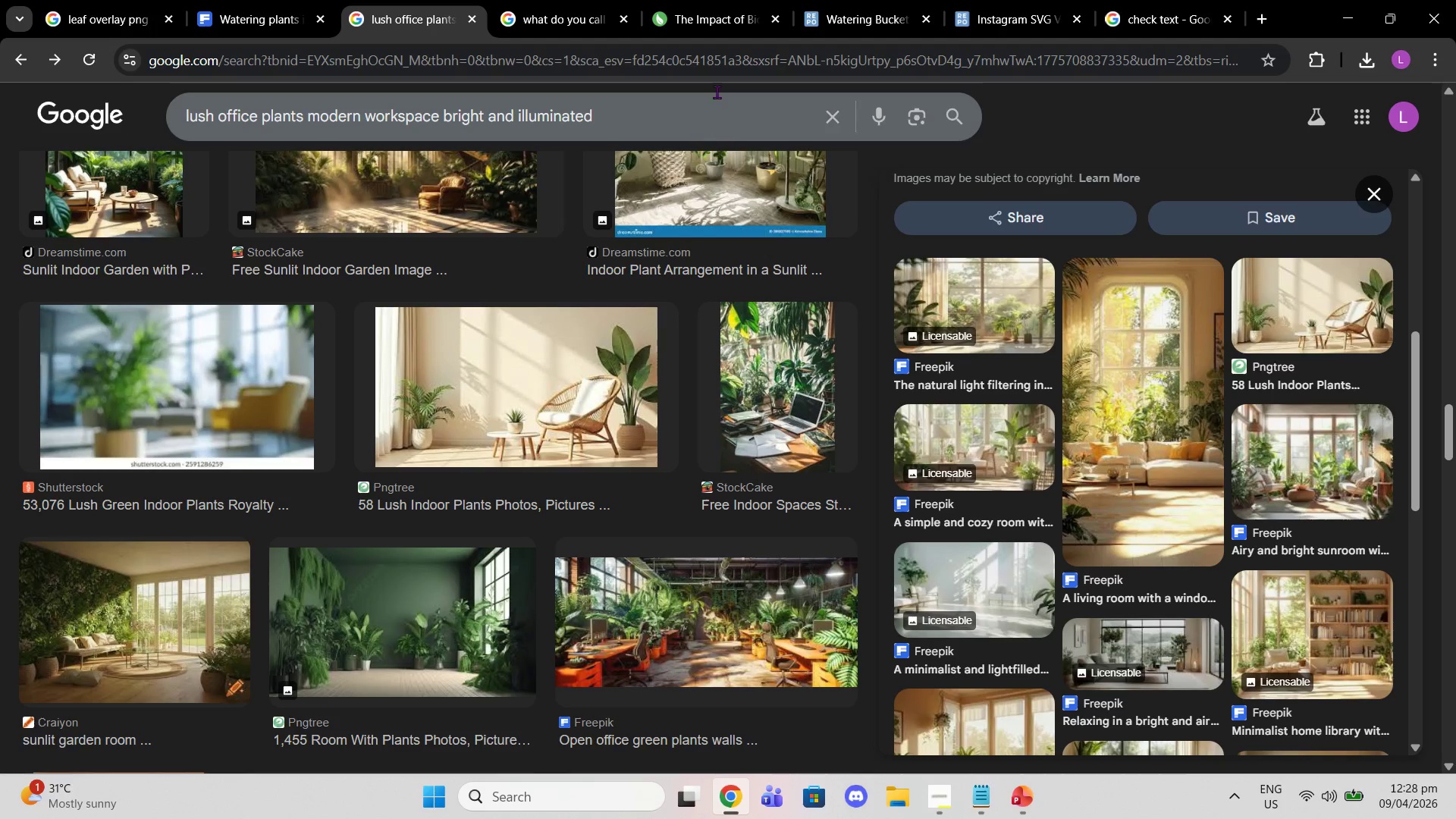 
wait(5.3)
 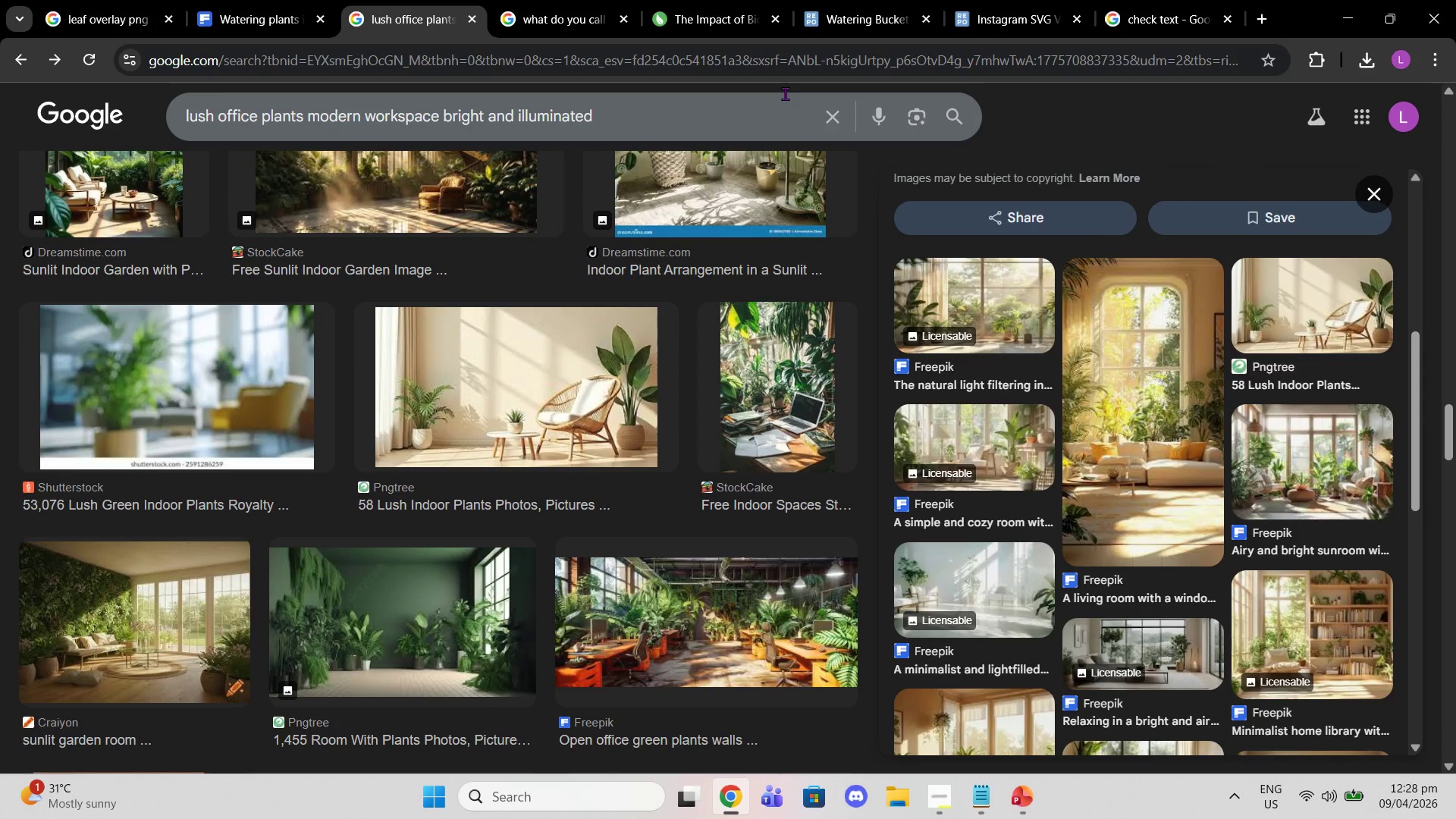 
left_click([1167, 11])
 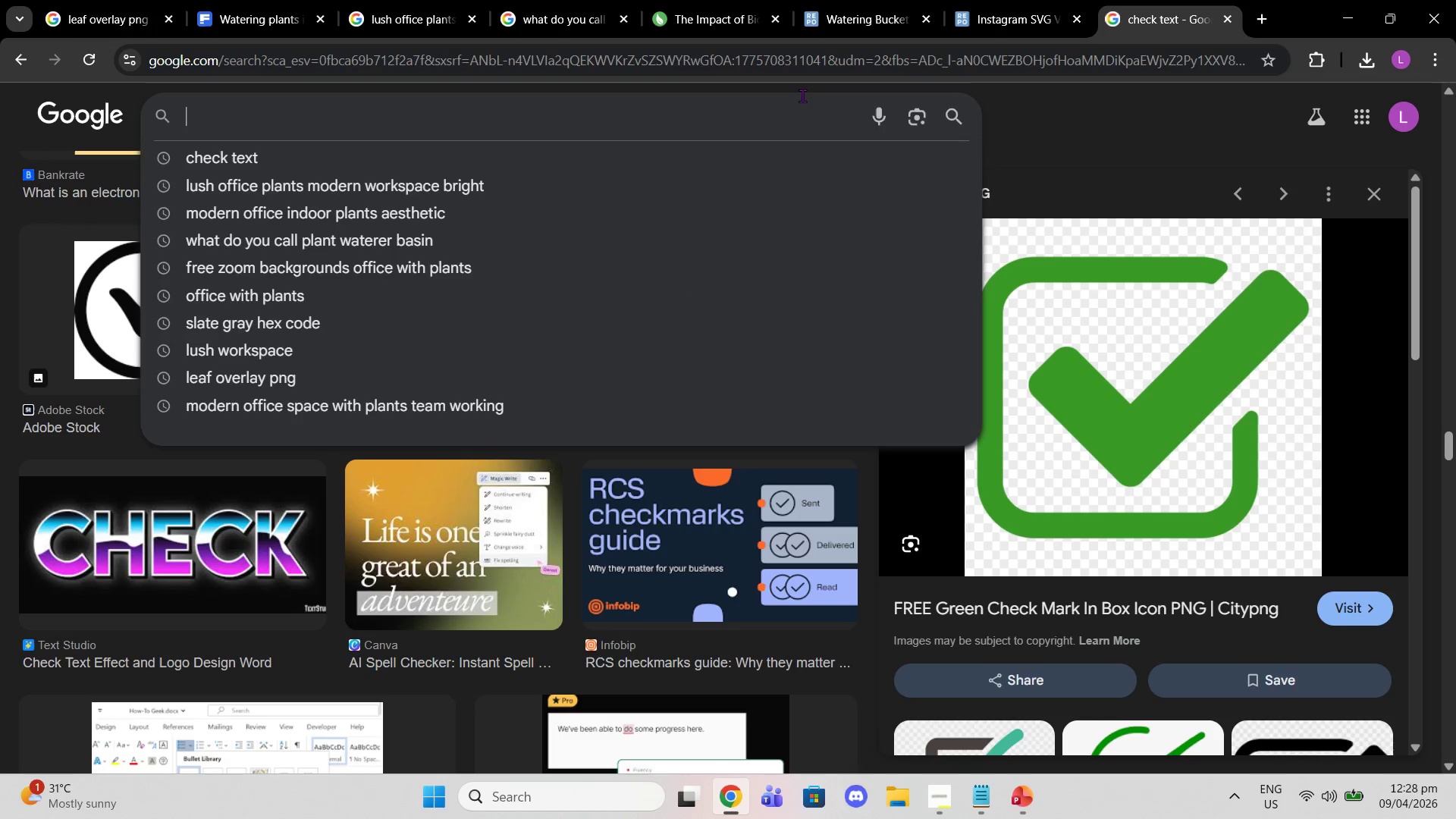 
left_click([783, 118])
 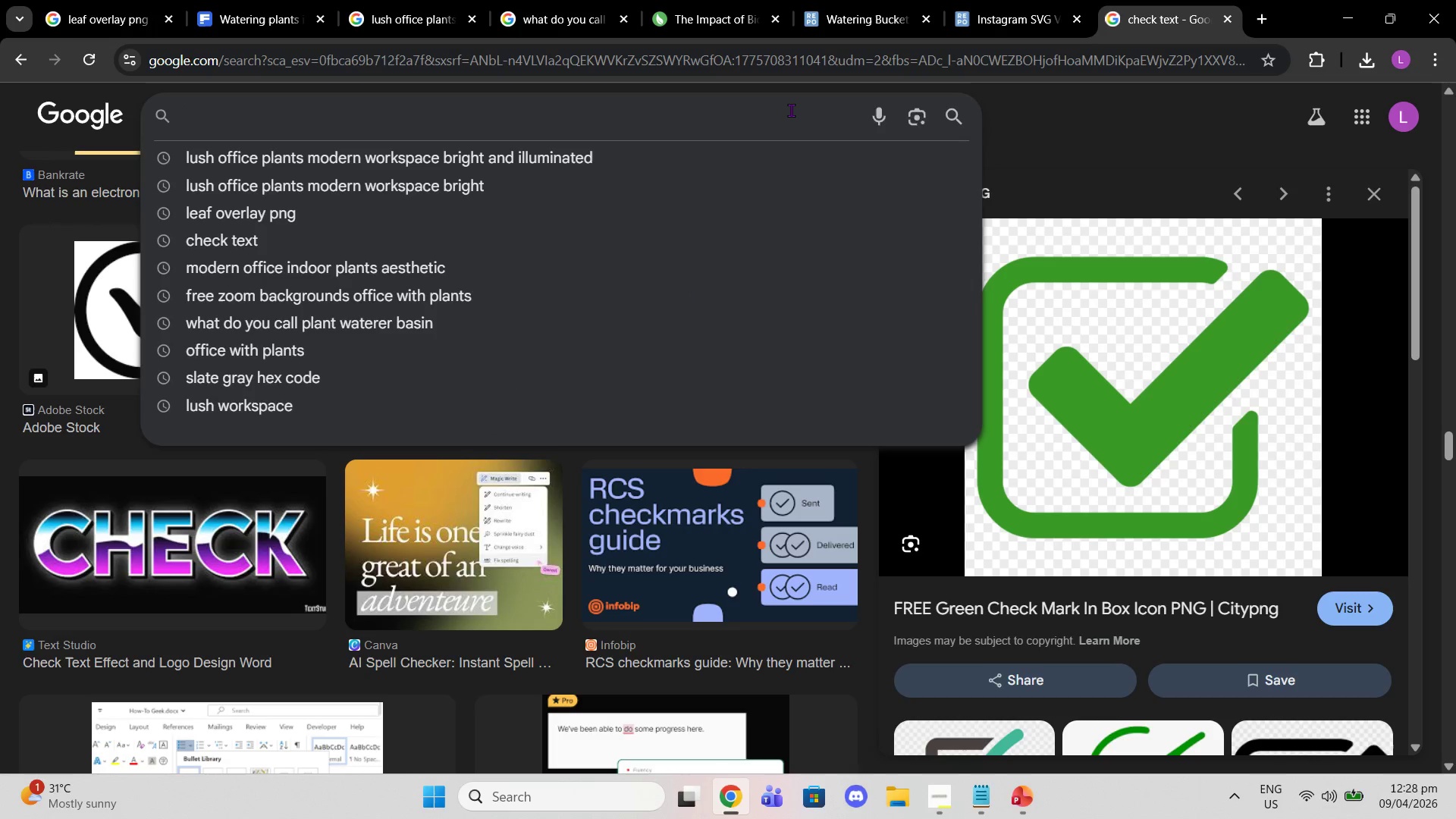 
type(office workspaxc)
key(Backspace)
type(c)
key(Backspace)
key(Backspace)
key(Backspace)
type(cace with plants and sunkl)
key(Backspace)
type(ight)
 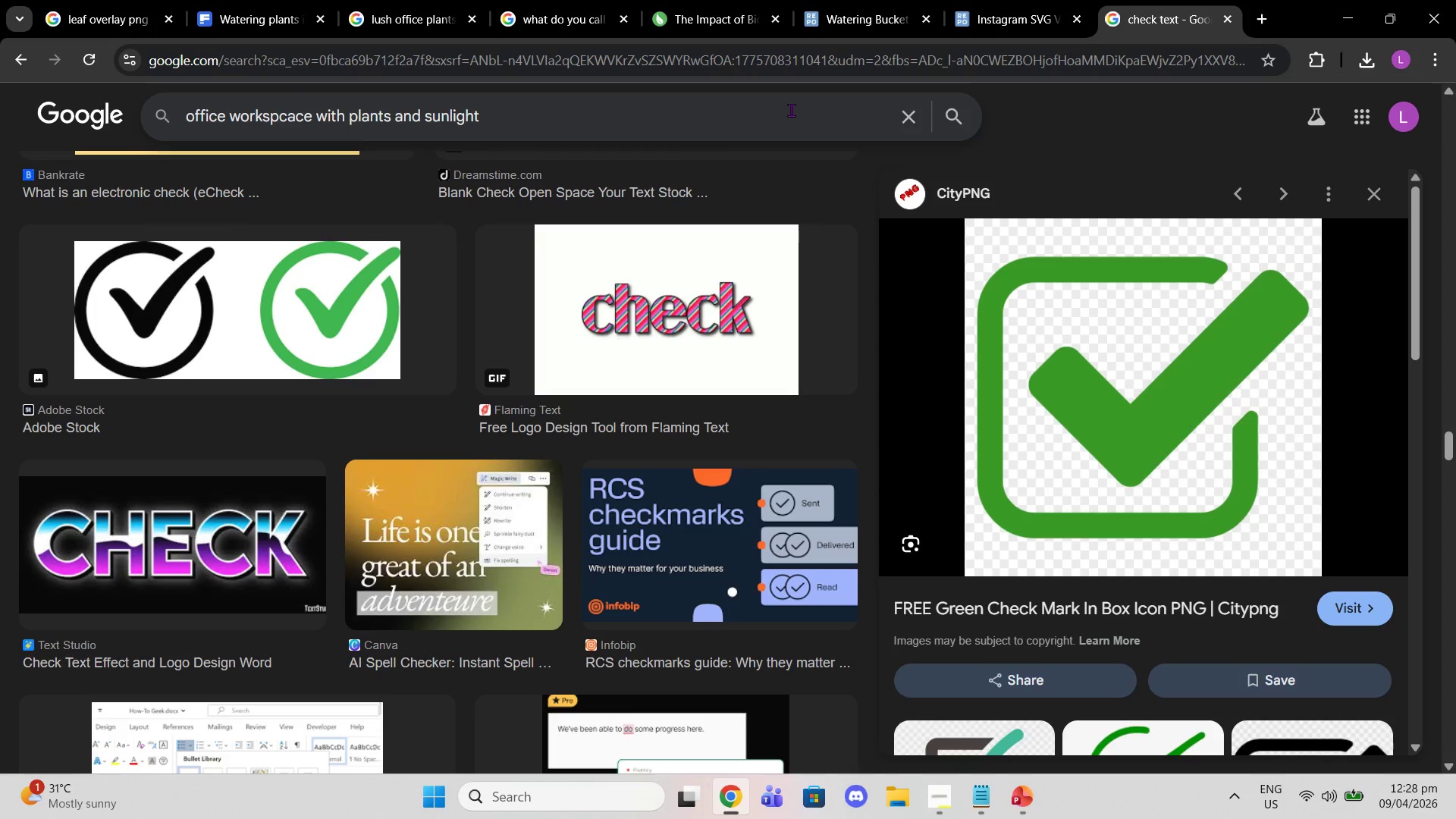 
key(Enter)
 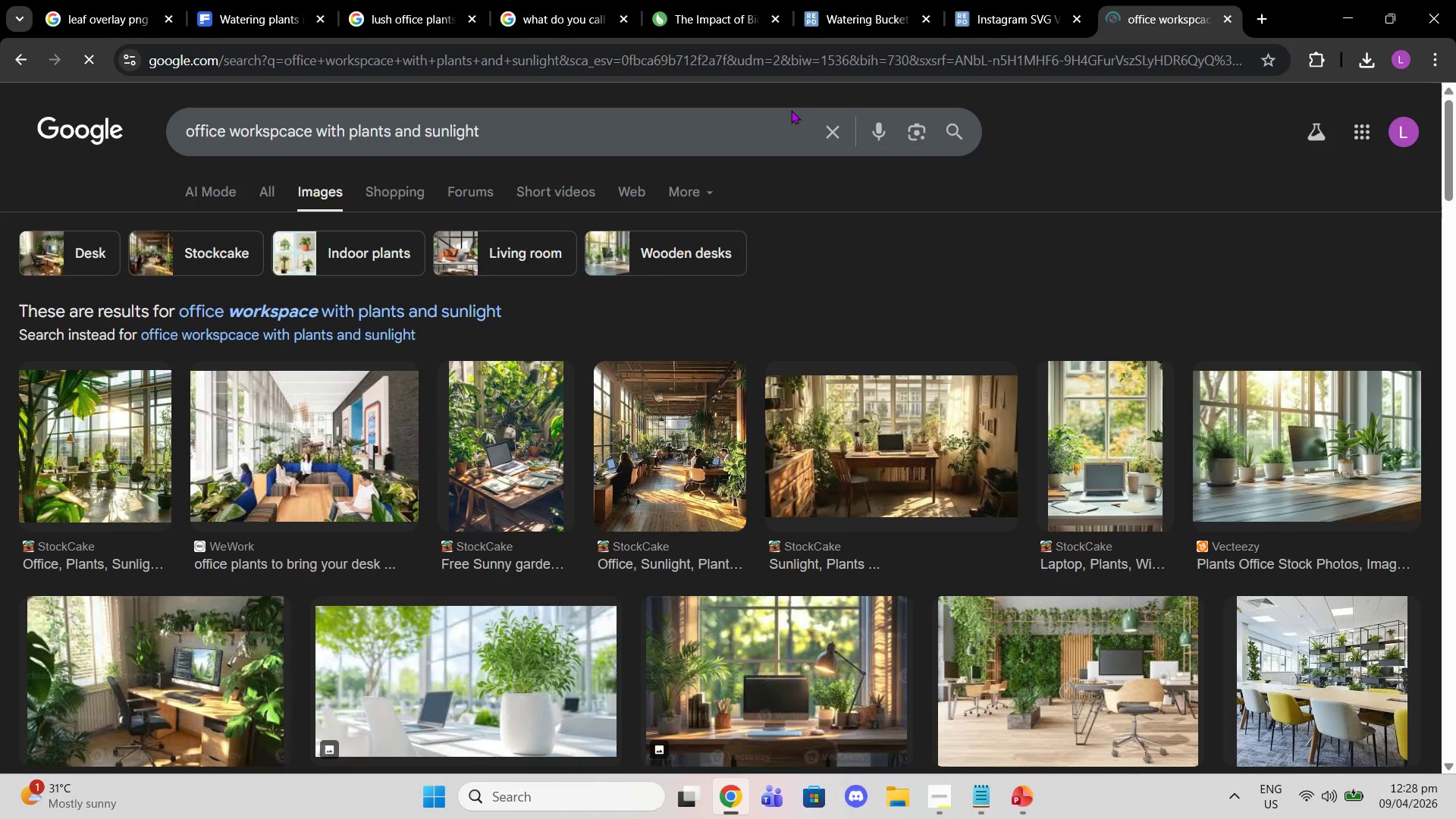 
scroll: coordinate [791, 110], scroll_direction: up, amount: 1.0
 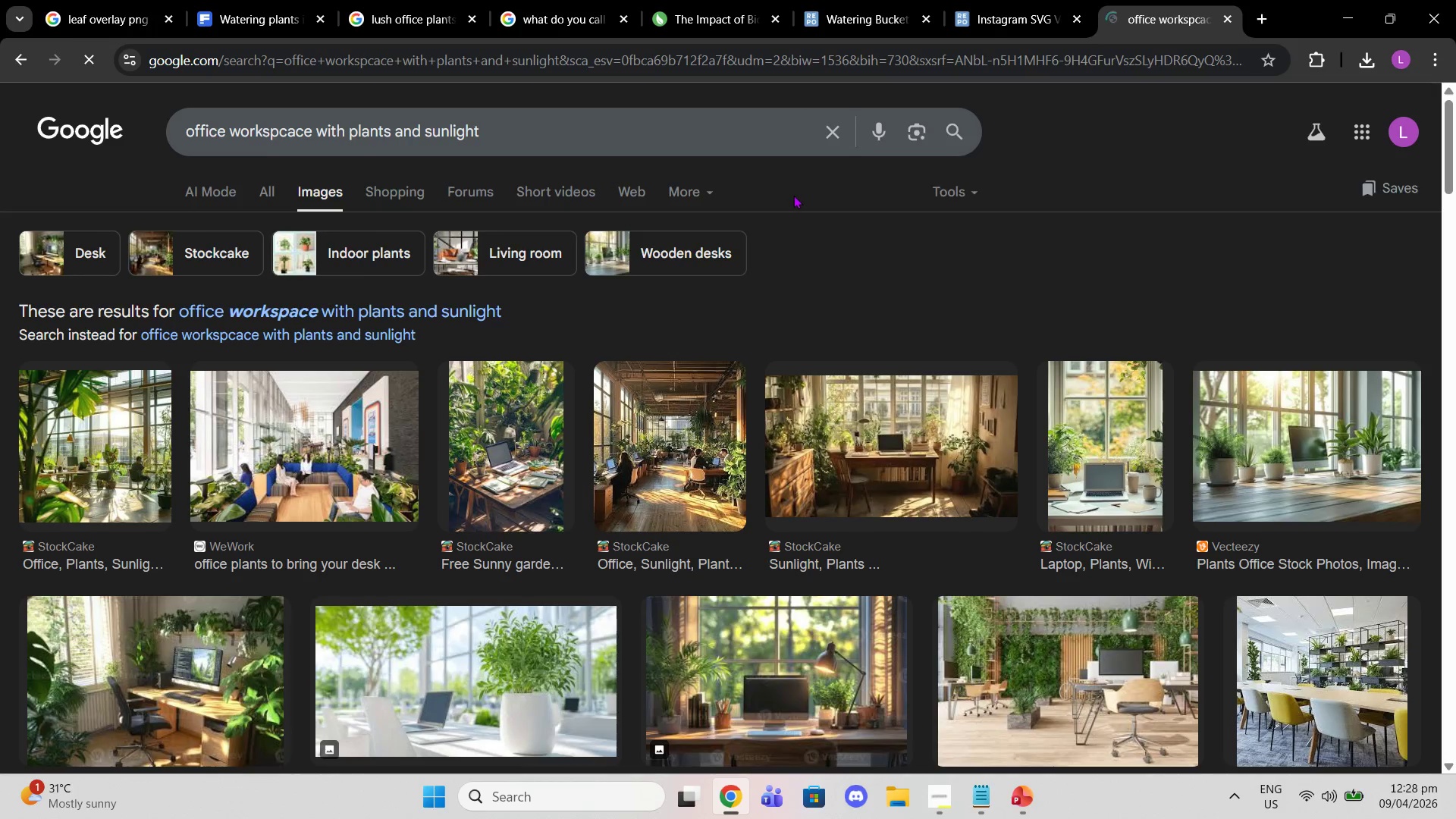 
scroll: coordinate [793, 195], scroll_direction: down, amount: 1.0
 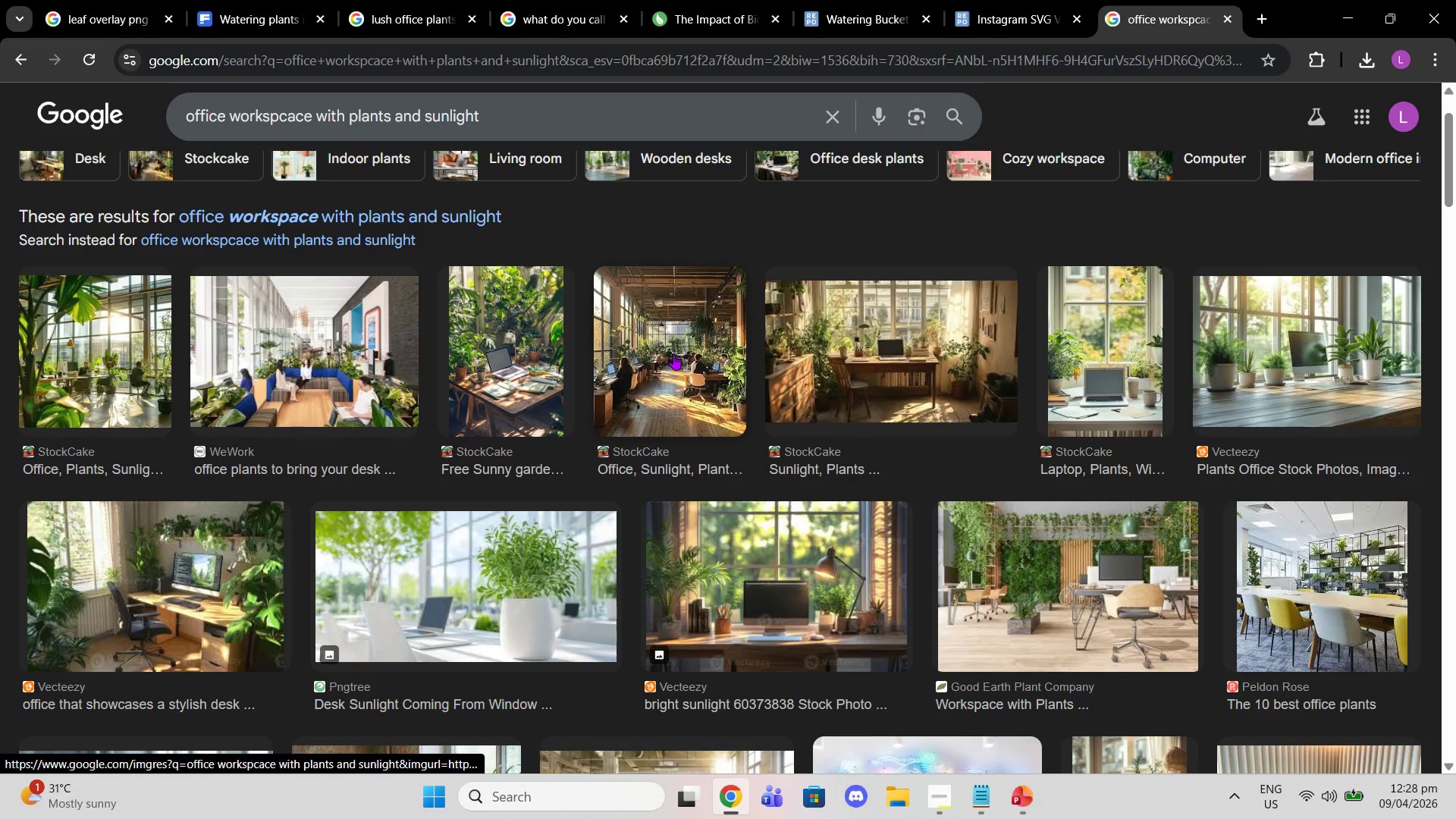 
left_click([673, 354])
 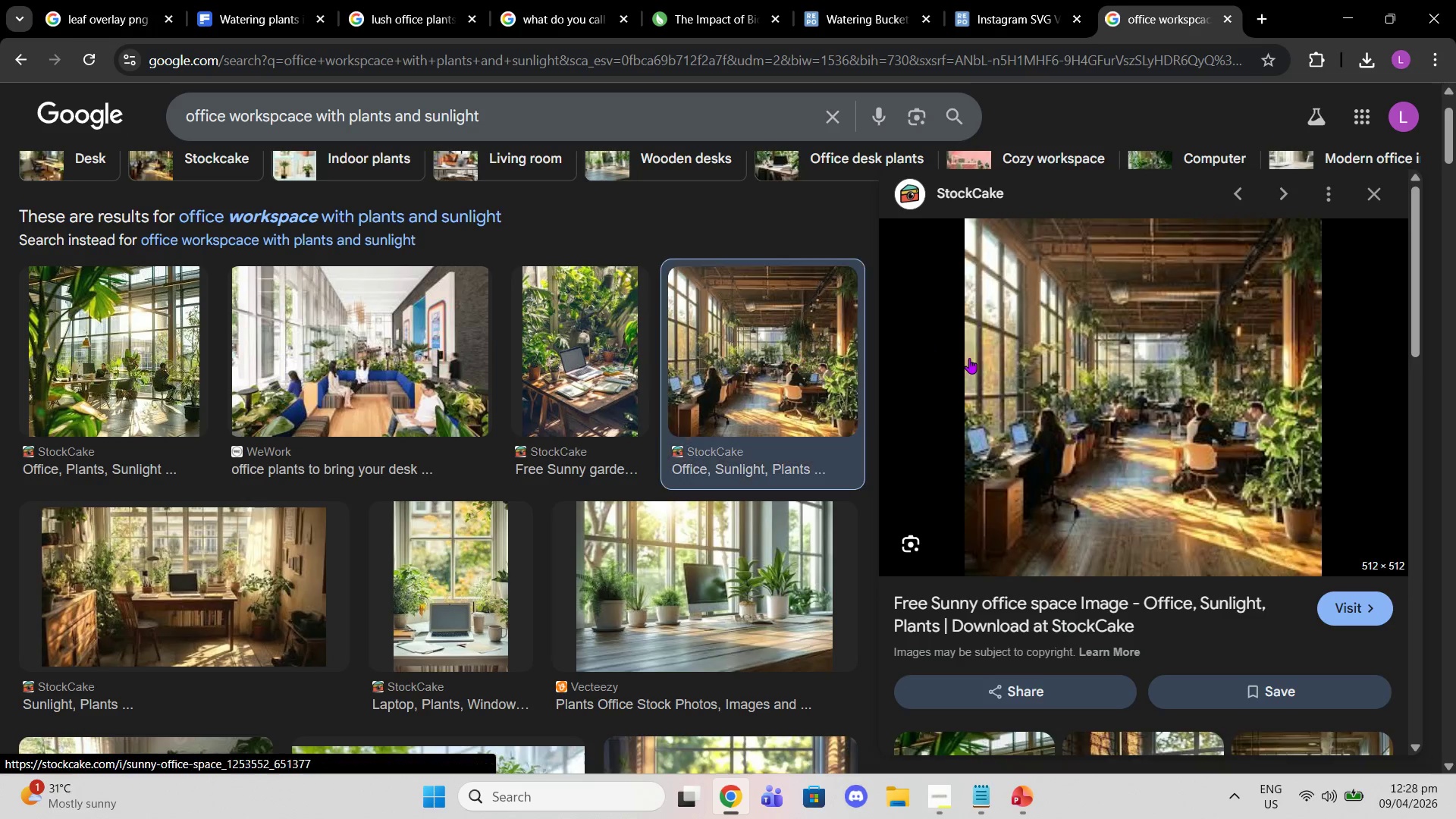 
scroll: coordinate [1094, 515], scroll_direction: down, amount: 4.0
 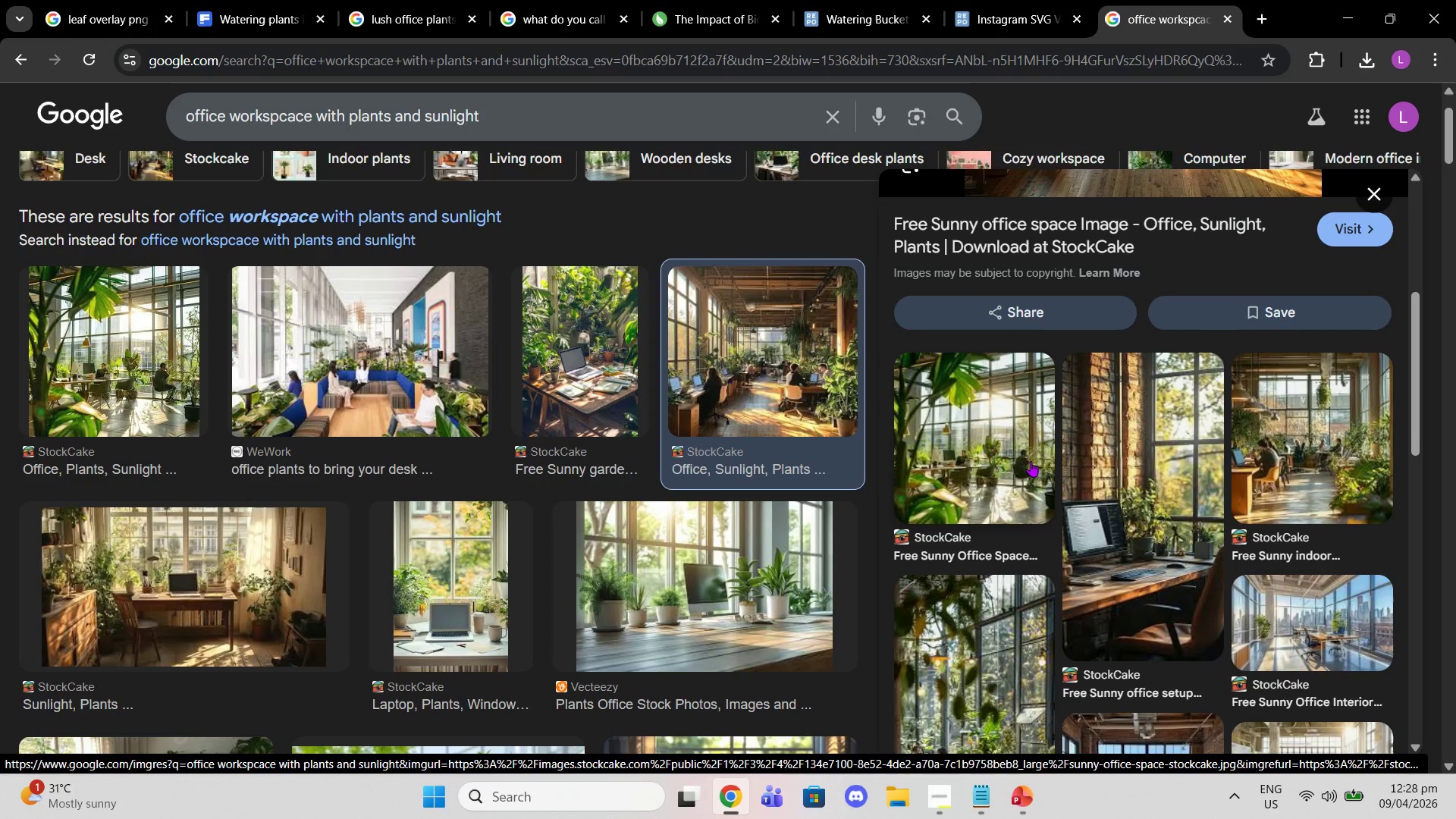 
left_click([1031, 461])
 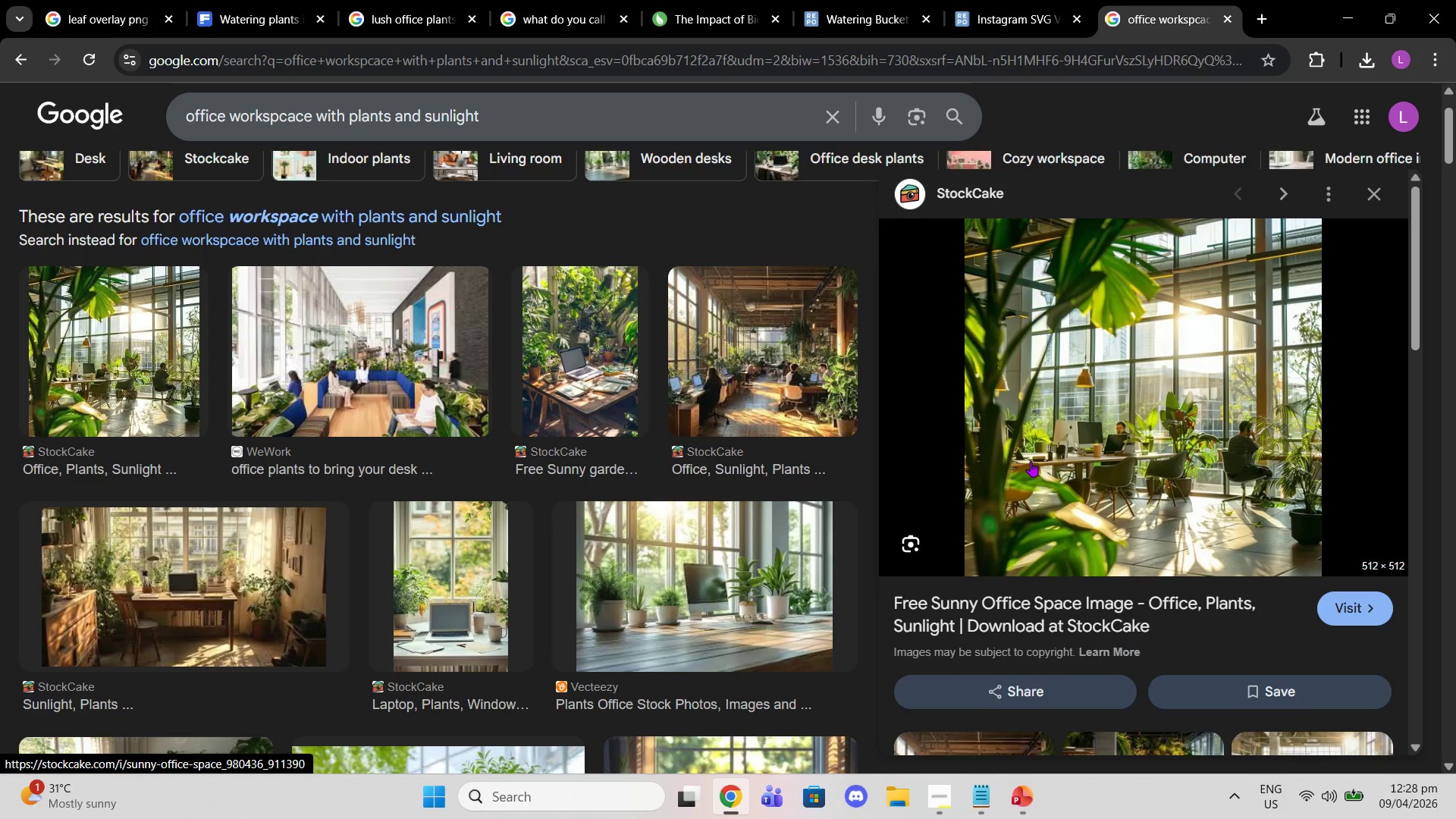 
scroll: coordinate [1031, 461], scroll_direction: down, amount: 2.0
 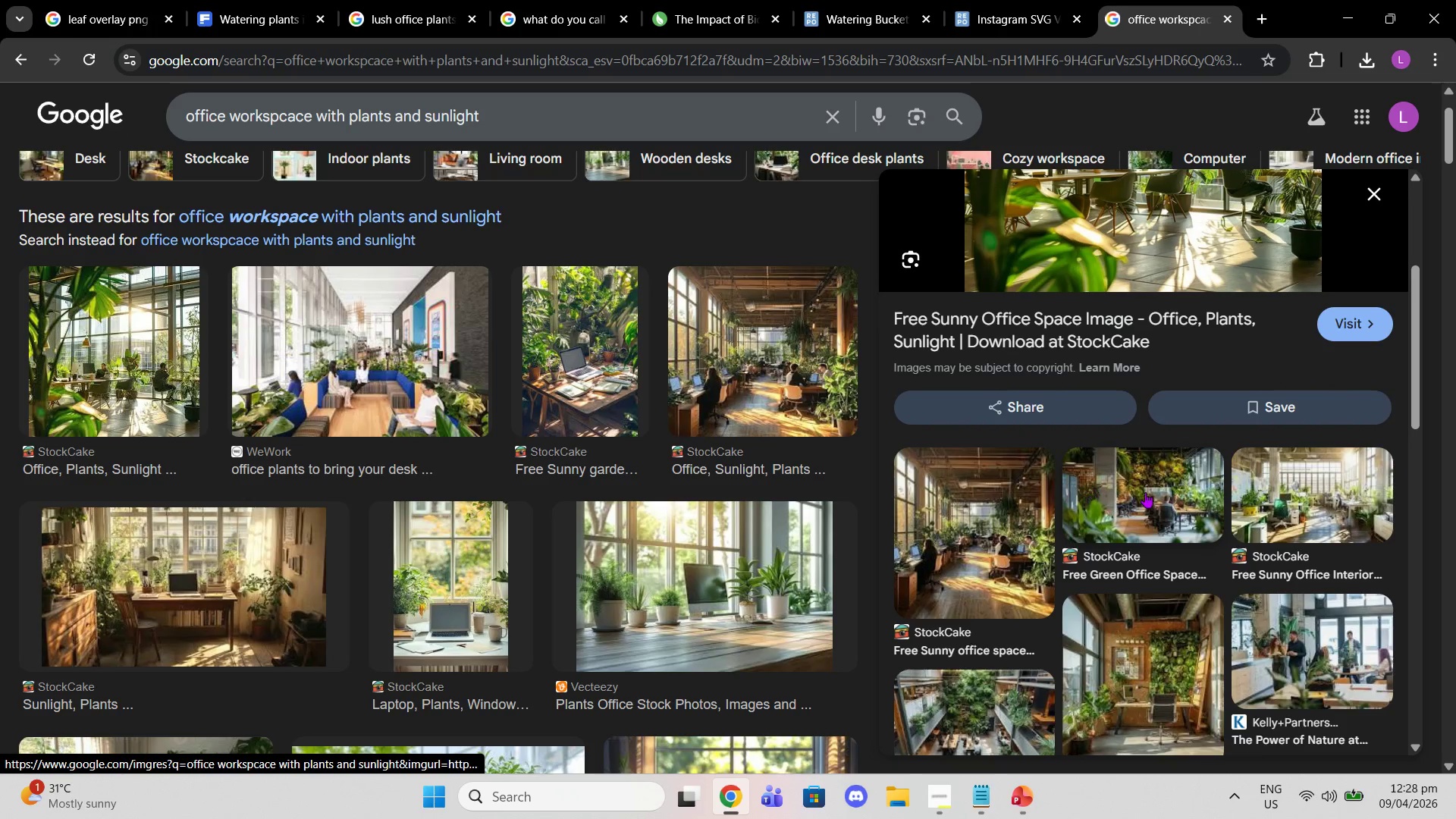 
left_click([1253, 485])
 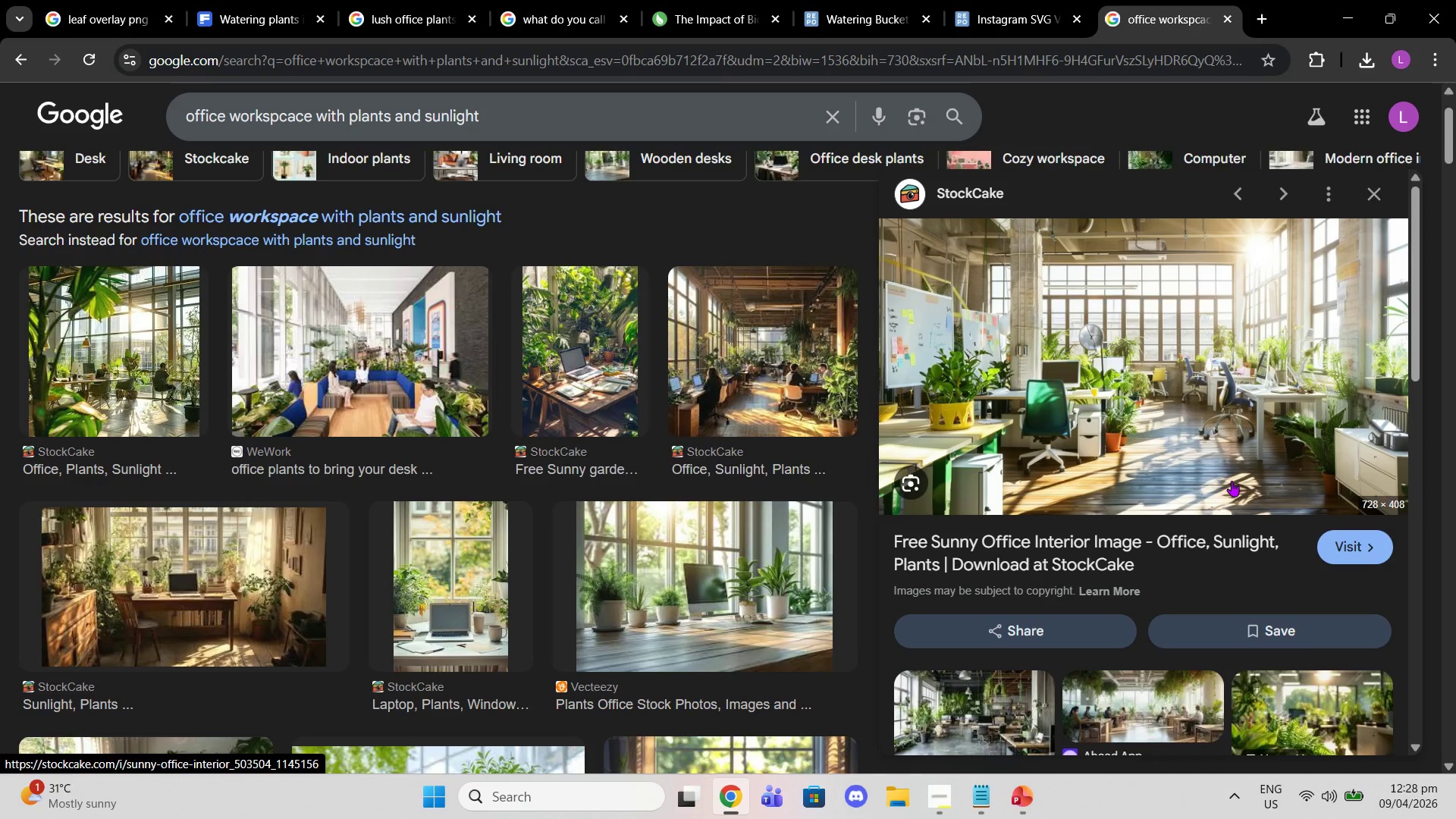 
scroll: coordinate [1232, 481], scroll_direction: down, amount: 3.0
 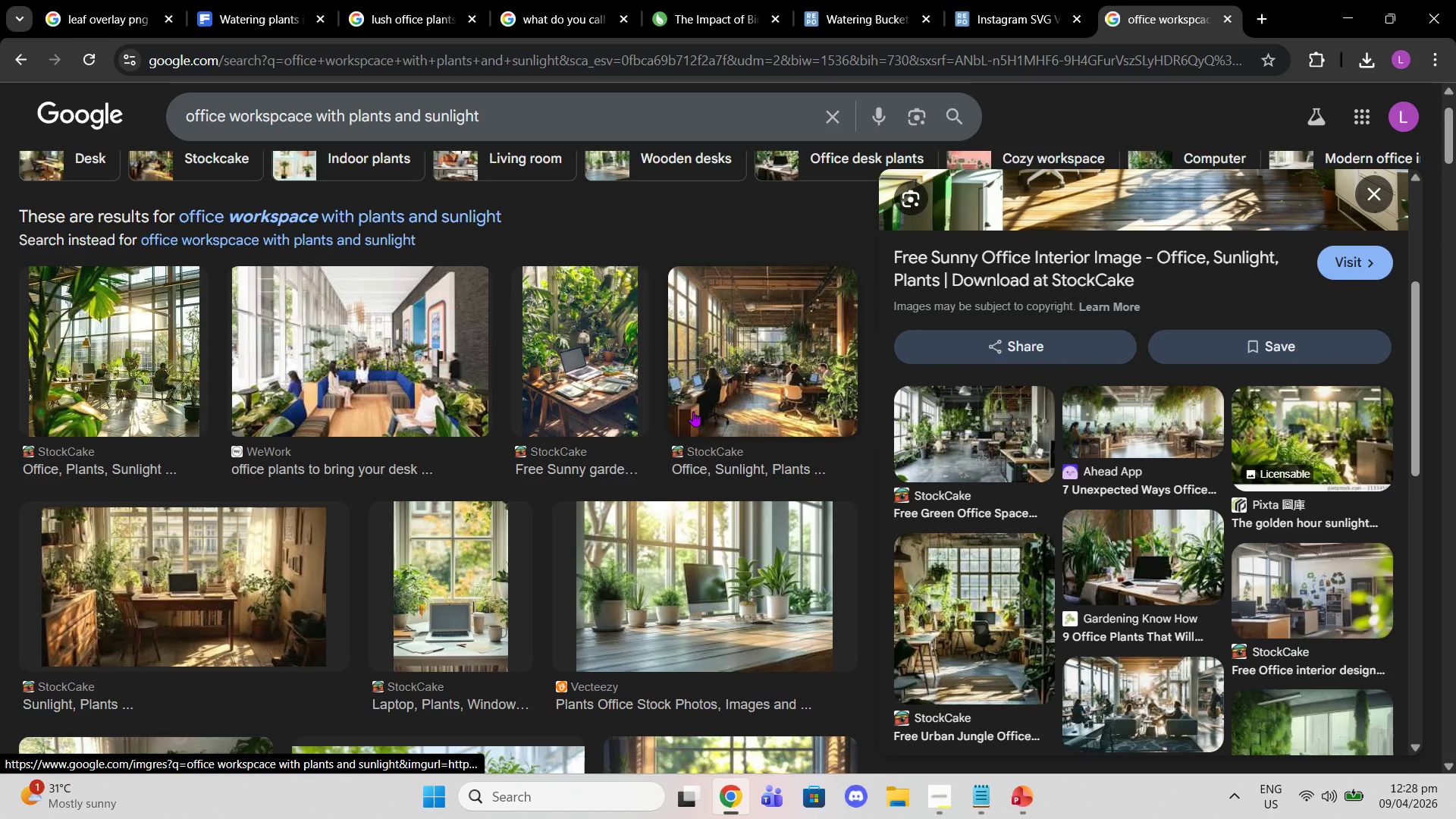 
left_click([990, 447])
 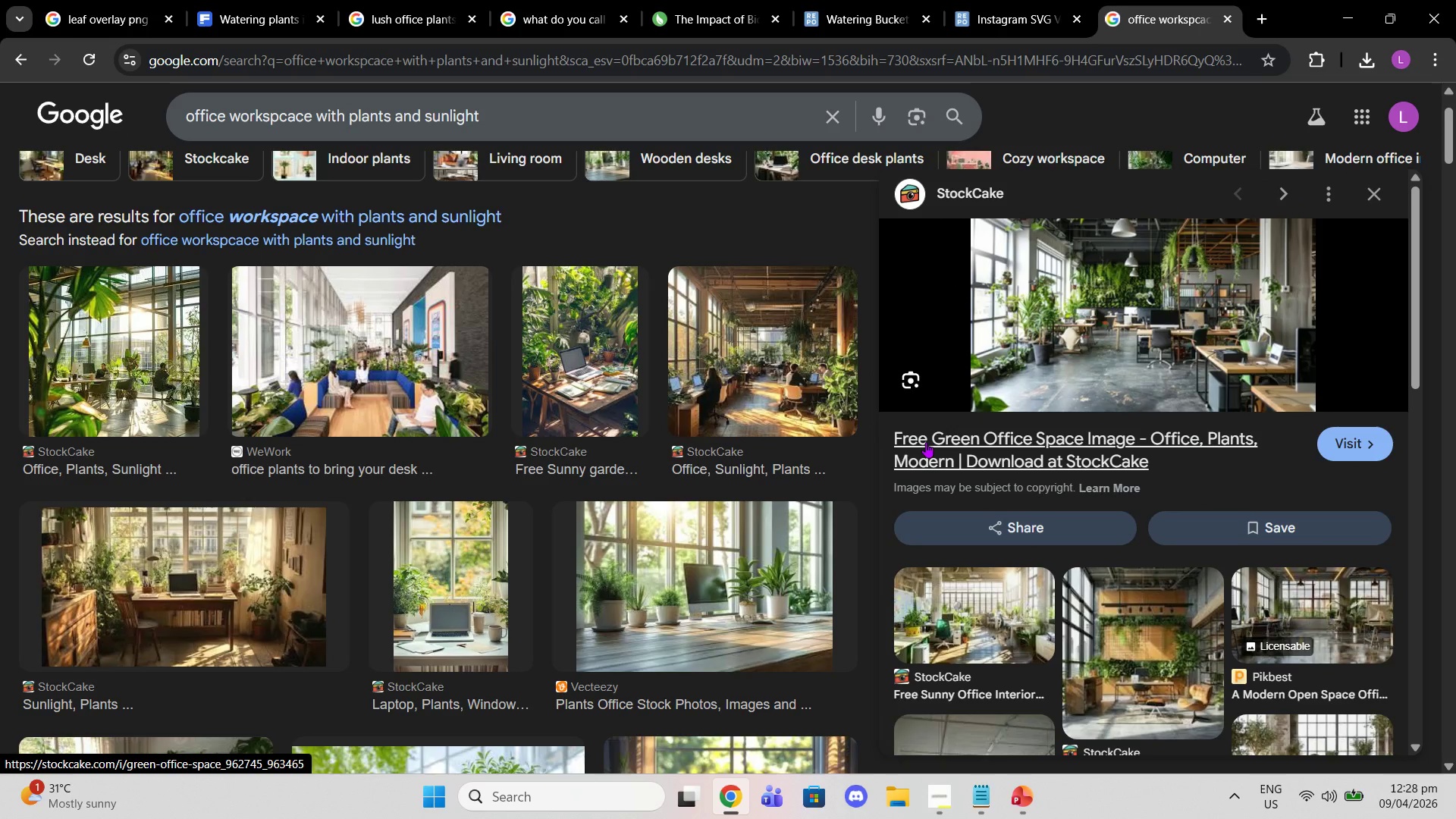 
scroll: coordinate [830, 500], scroll_direction: down, amount: 9.0
 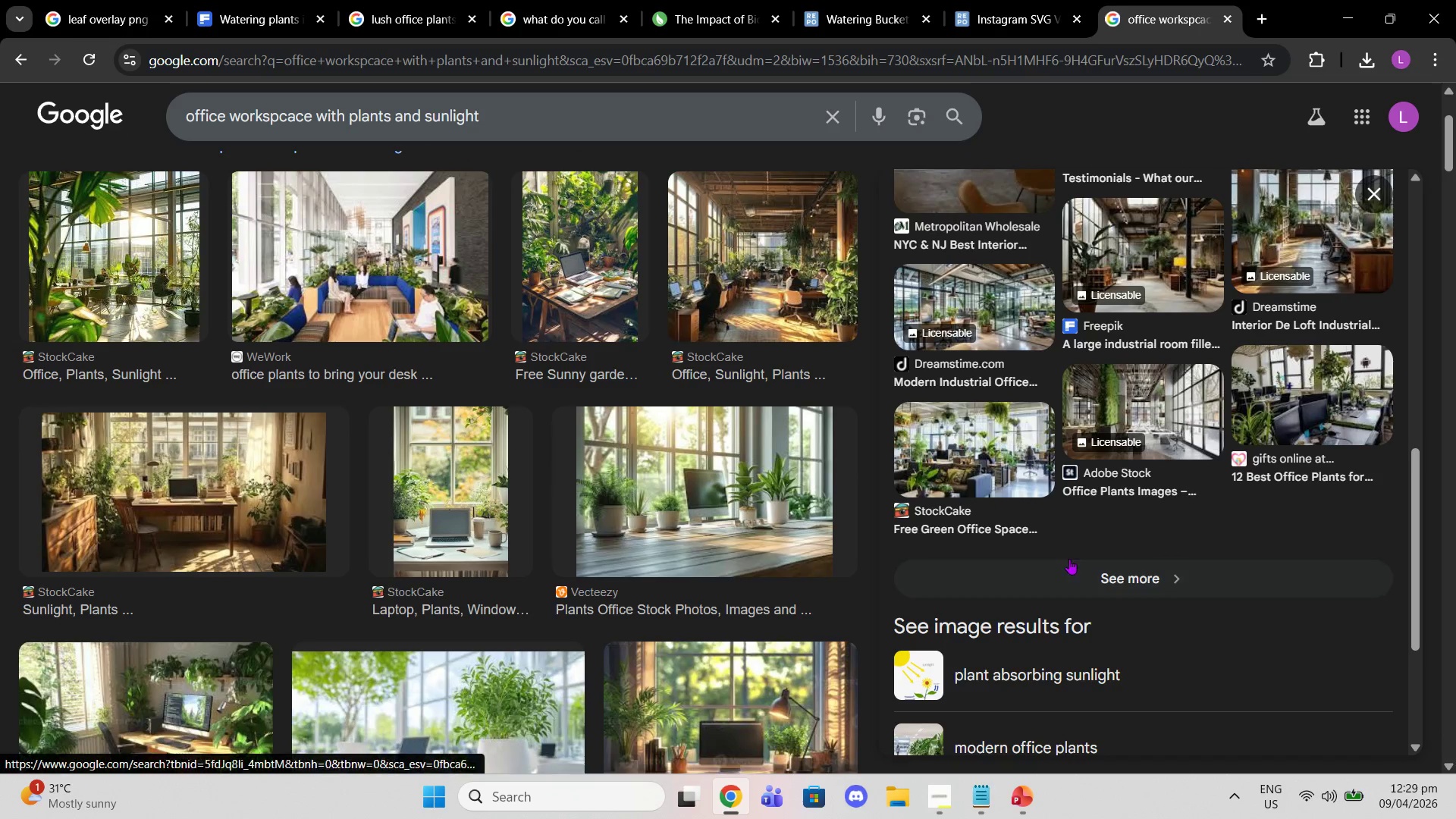 
left_click([1069, 559])
 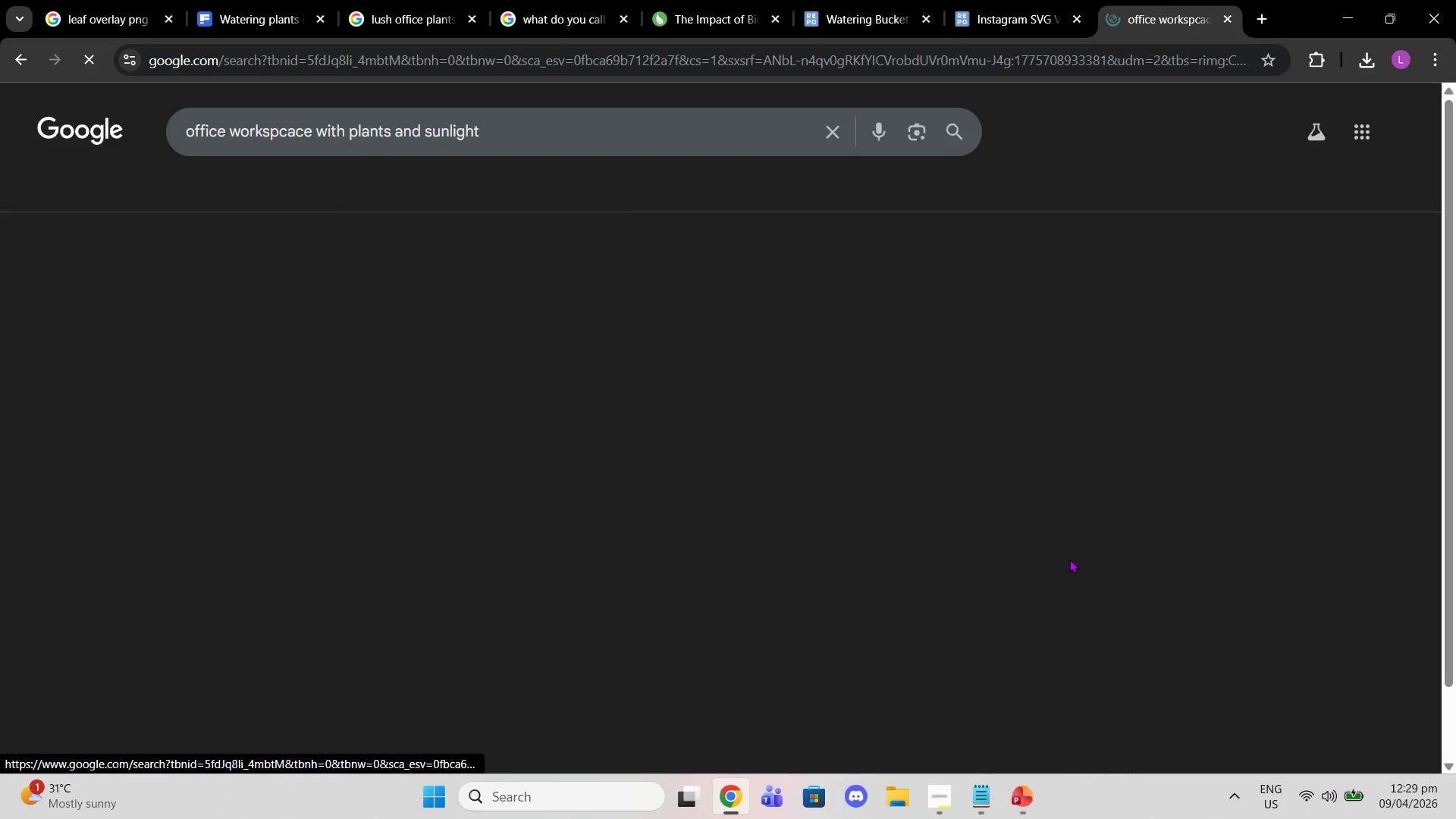 
left_click([1069, 559])
 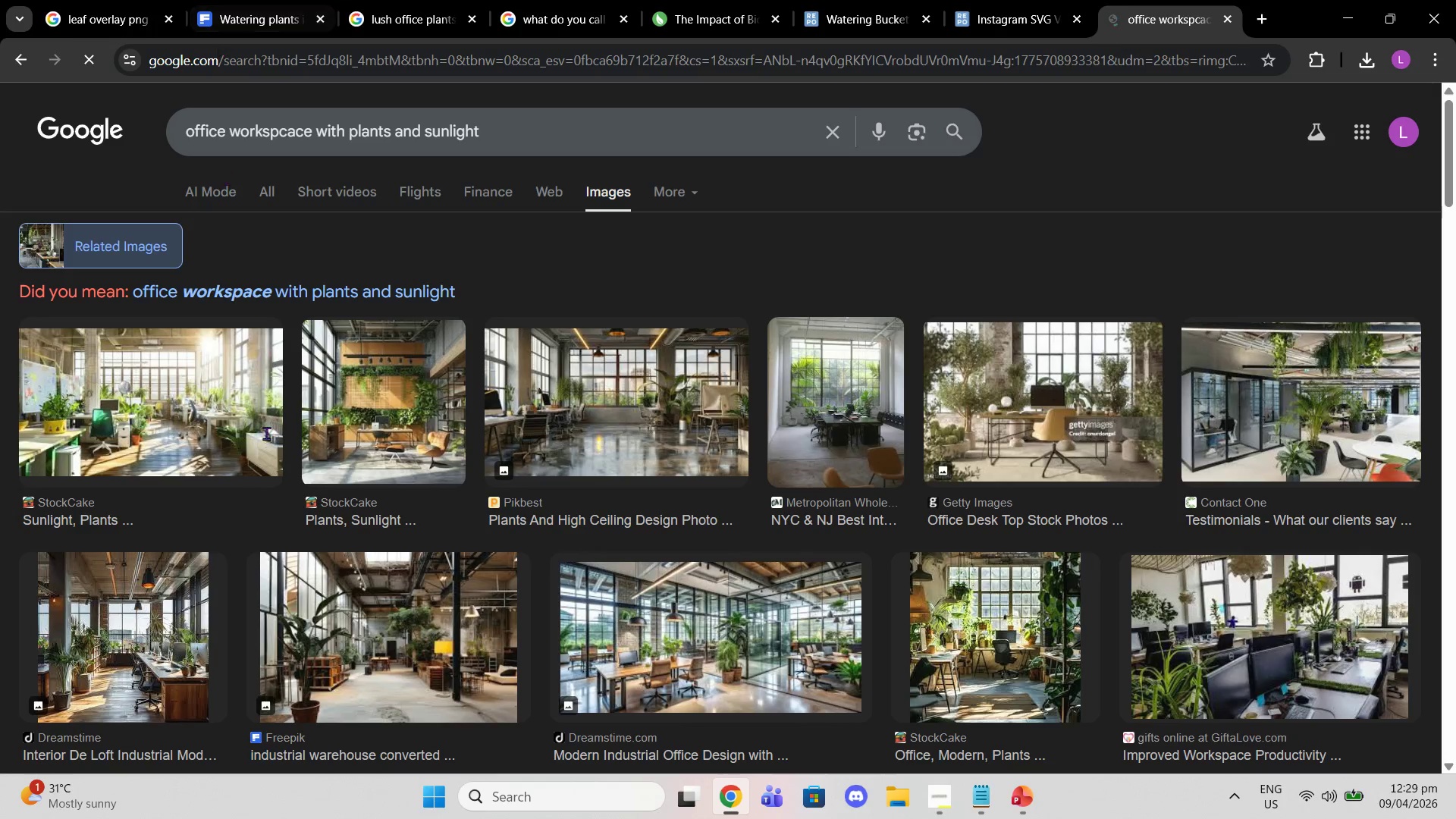 
scroll: coordinate [493, 466], scroll_direction: down, amount: 30.0
 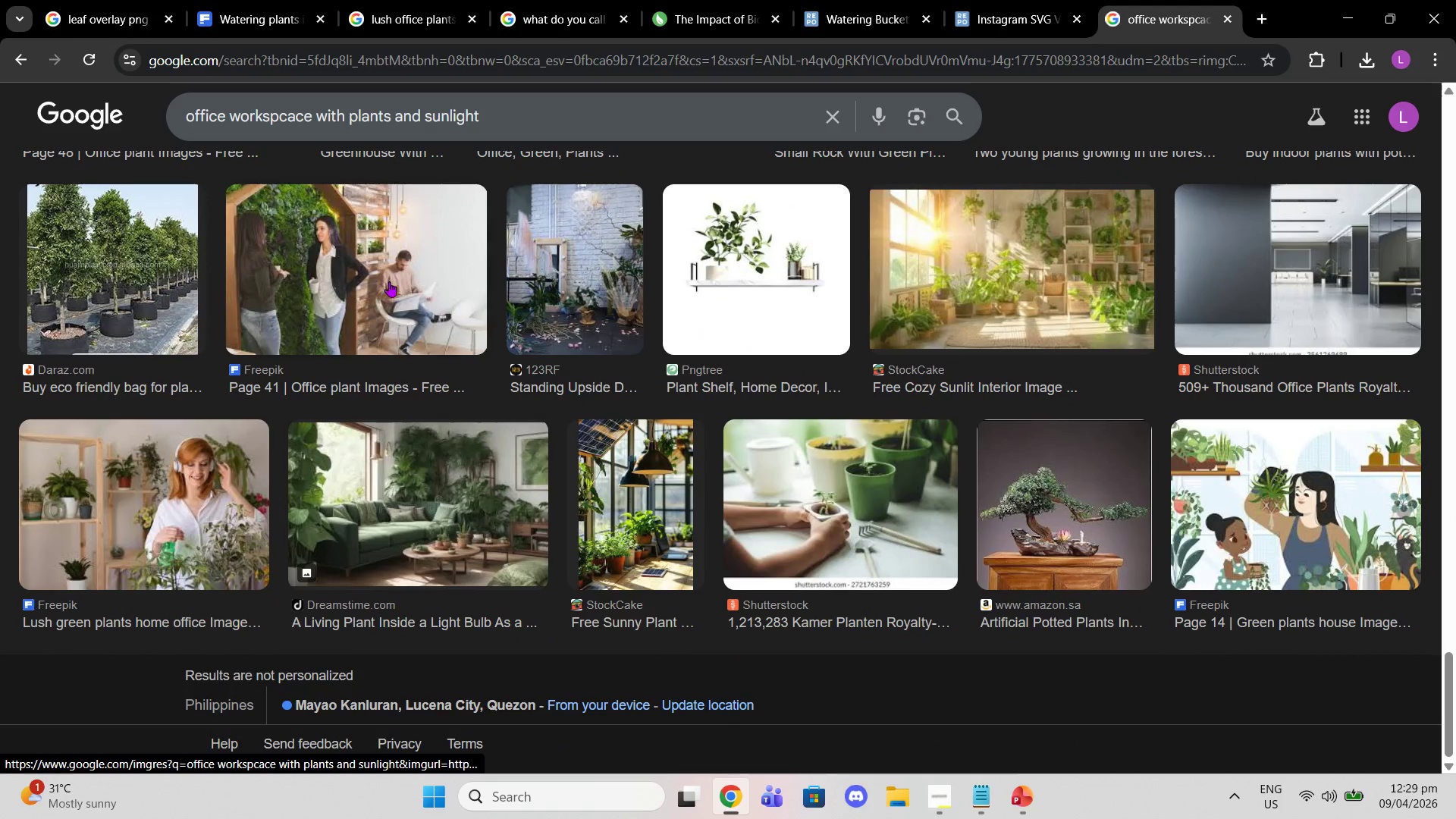 
scroll: coordinate [511, 363], scroll_direction: up, amount: 43.0
 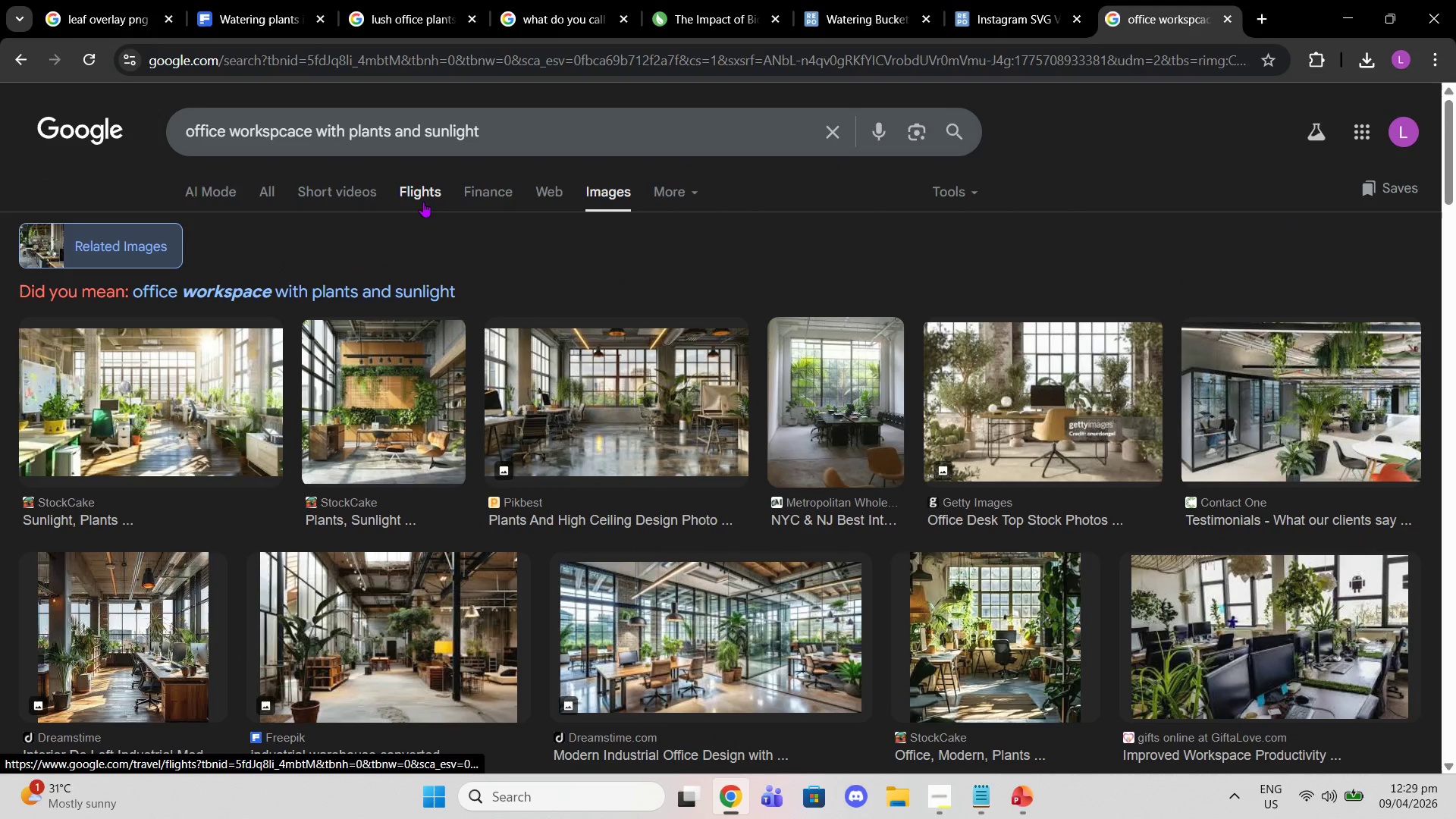 
scroll: coordinate [460, 611], scroll_direction: down, amount: 6.0
 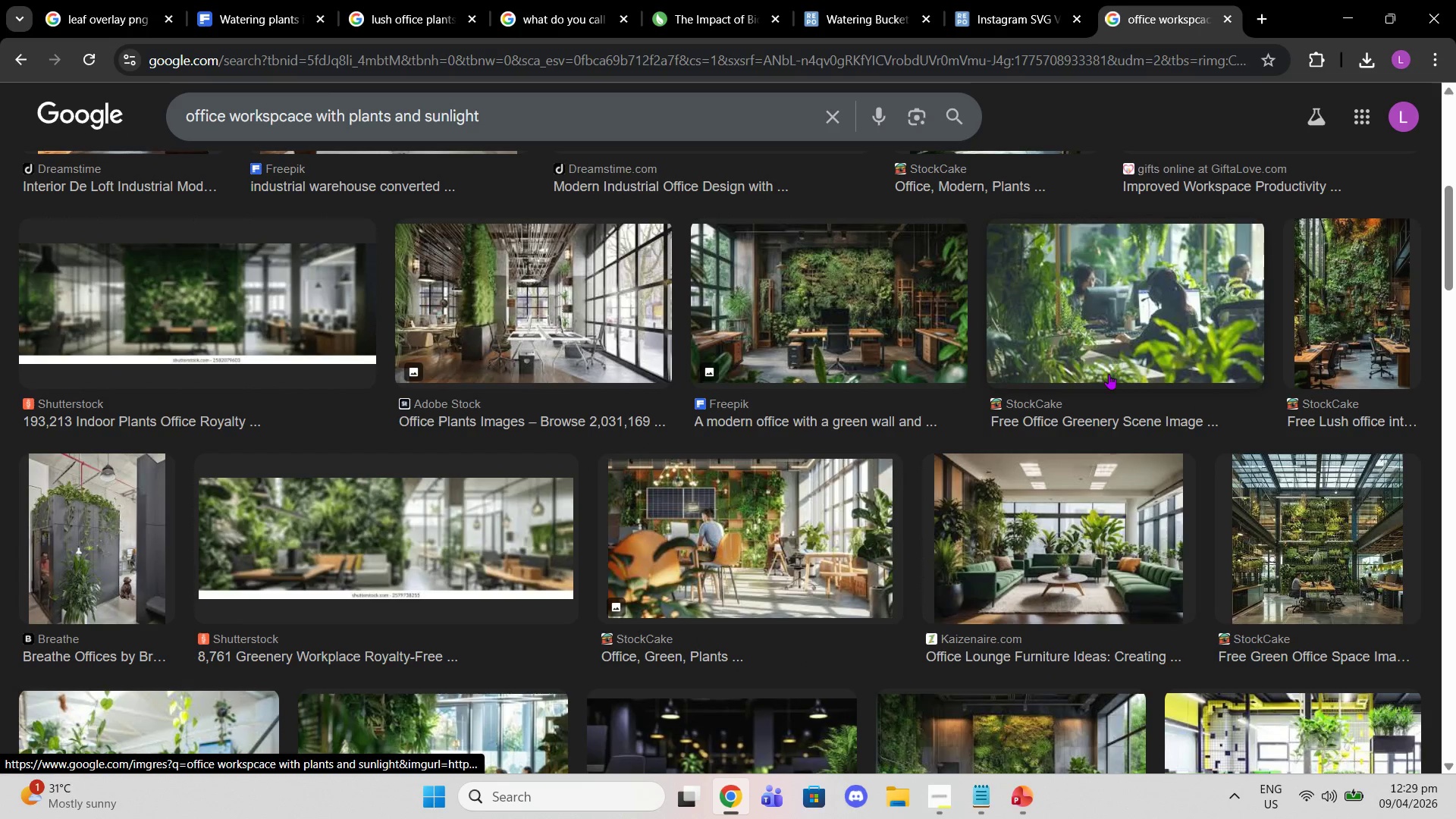 
left_click([1072, 322])
 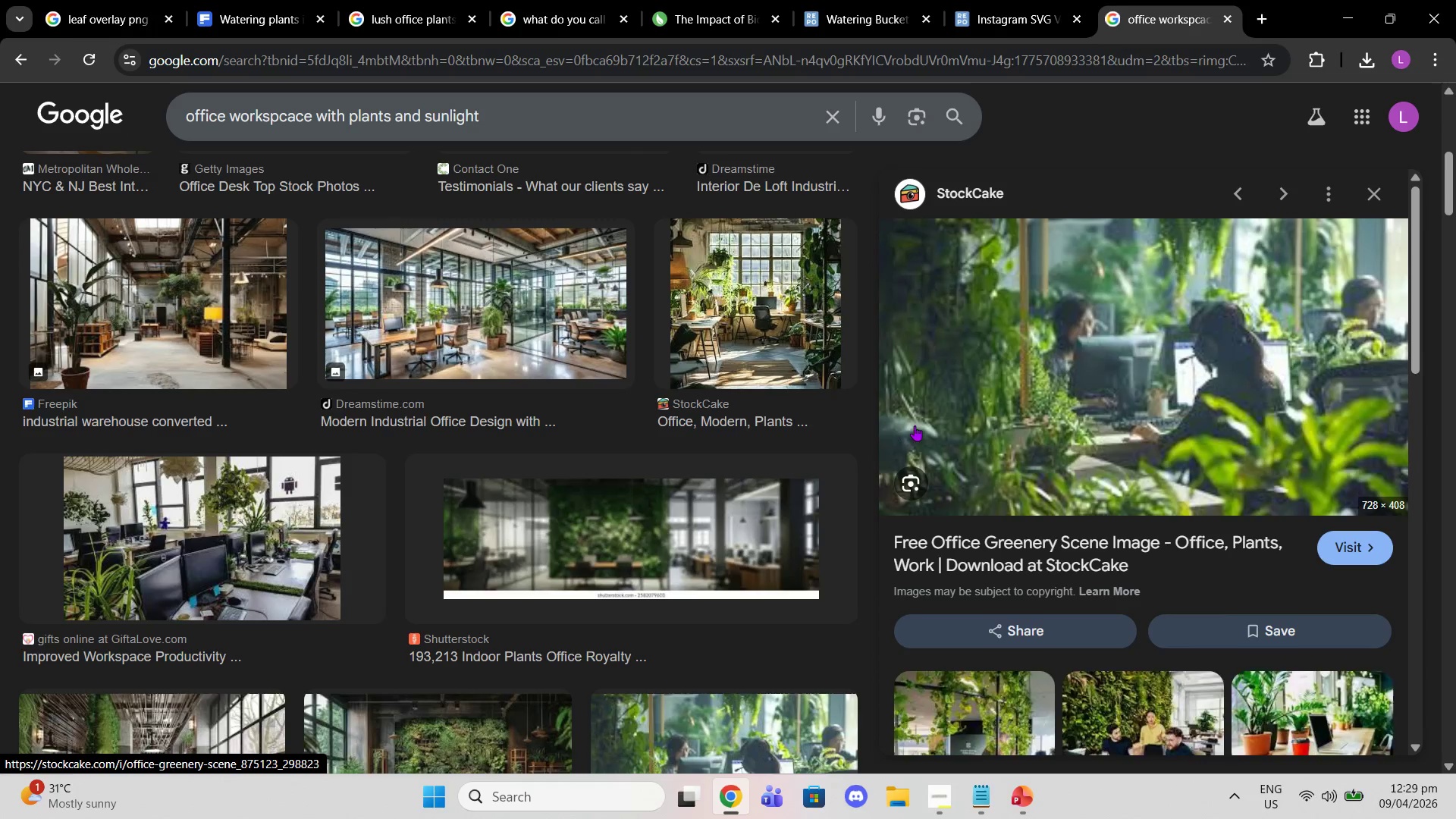 
scroll: coordinate [1022, 512], scroll_direction: down, amount: 6.0
 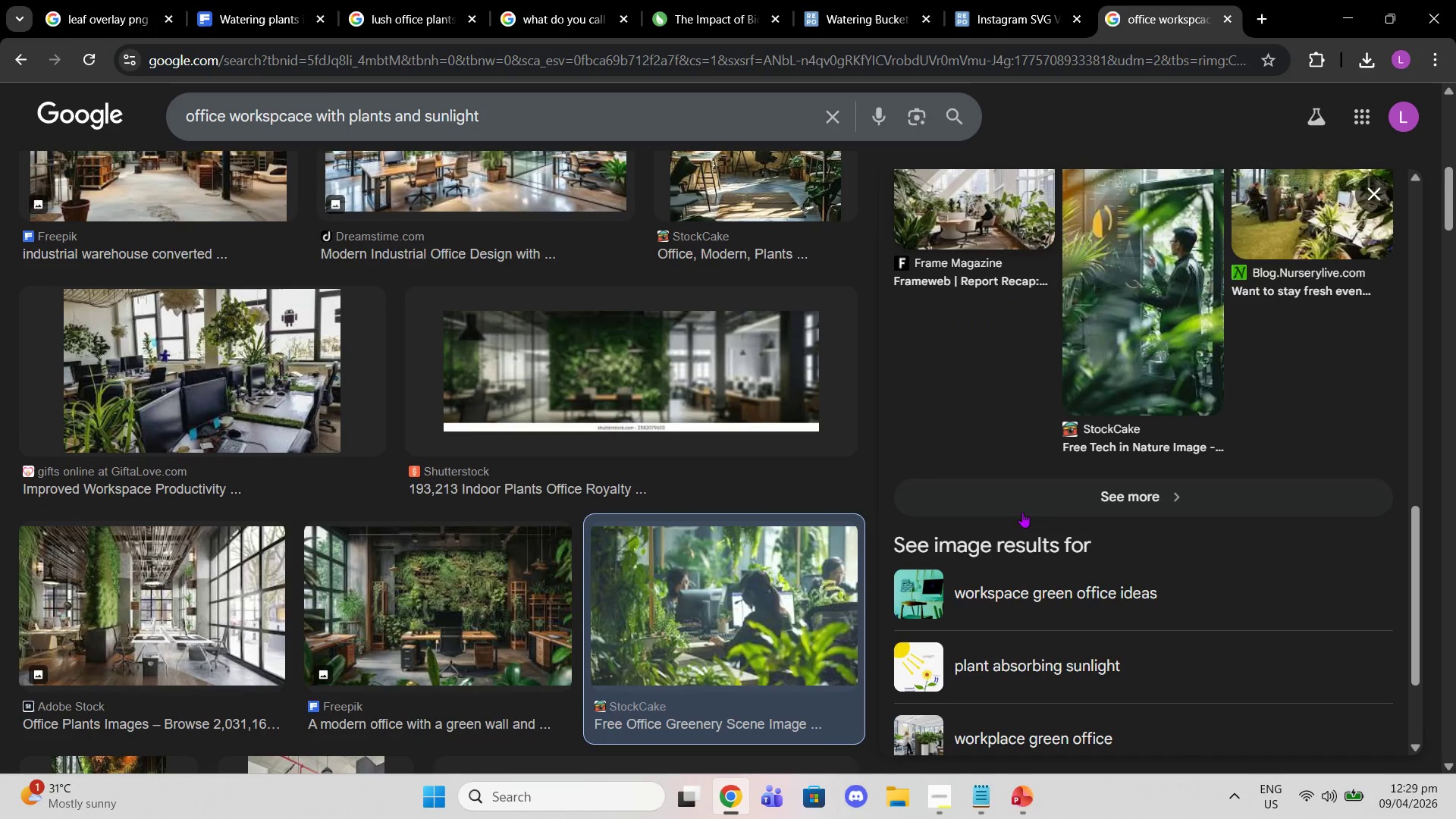 
left_click([1059, 527])
 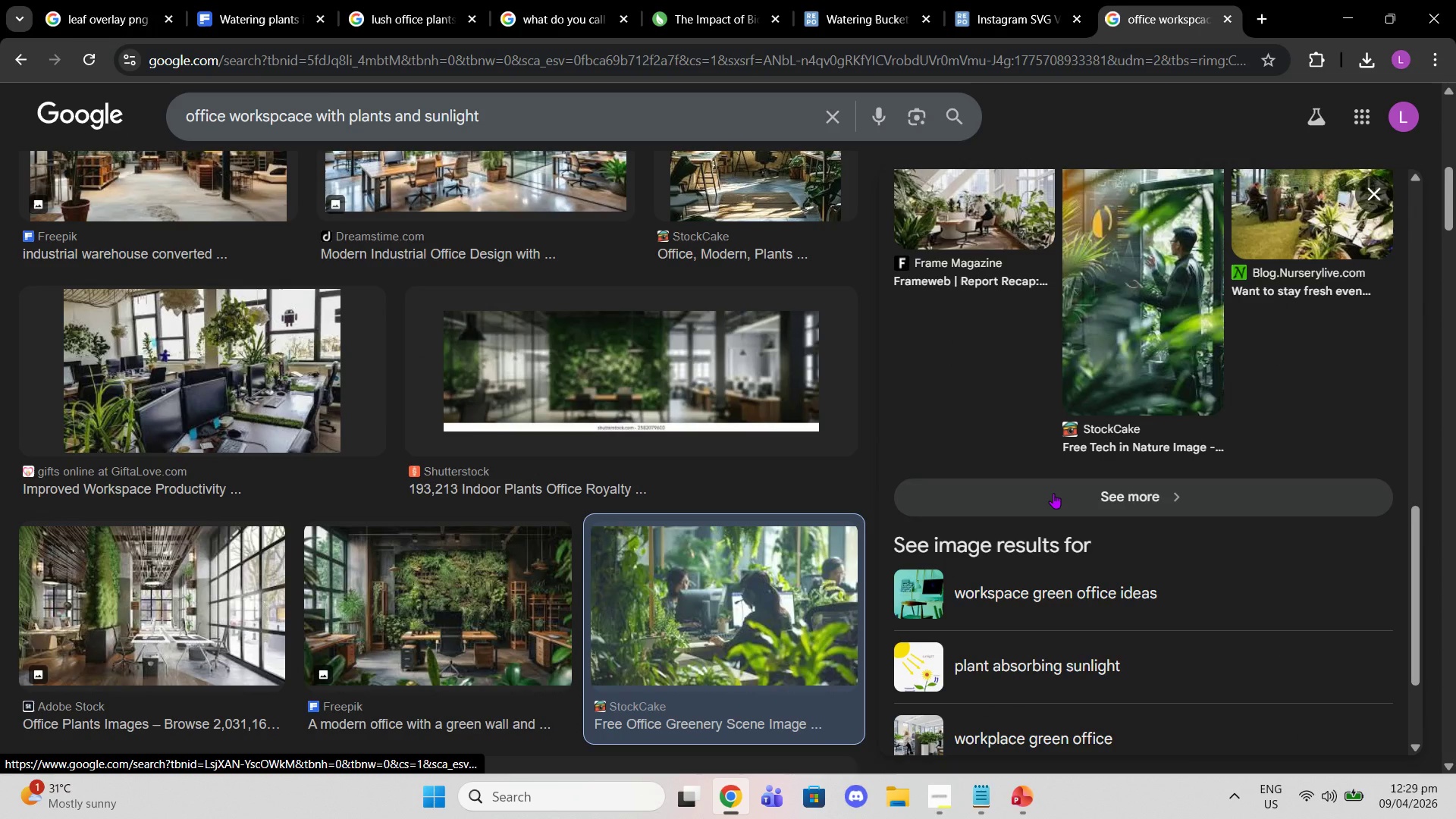 
scroll: coordinate [1053, 493], scroll_direction: down, amount: 1.0
 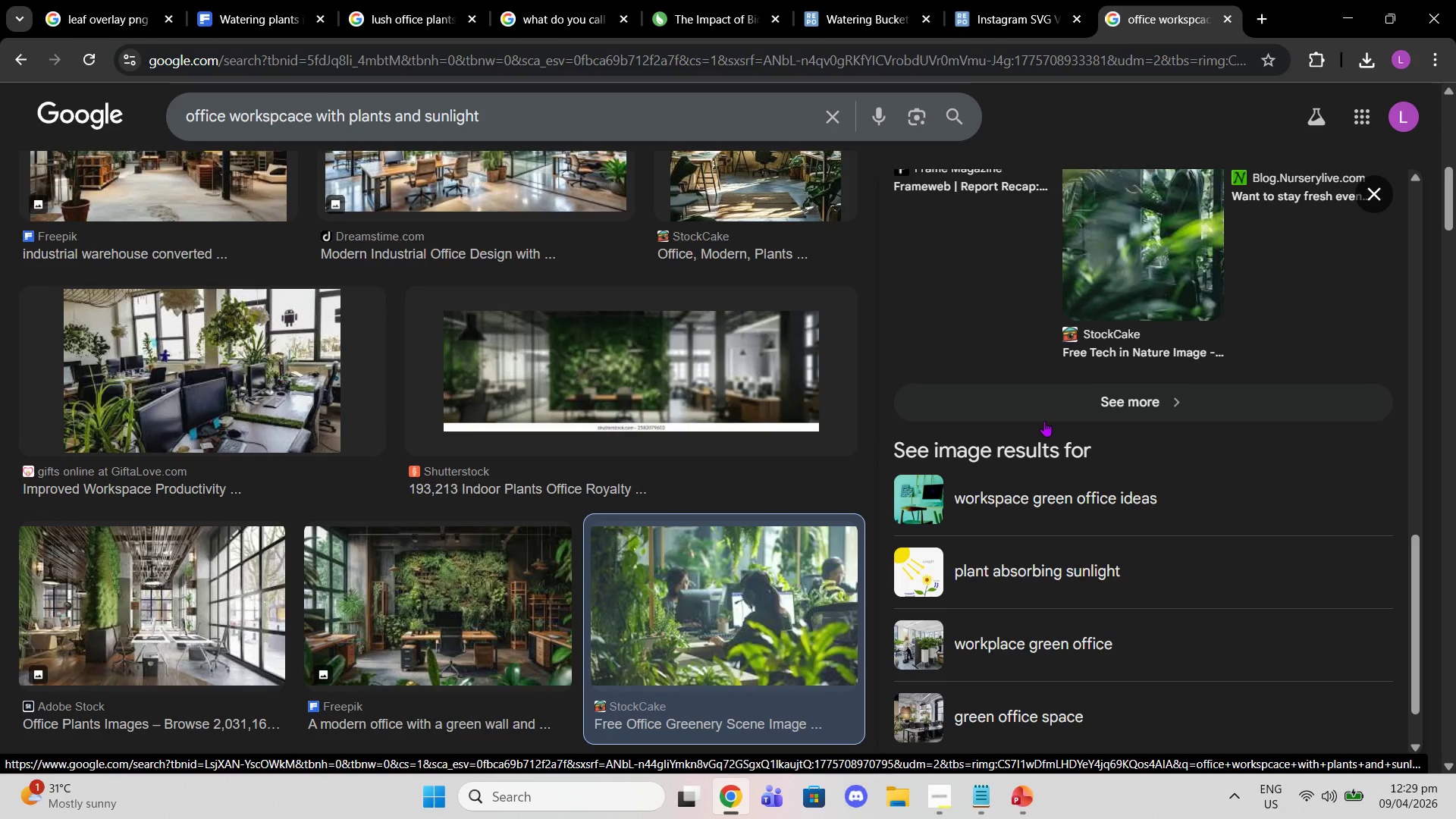 
left_click([1043, 409])
 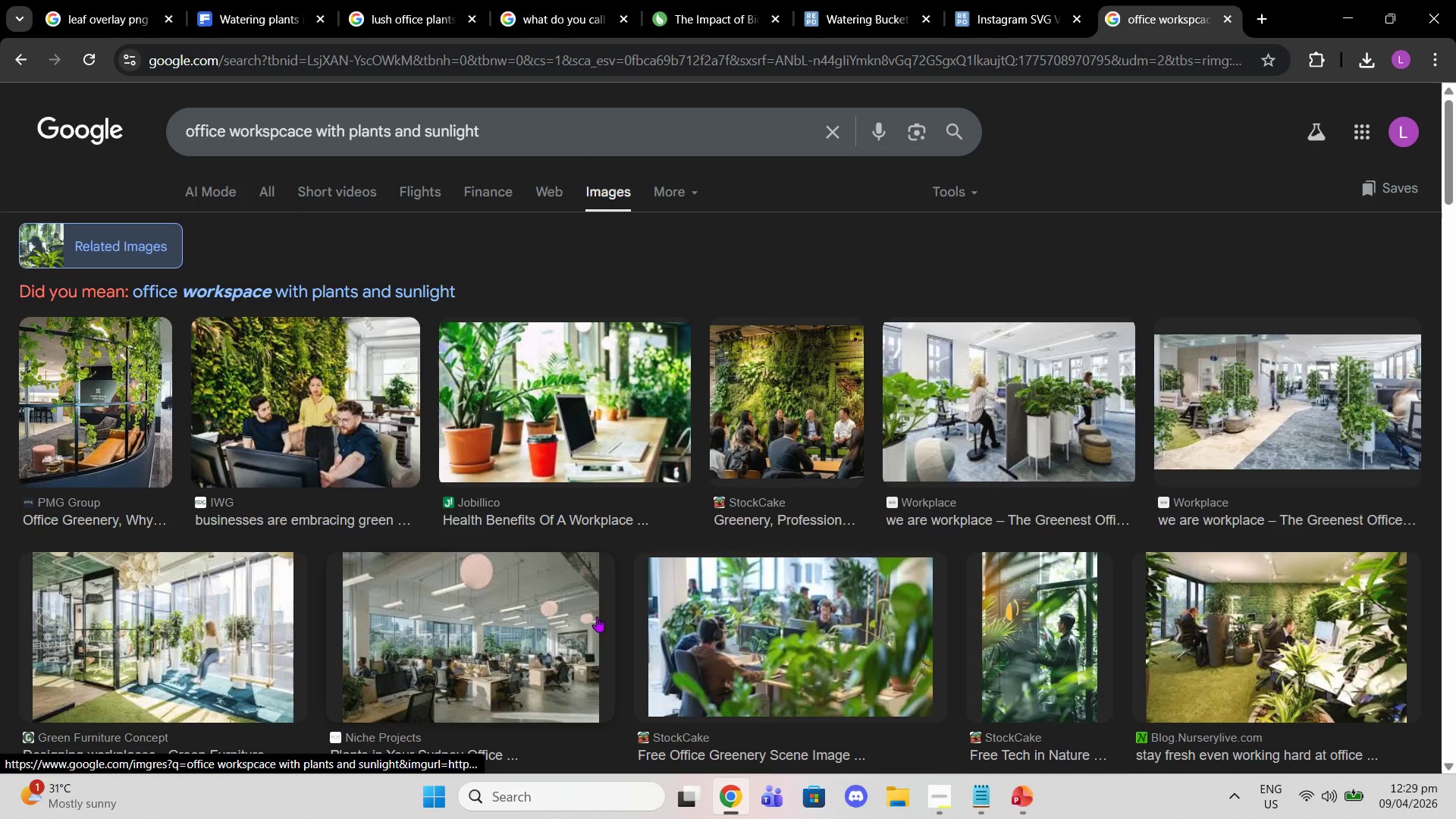 
scroll: coordinate [1341, 548], scroll_direction: down, amount: 2.0
 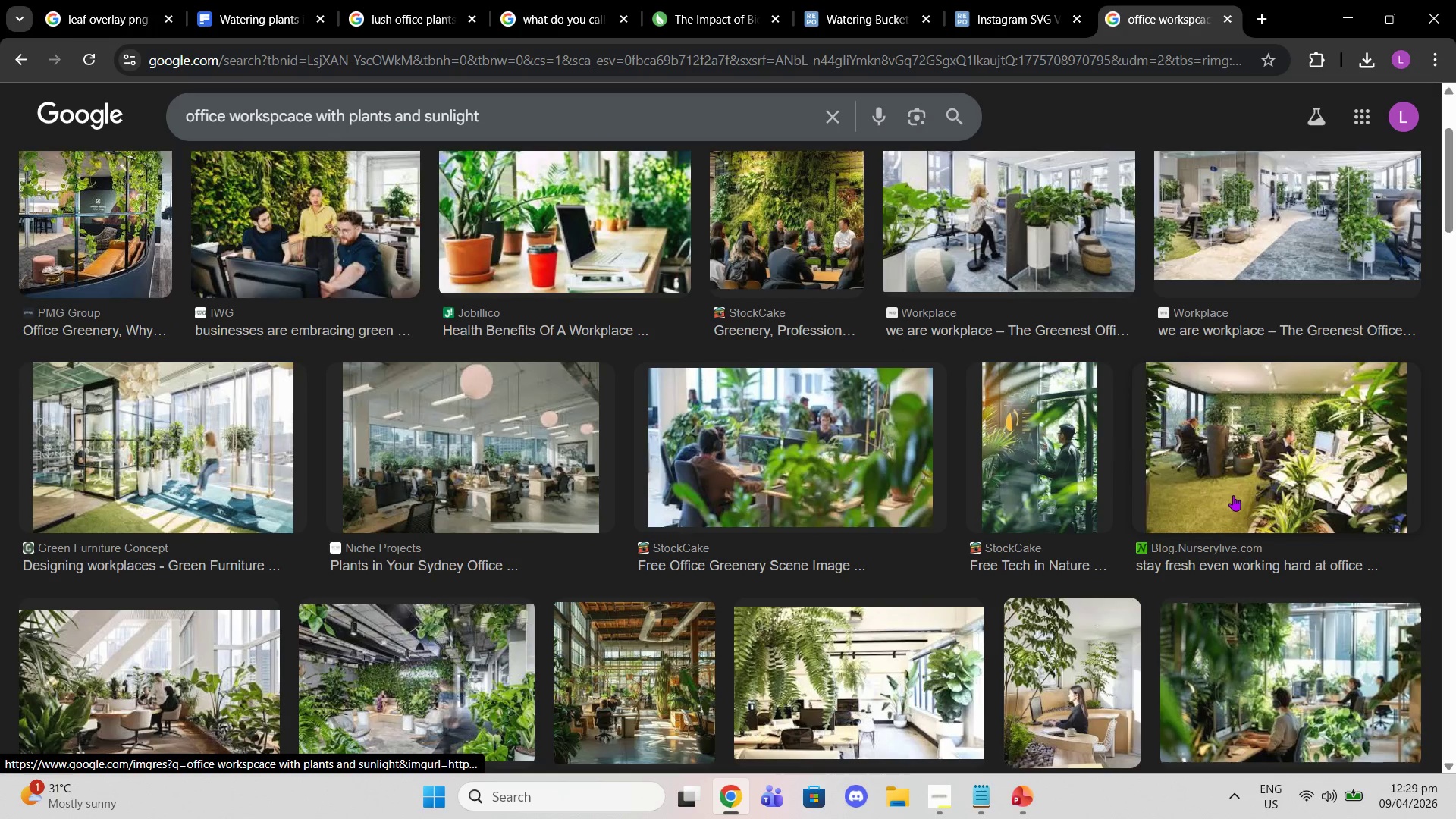 
left_click([1244, 495])
 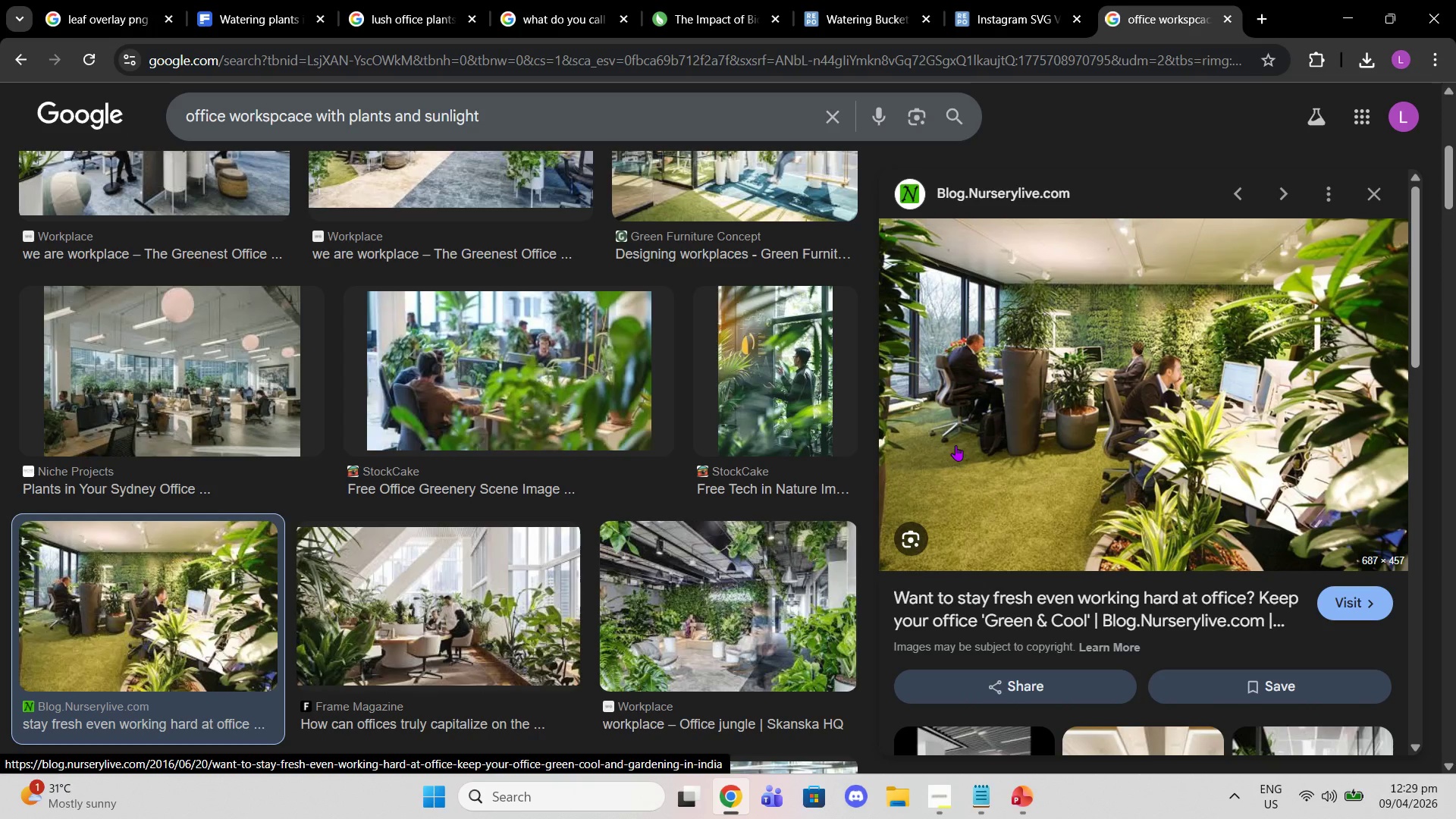 
scroll: coordinate [956, 445], scroll_direction: down, amount: 5.0
 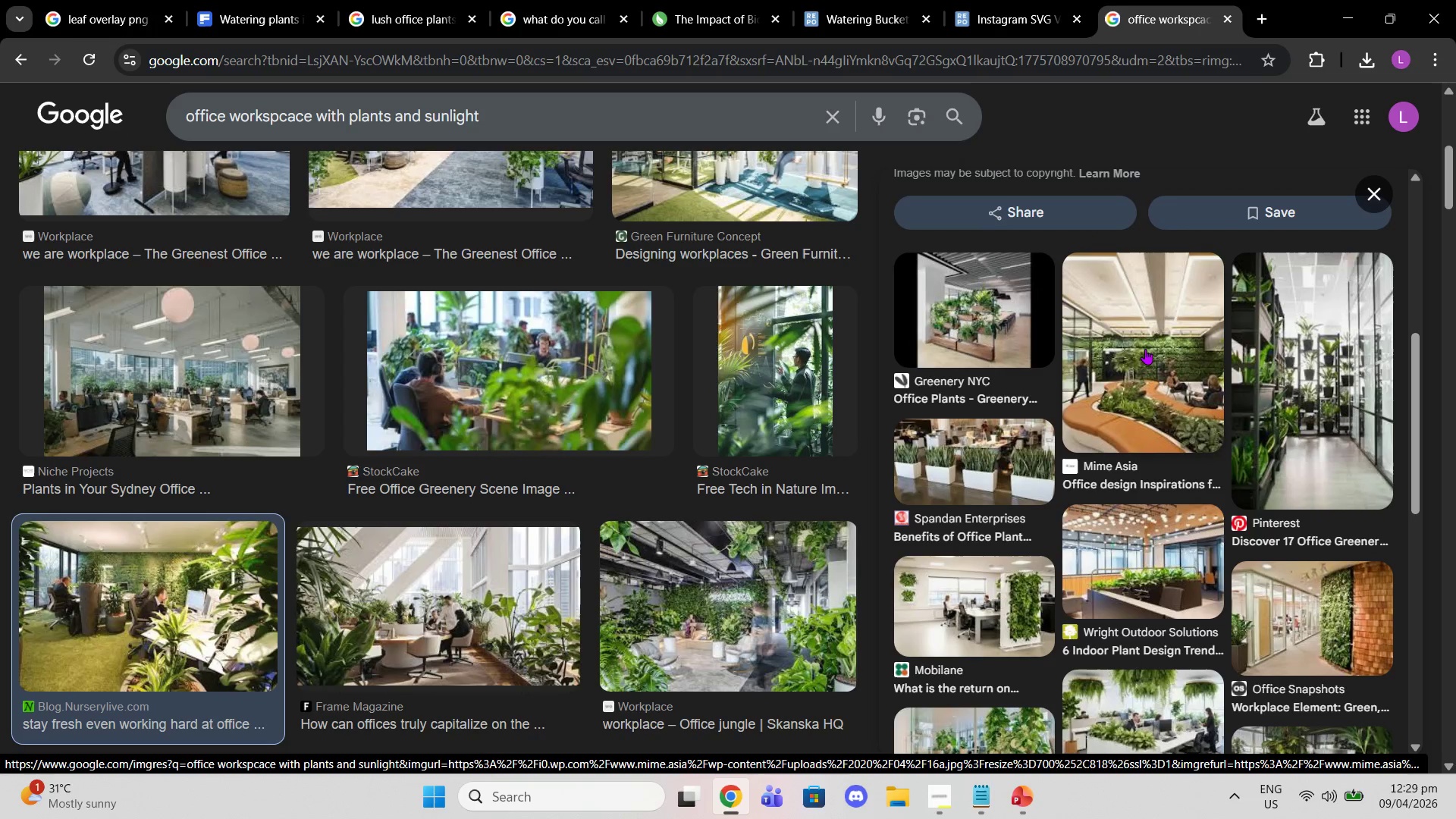 
left_click([1153, 359])
 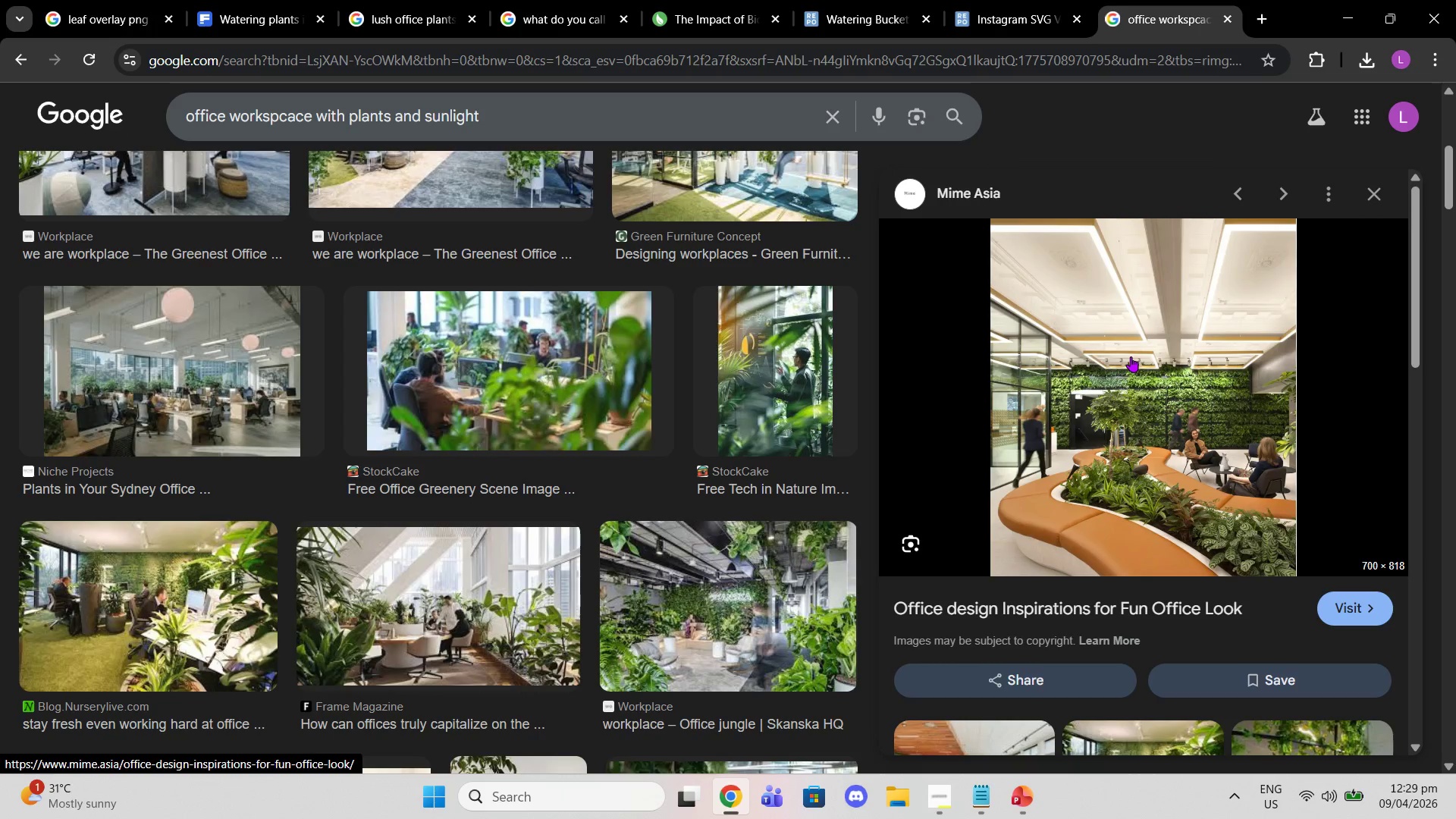 
scroll: coordinate [1131, 356], scroll_direction: down, amount: 2.0
 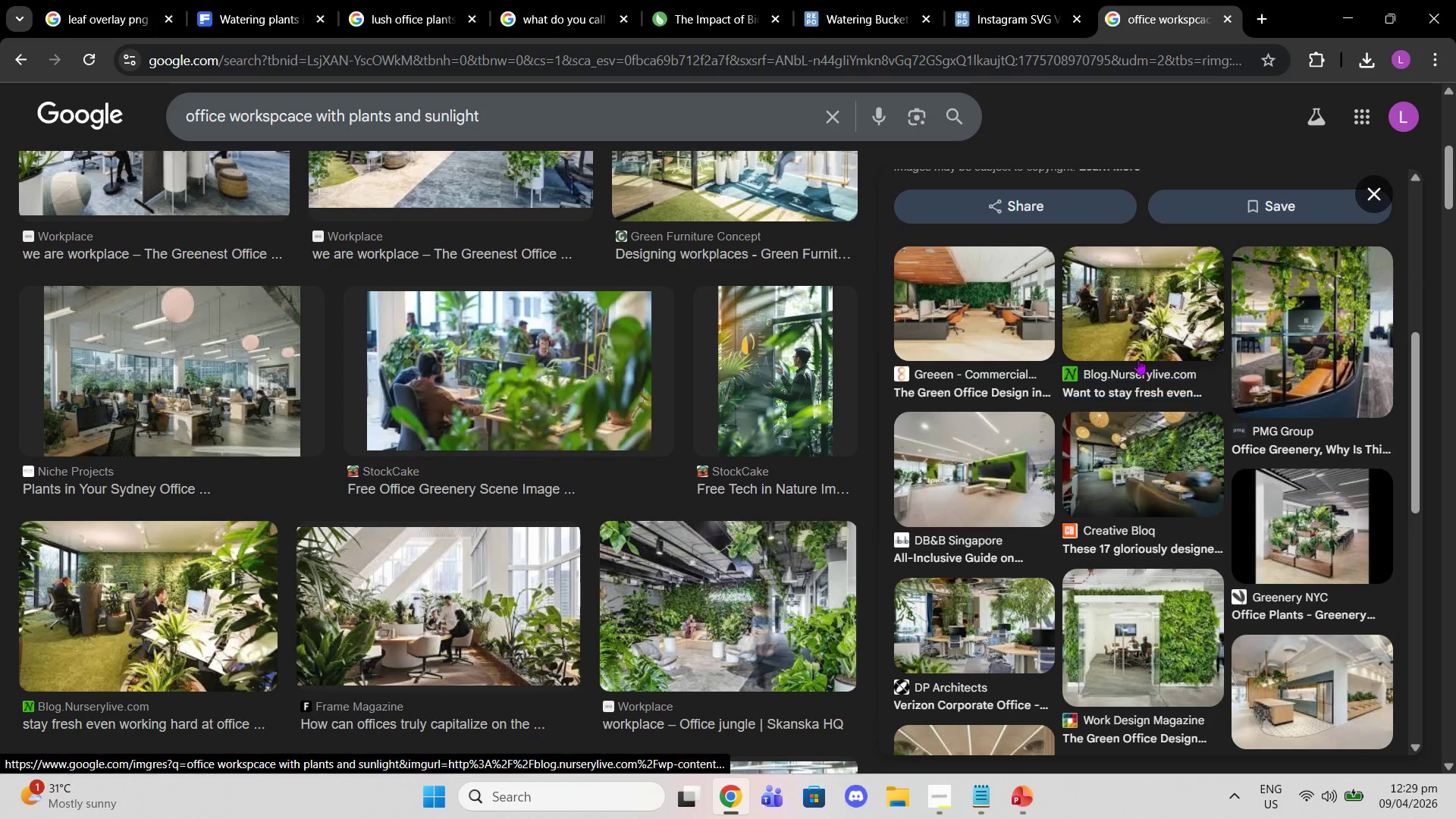 
left_click([1102, 331])
 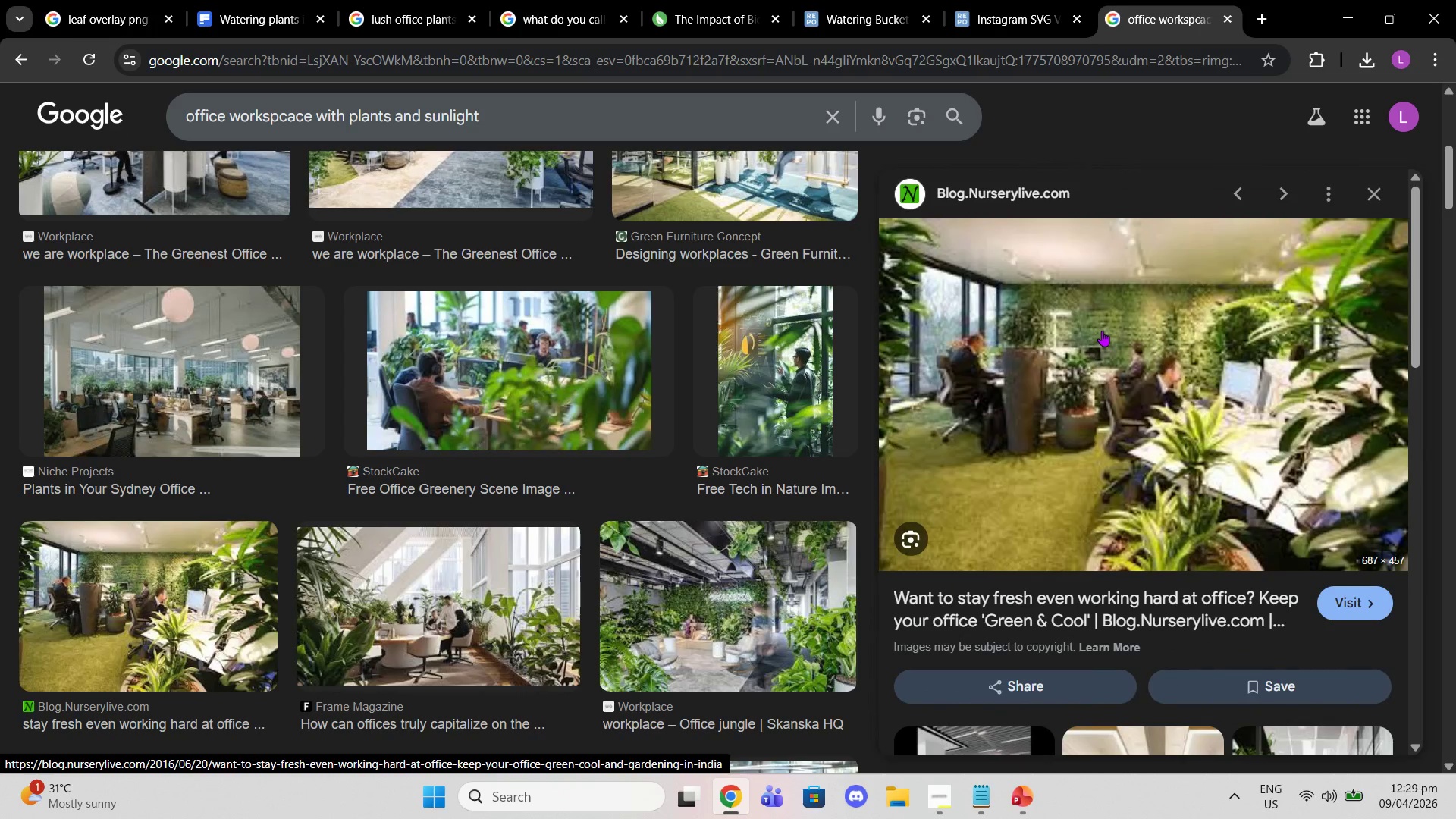 
scroll: coordinate [1335, 493], scroll_direction: down, amount: 6.0
 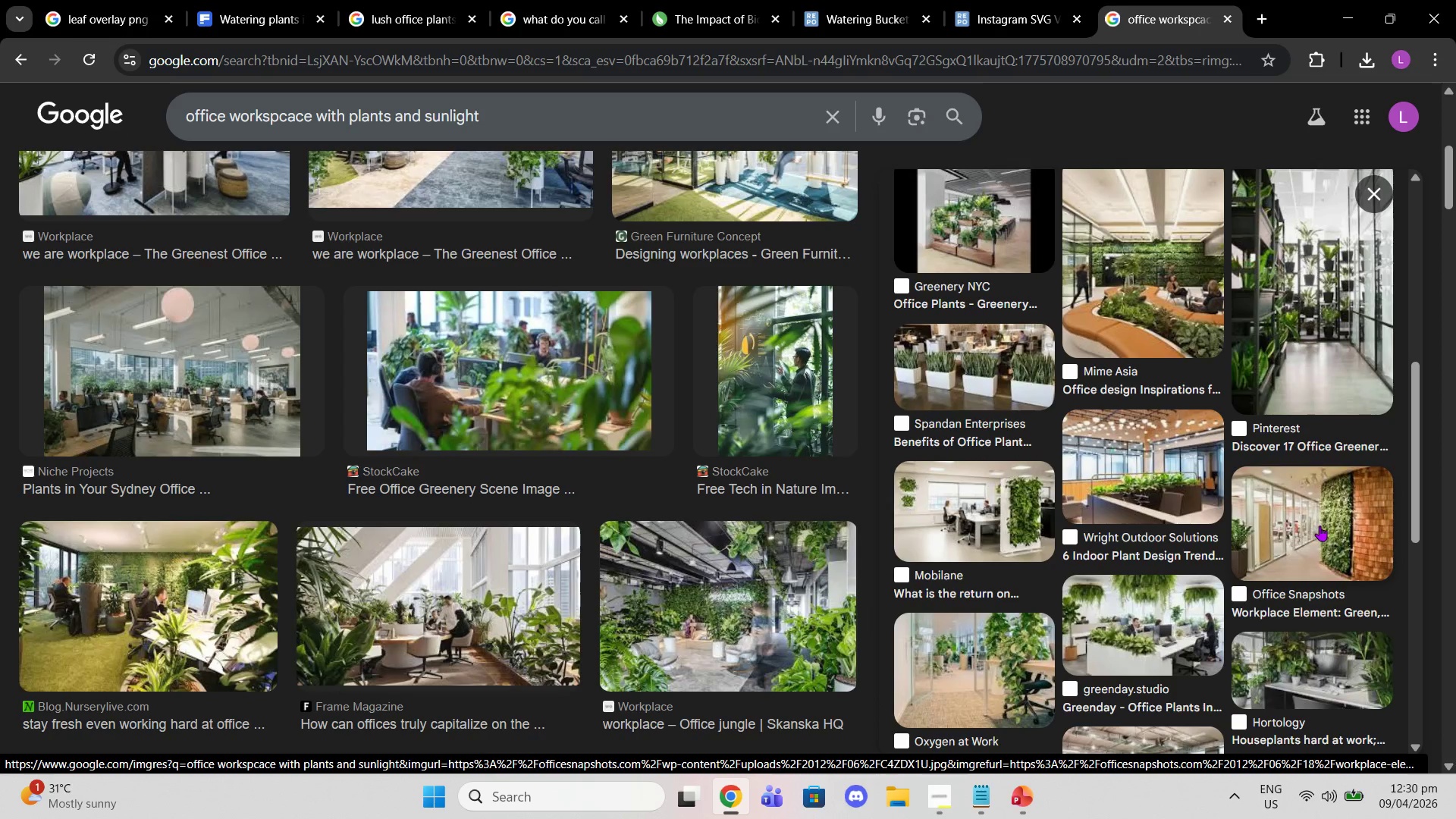 
left_click([1316, 526])
 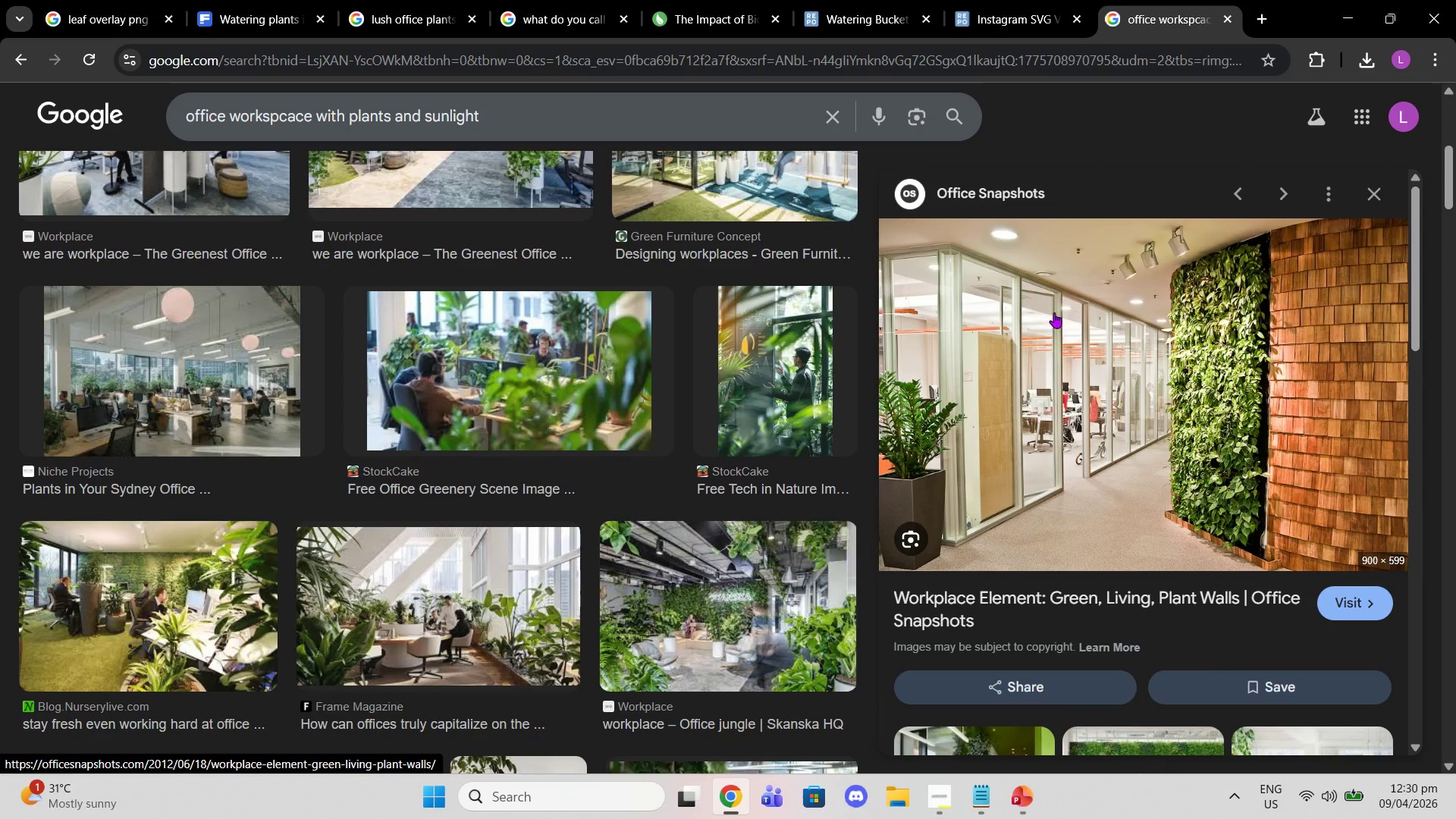 
scroll: coordinate [1087, 359], scroll_direction: down, amount: 2.0
 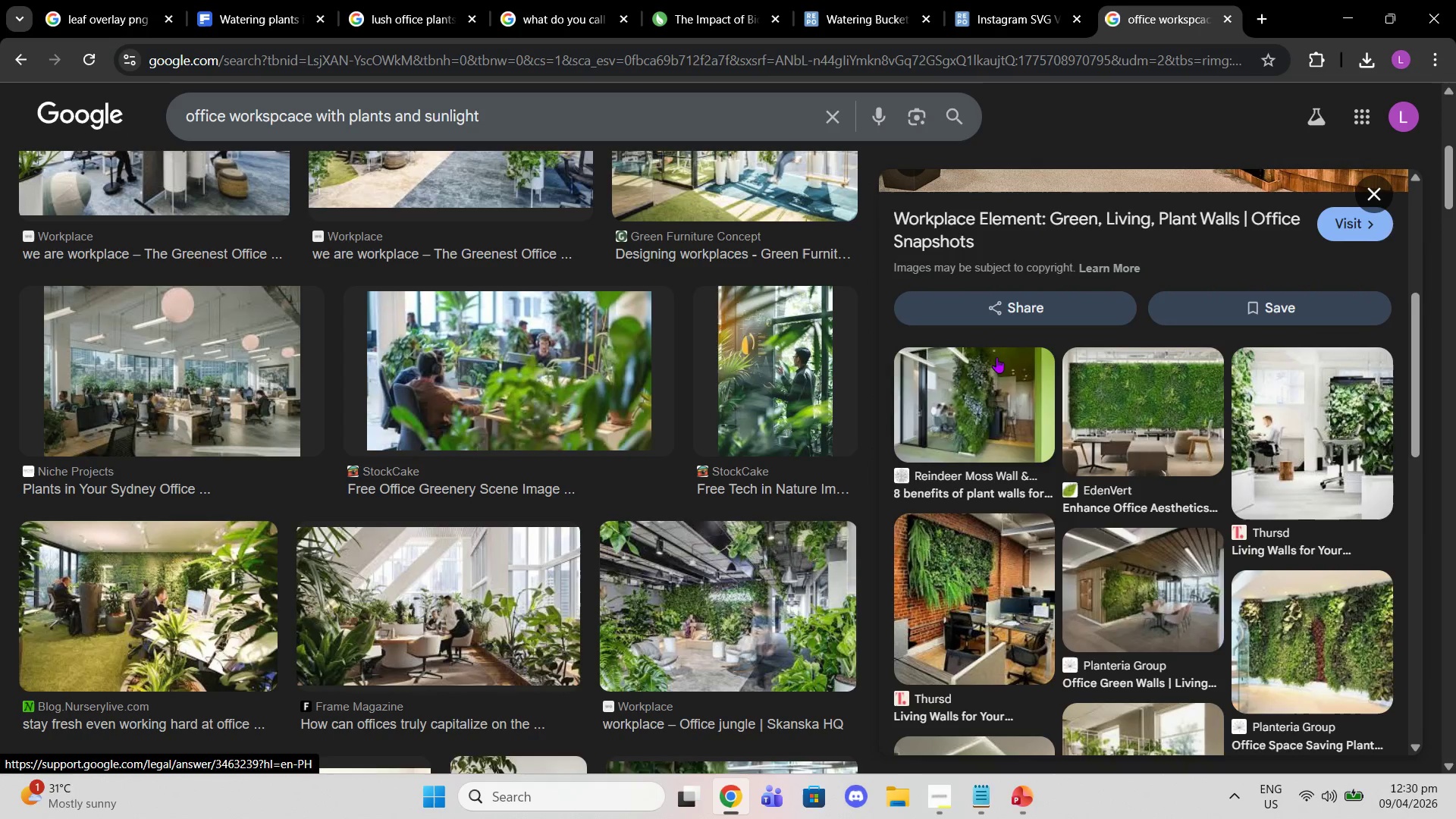 
left_click([982, 357])
 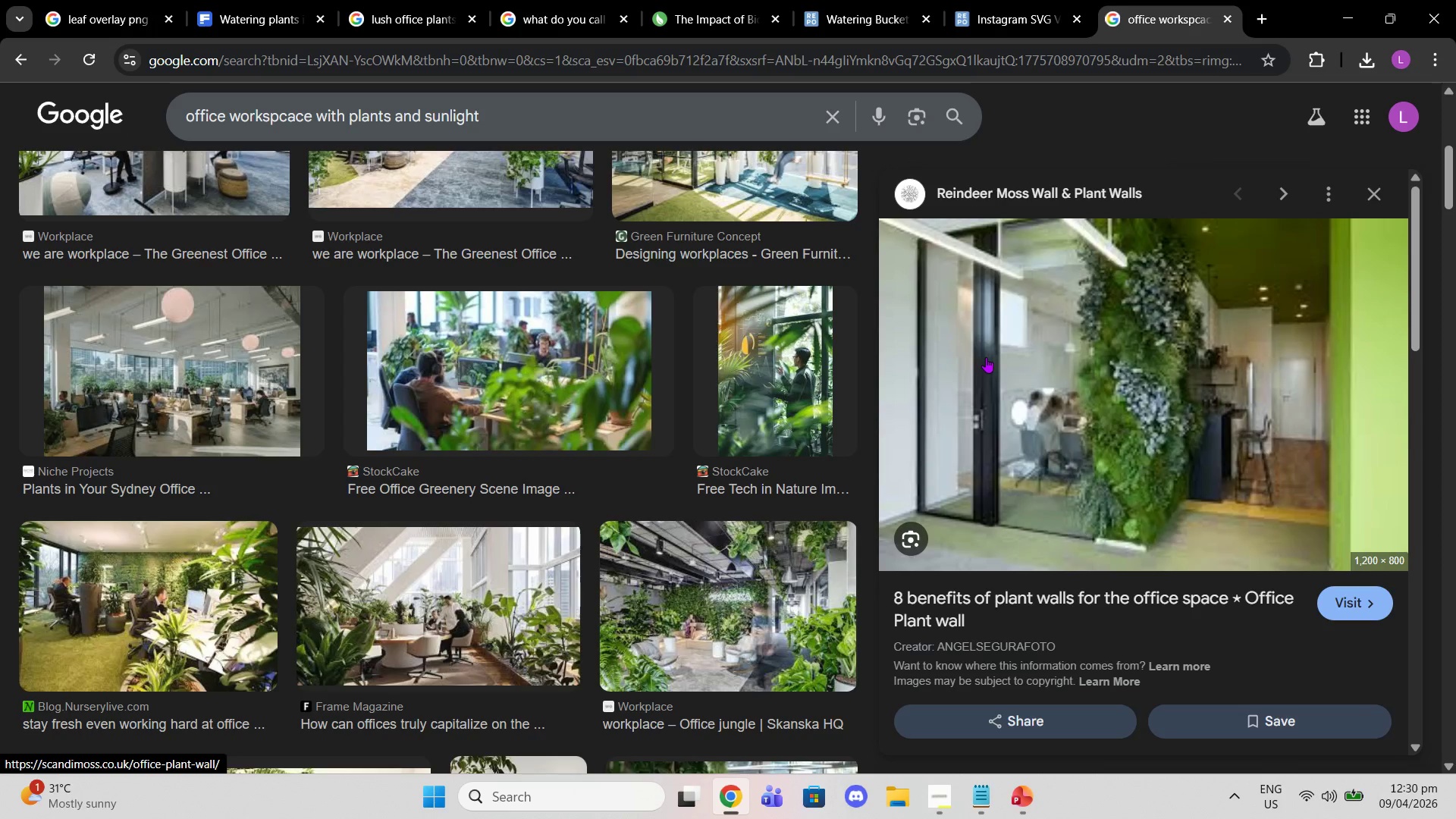 
scroll: coordinate [1021, 333], scroll_direction: down, amount: 2.0
 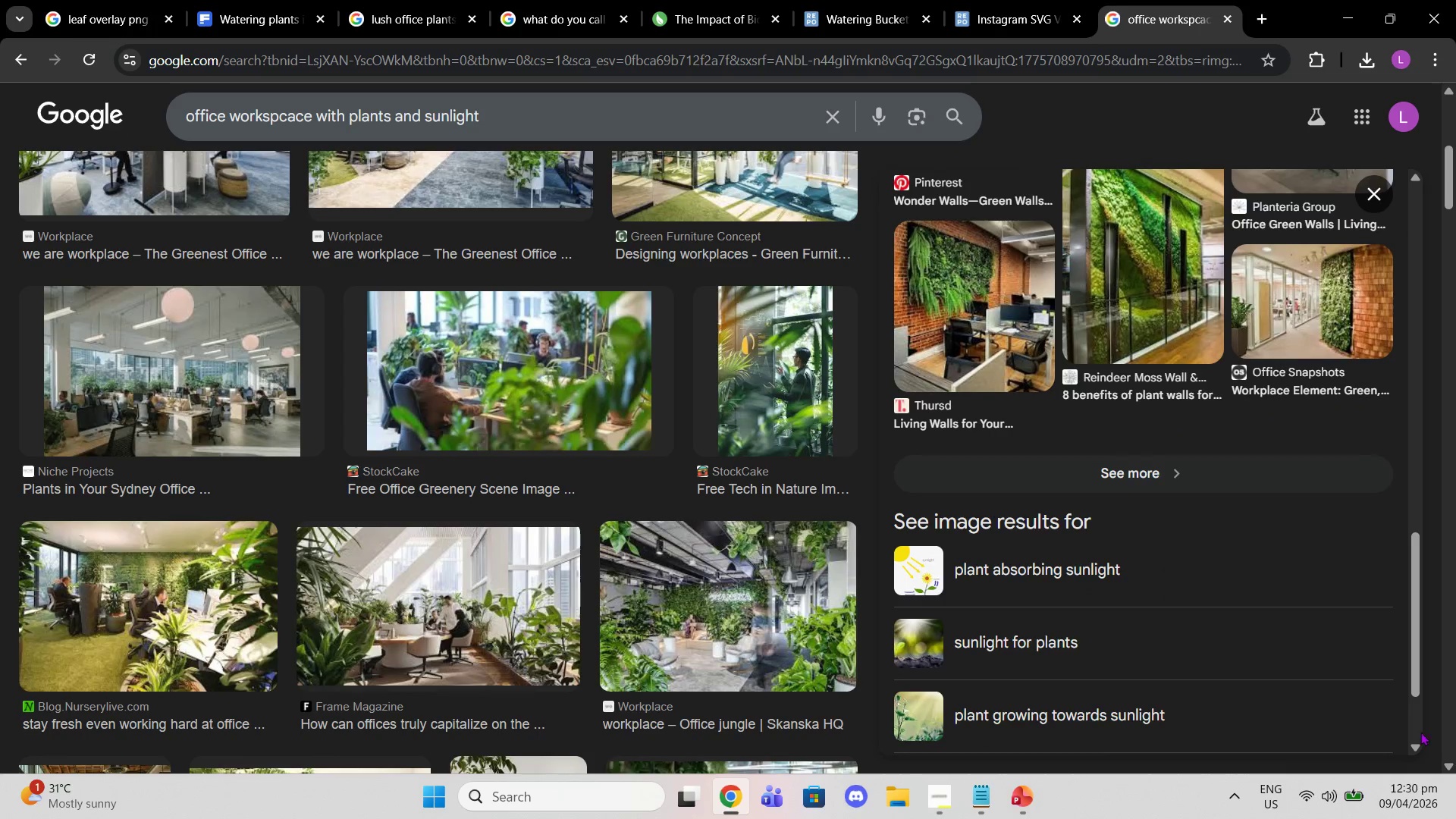 
left_click([1181, 456])
 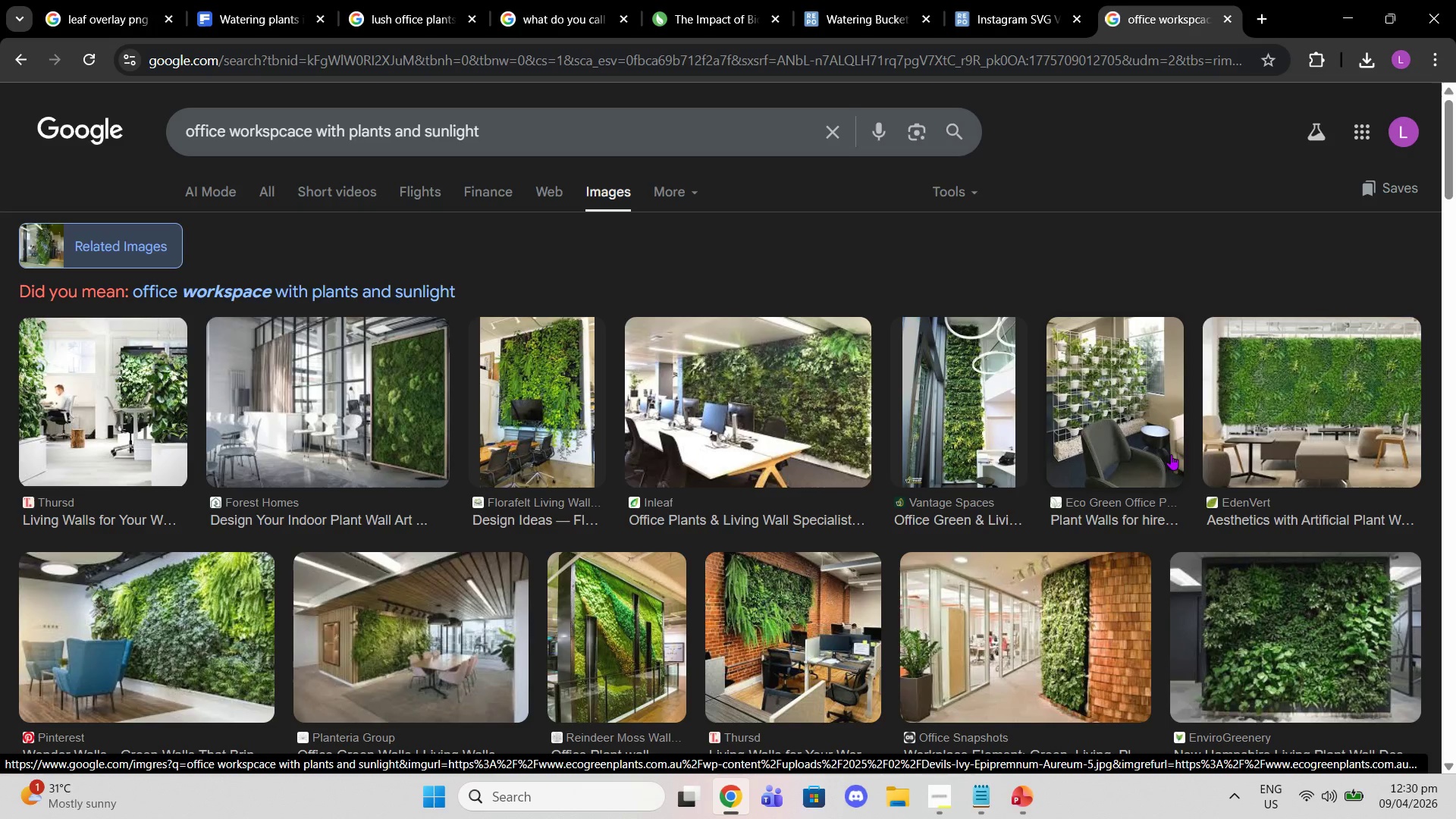 
wait(6.41)
 